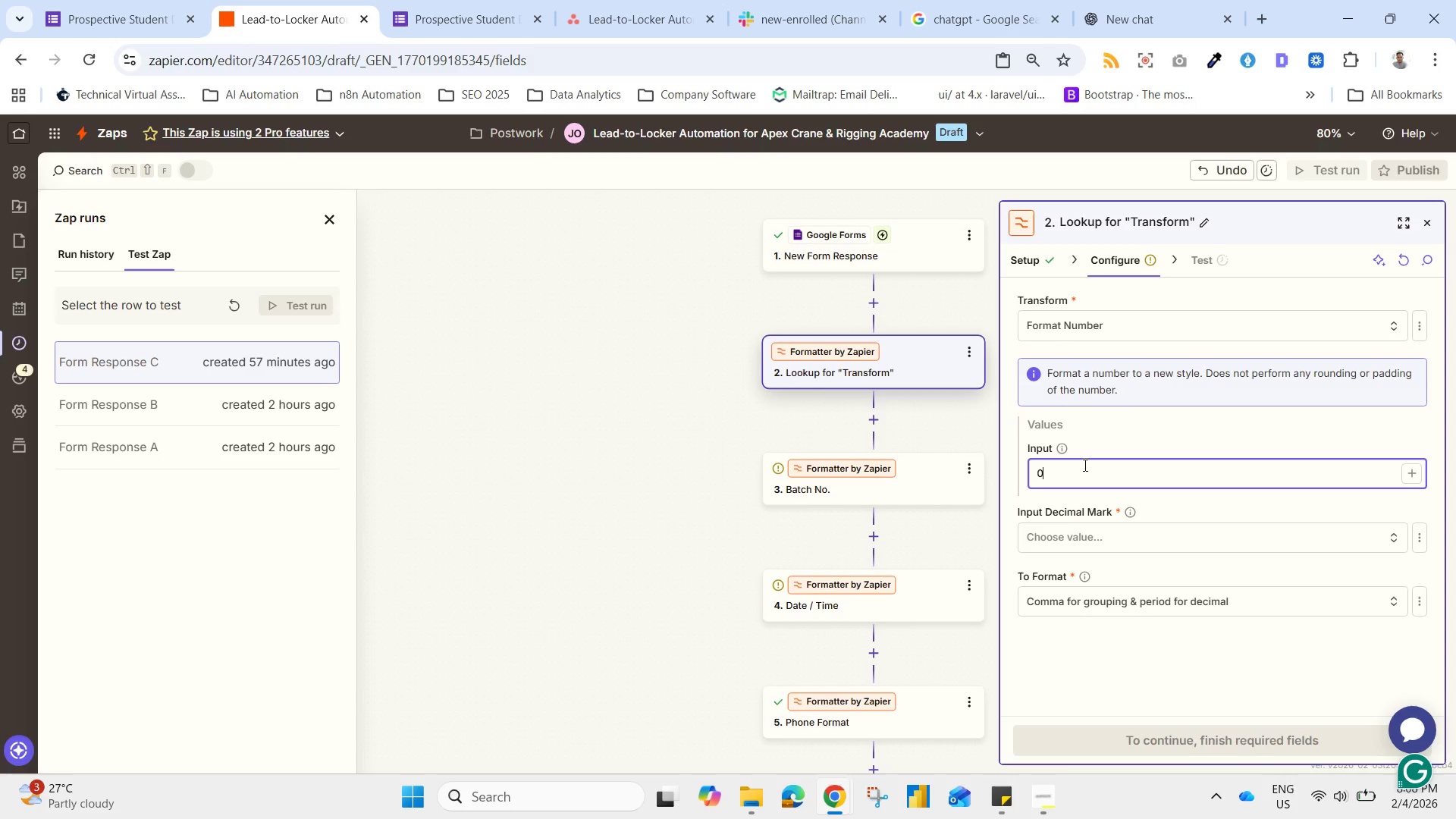 
wait(9.53)
 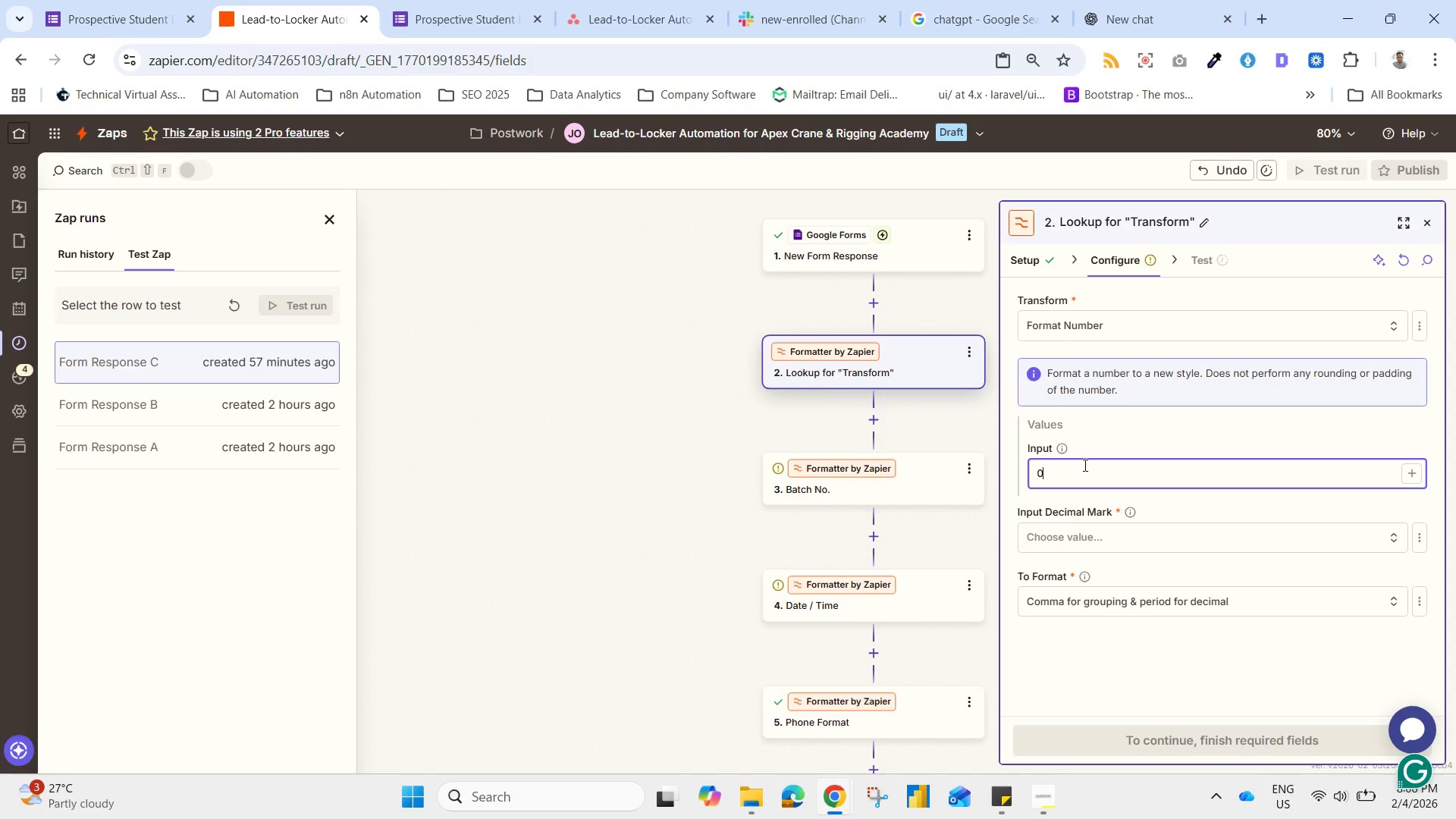 
left_click_drag(start_coordinate=[1137, 390], to_coordinate=[1031, 373])
 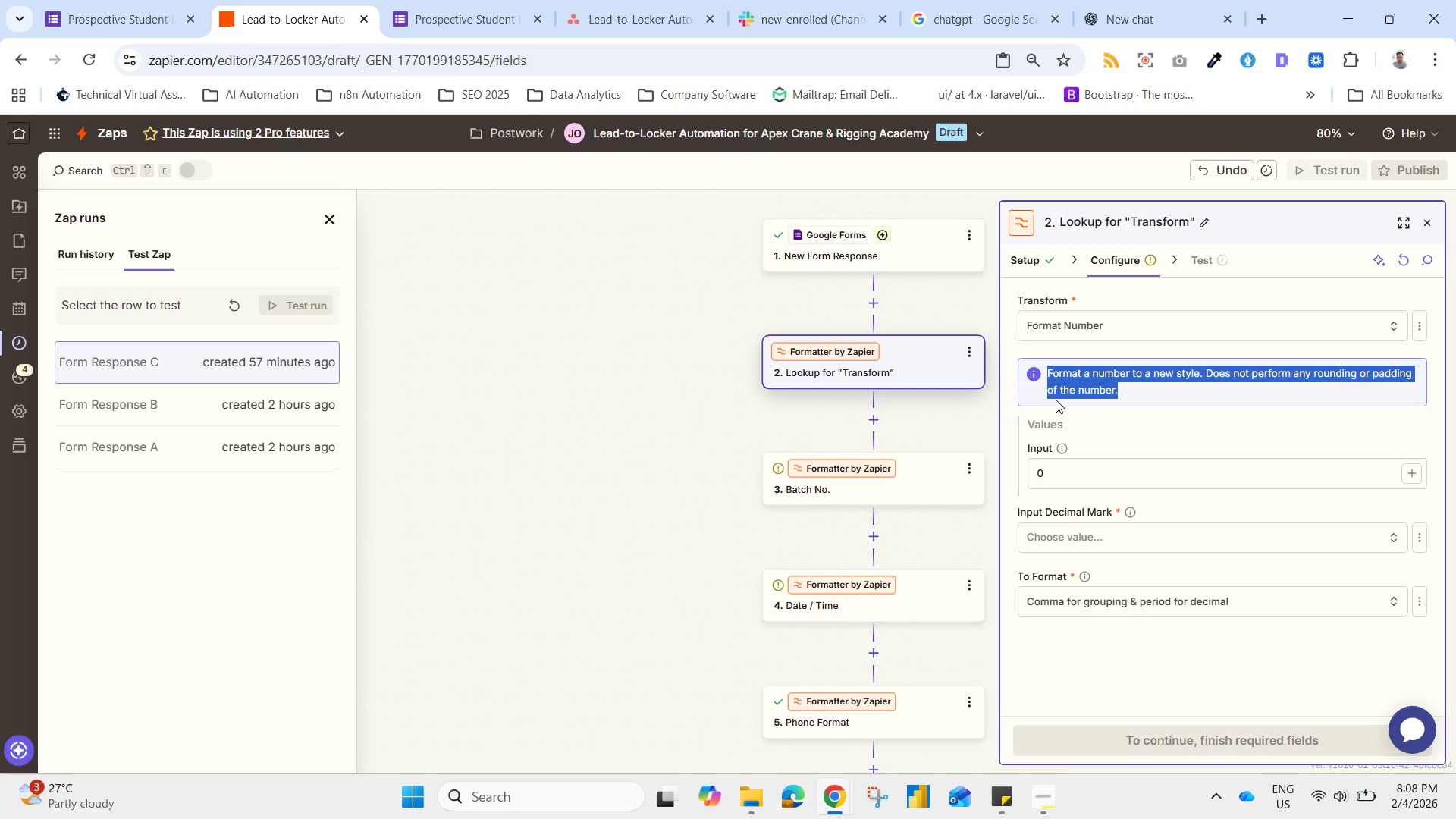 
key(Control+C)
 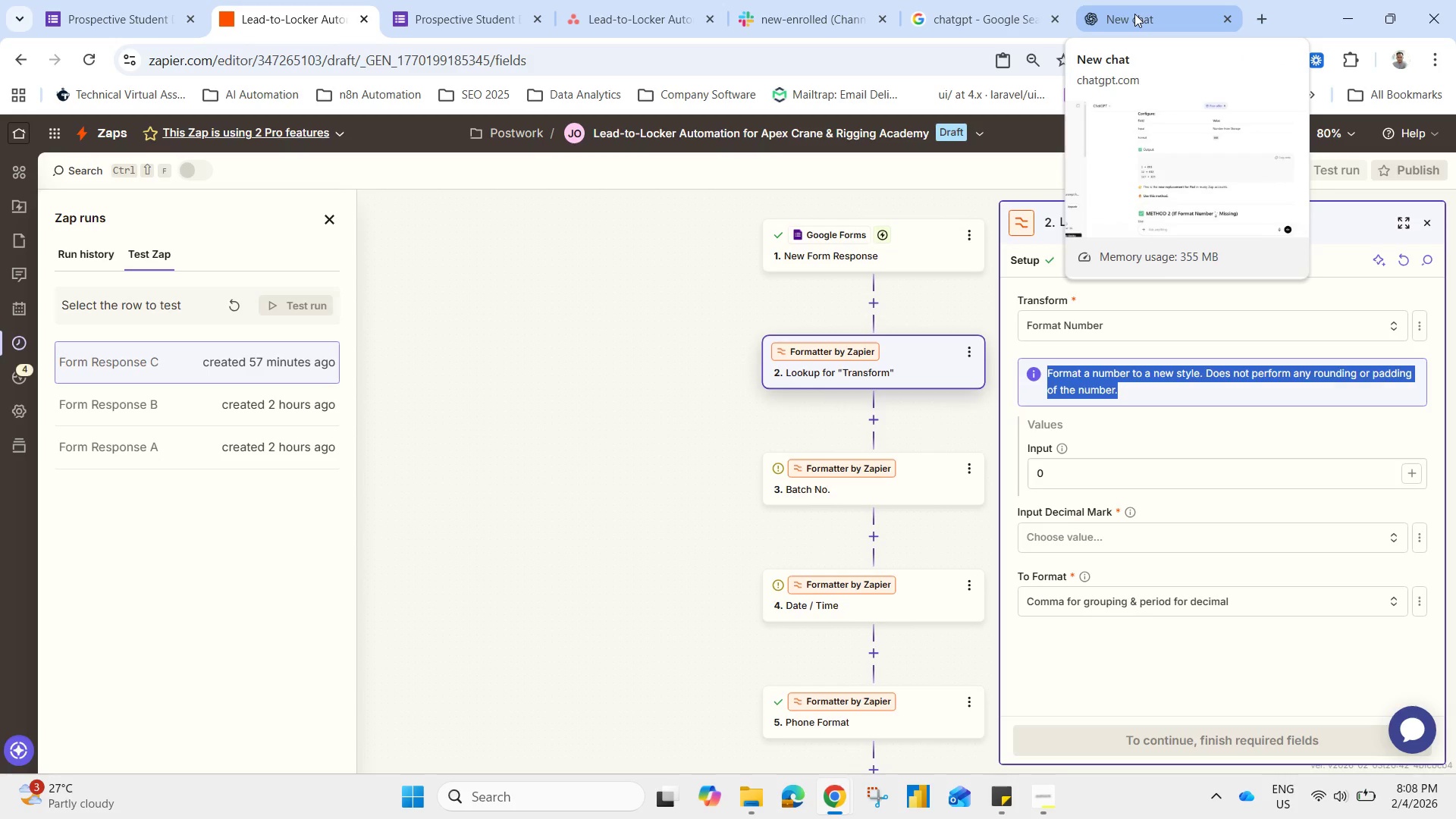 
left_click([1134, 14])
 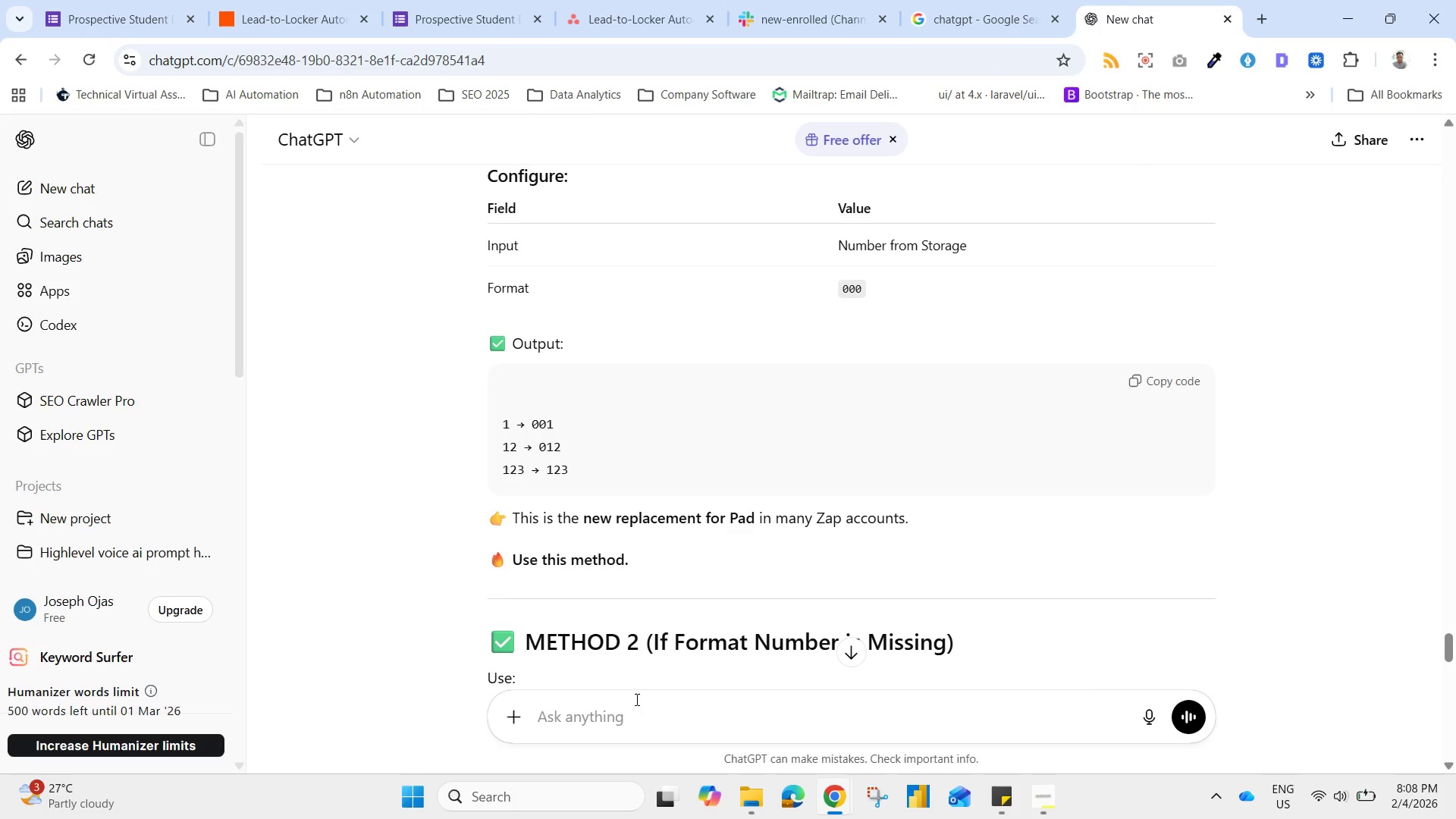 
left_click([626, 716])
 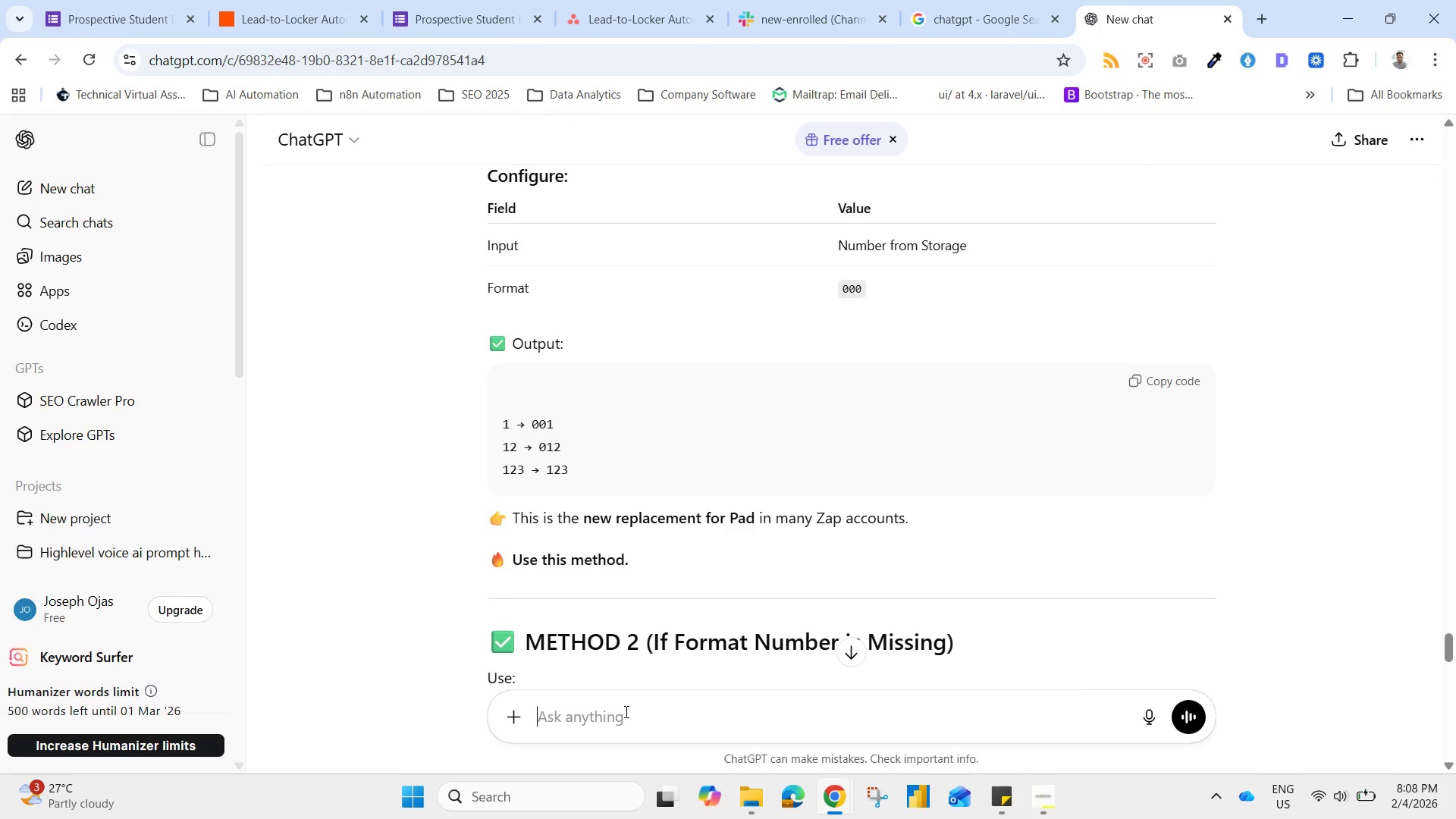 
type(error: )
 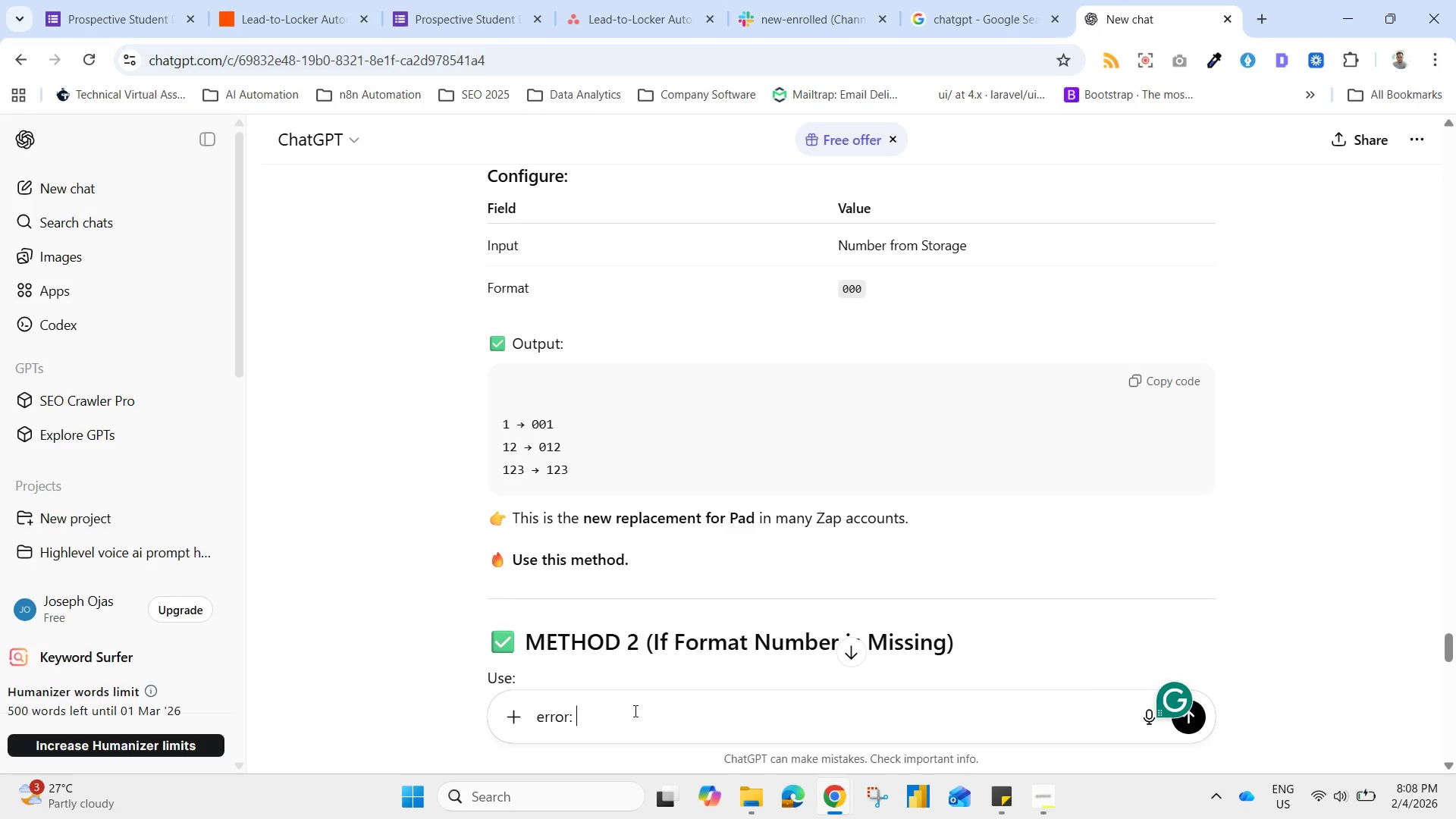 
key(Control+V)
 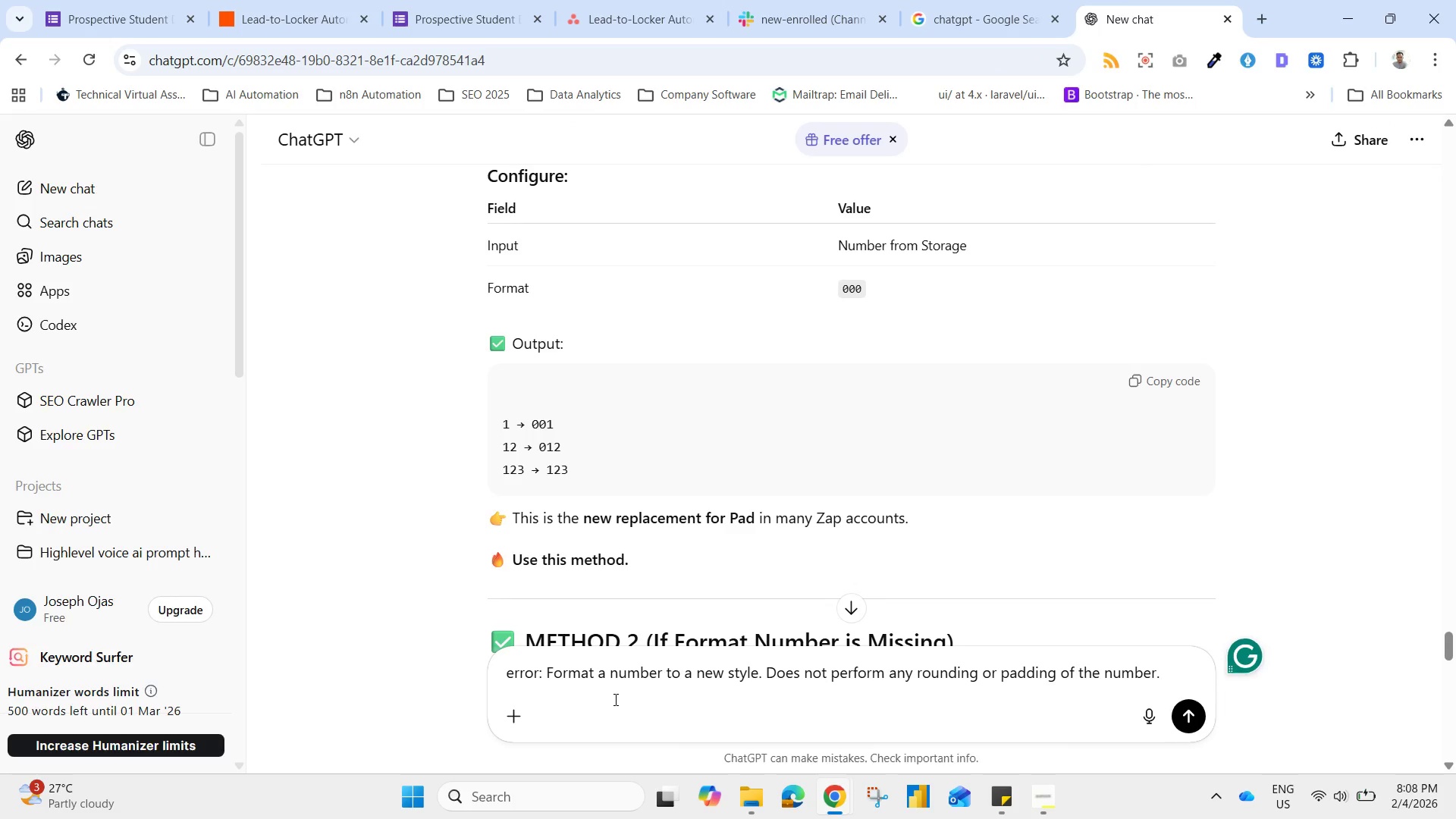 
key(Enter)
 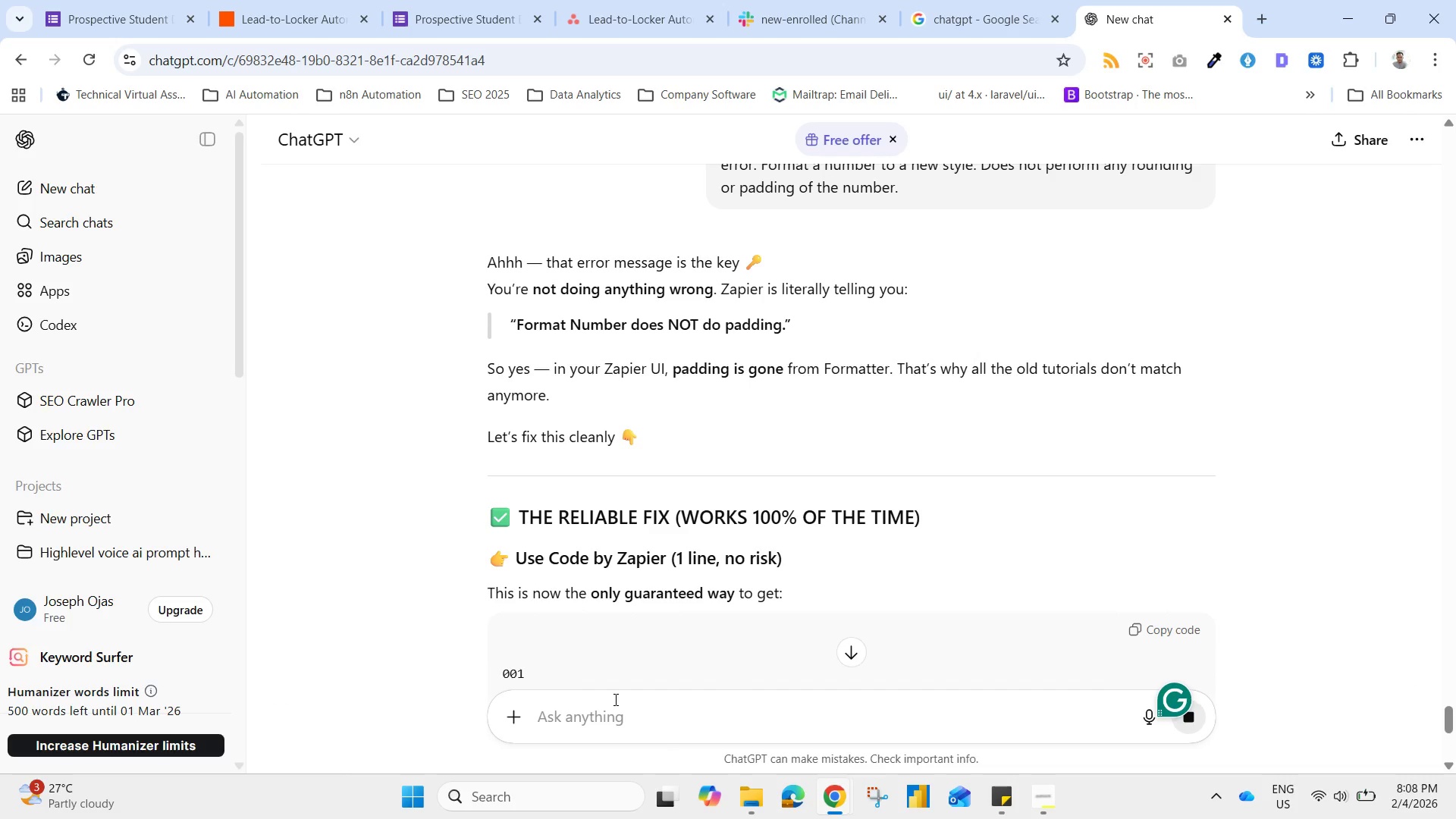 
wait(25.31)
 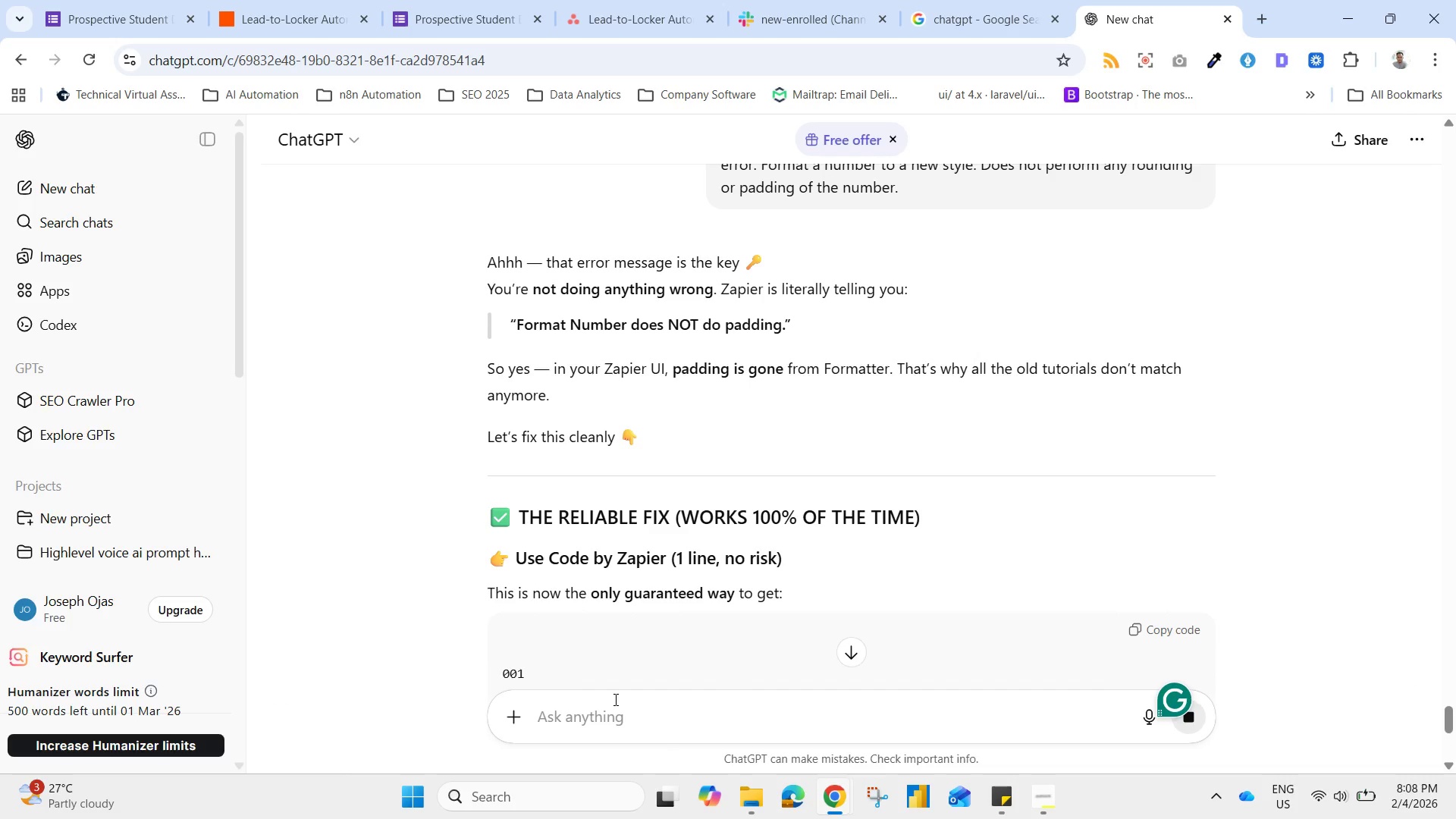 
scroll: coordinate [1270, 365], scroll_direction: down, amount: 2.0
 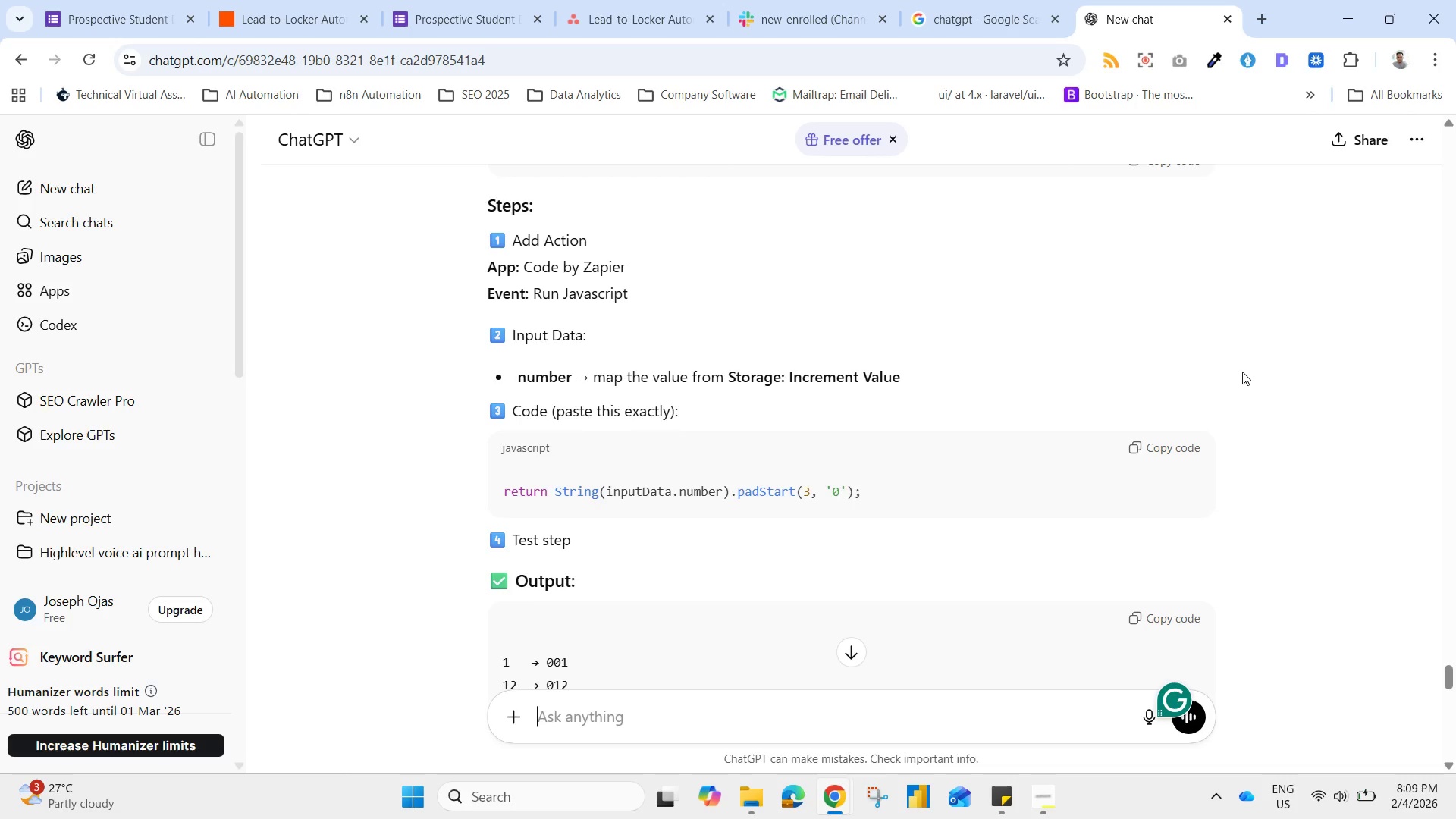 
wait(7.5)
 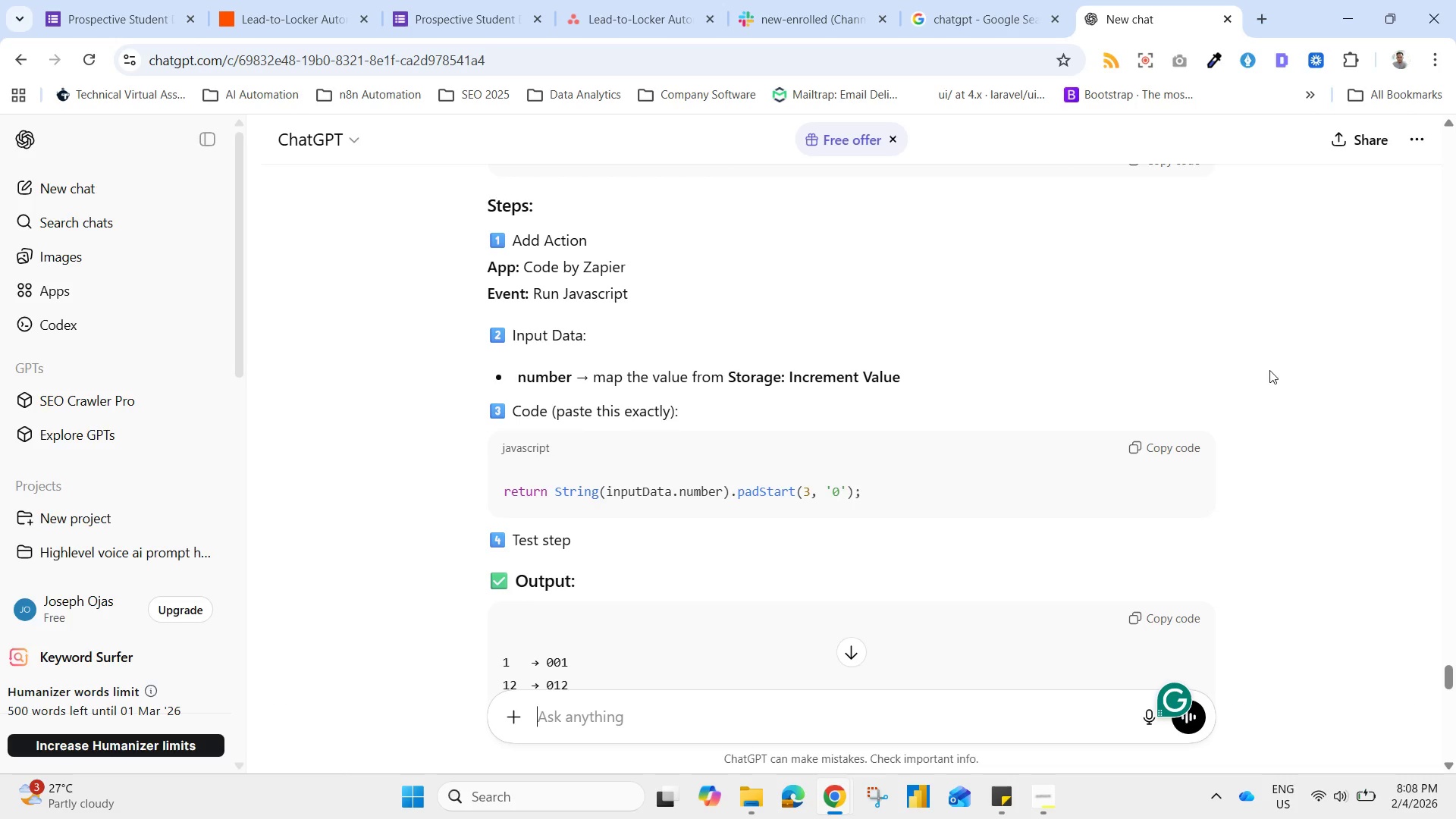 
left_click([1166, 445])
 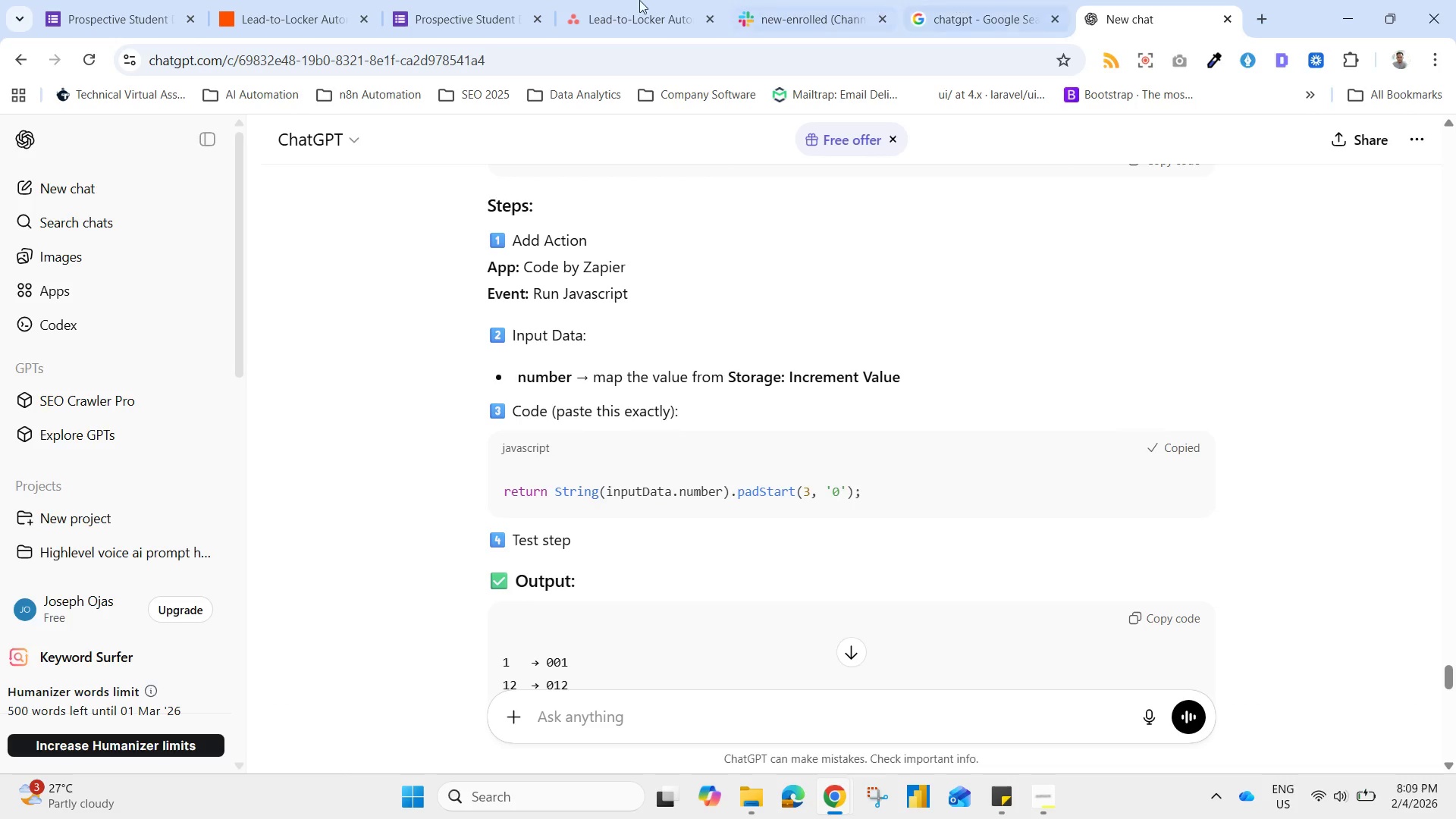 
left_click([229, 6])
 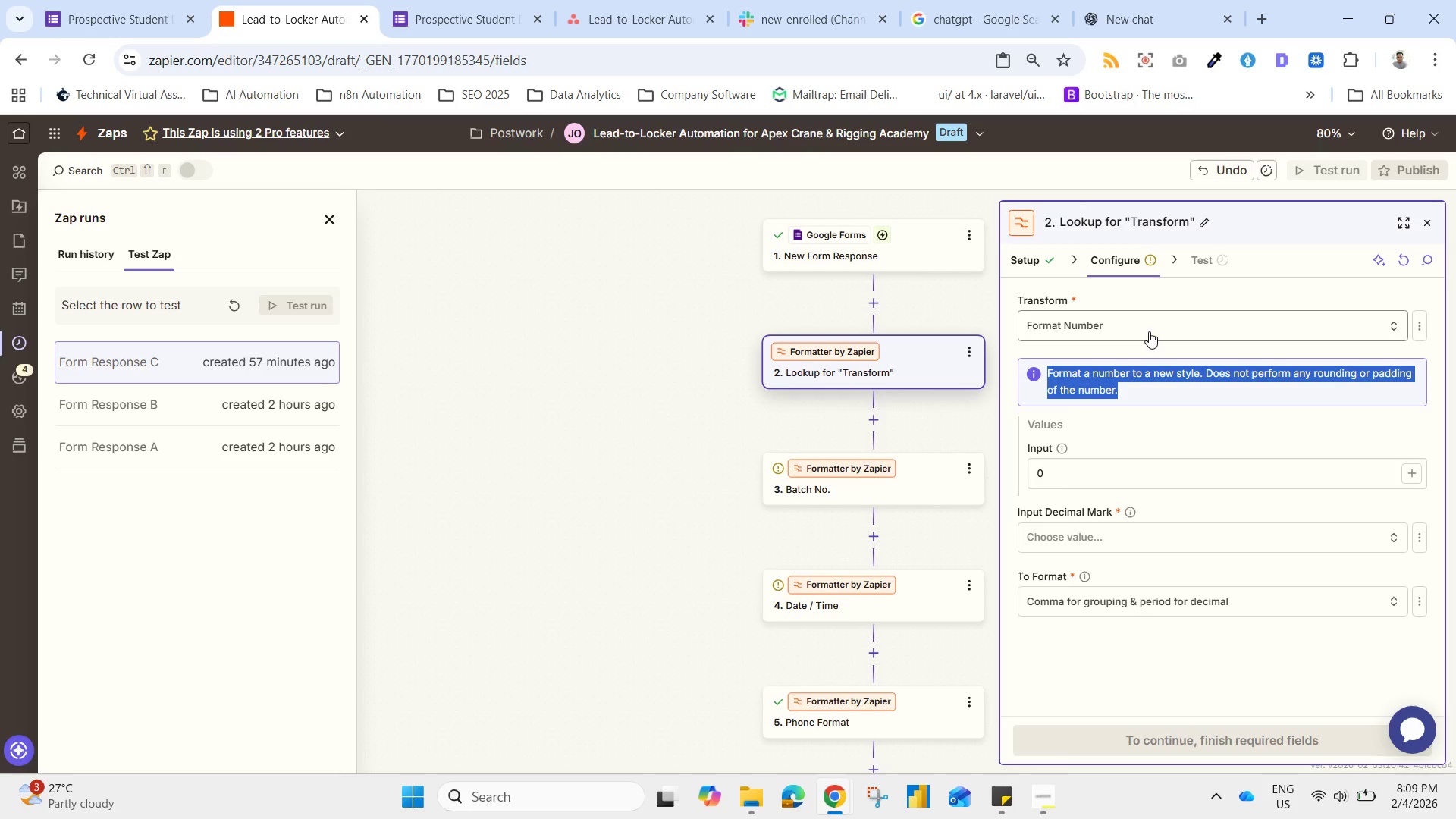 
left_click([1149, 331])
 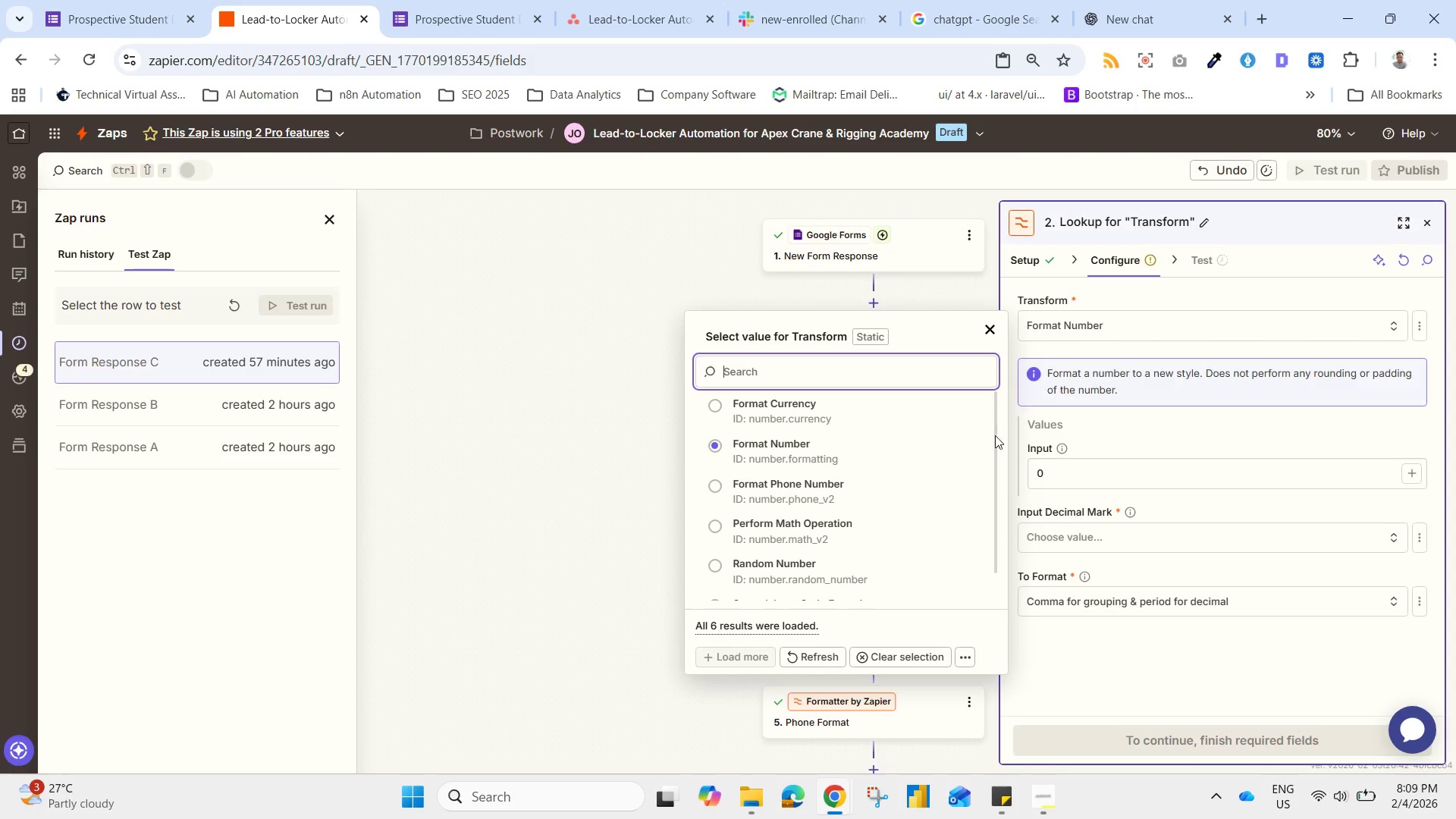 
scroll: coordinate [930, 517], scroll_direction: down, amount: 7.0
 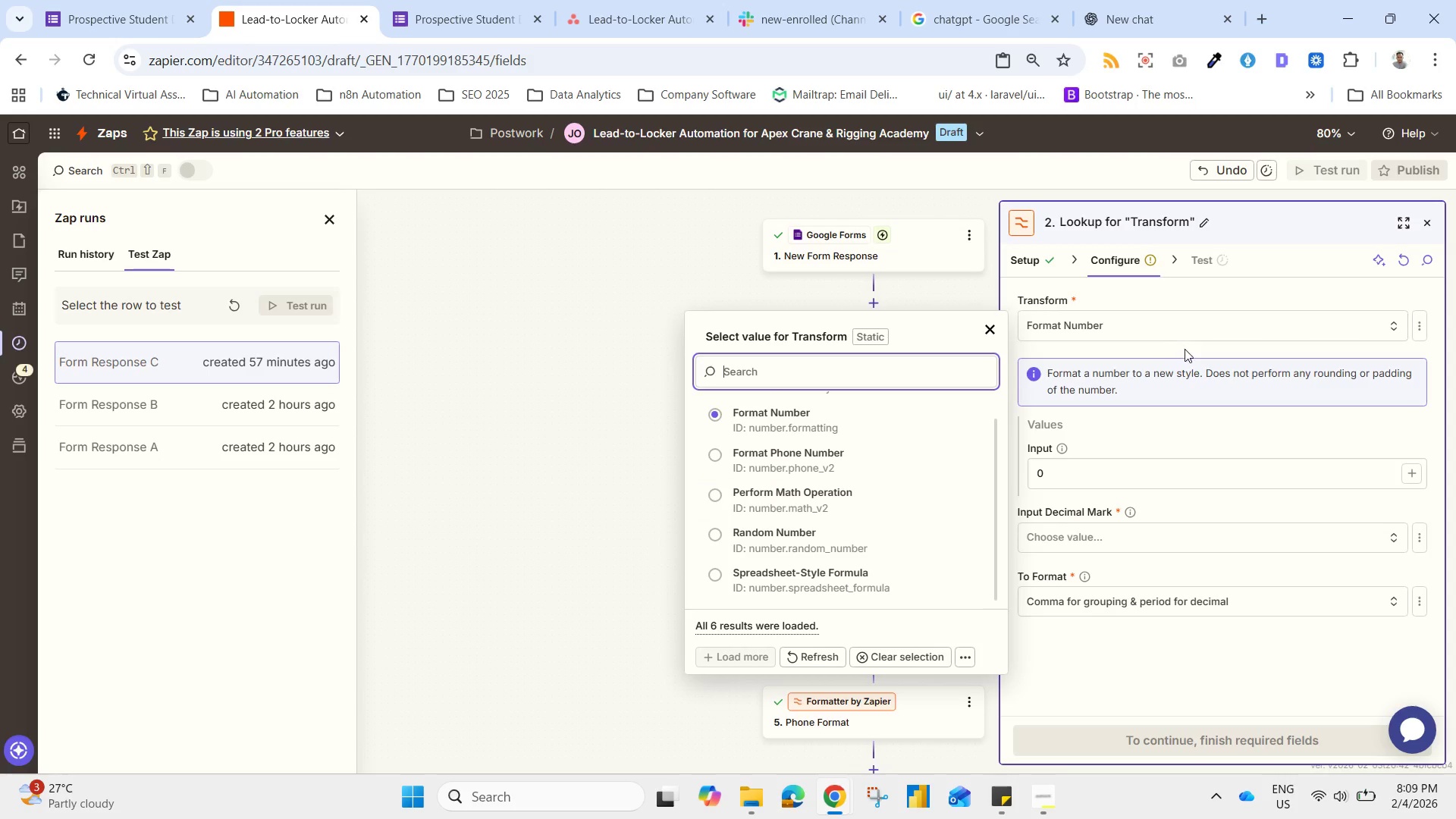 
left_click([1185, 350])
 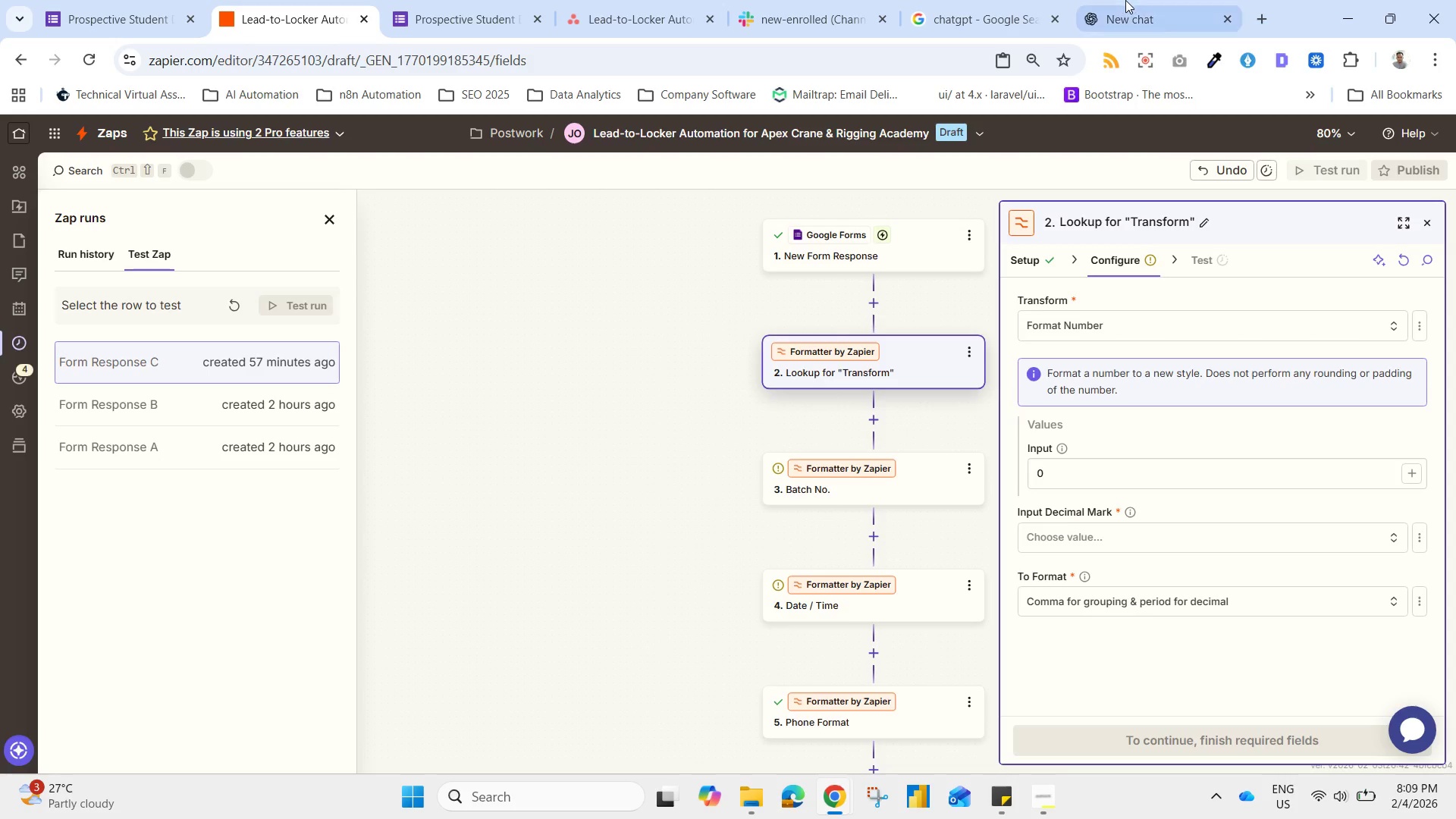 
left_click([1125, 0])
 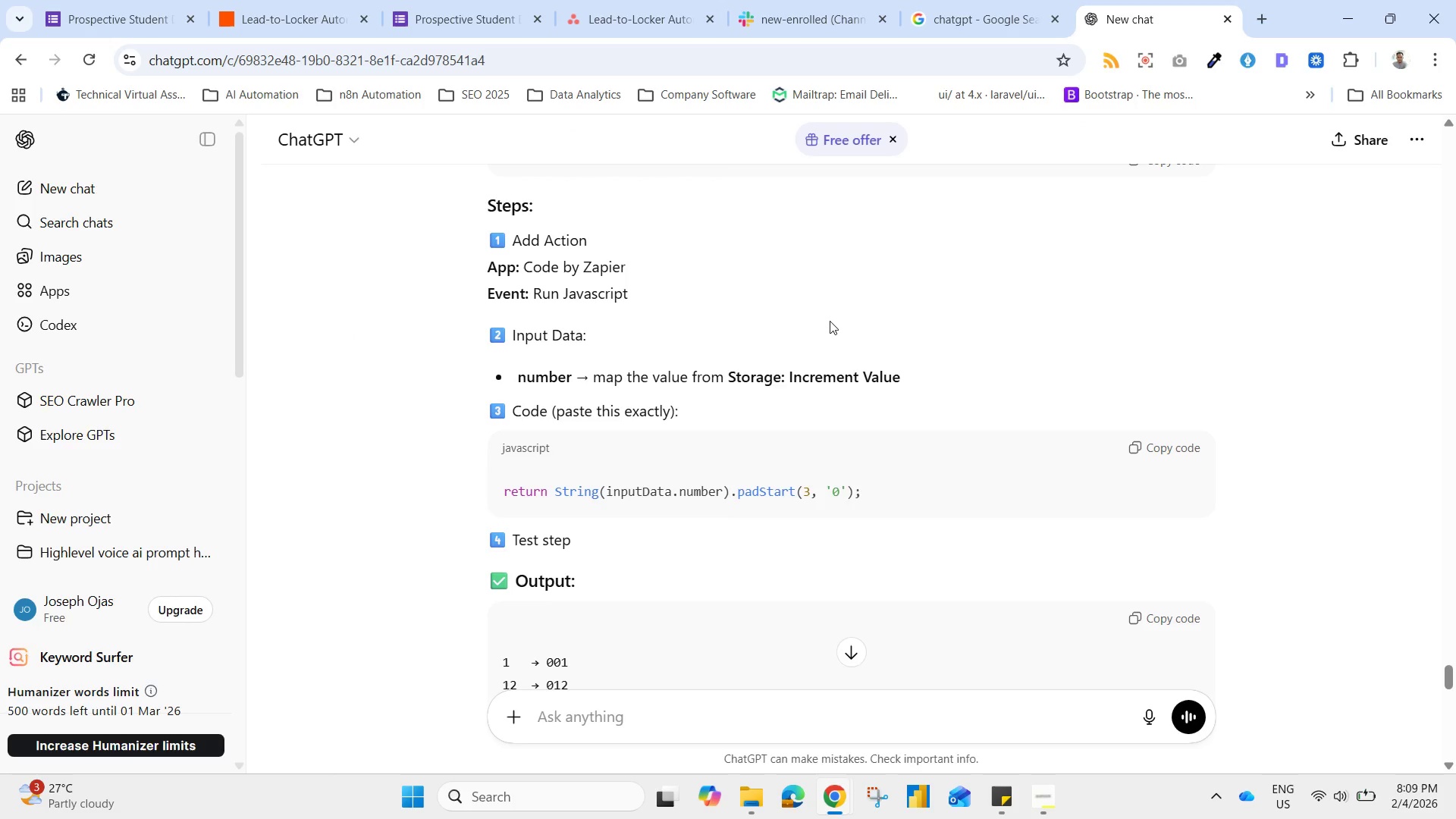 
left_click([843, 318])
 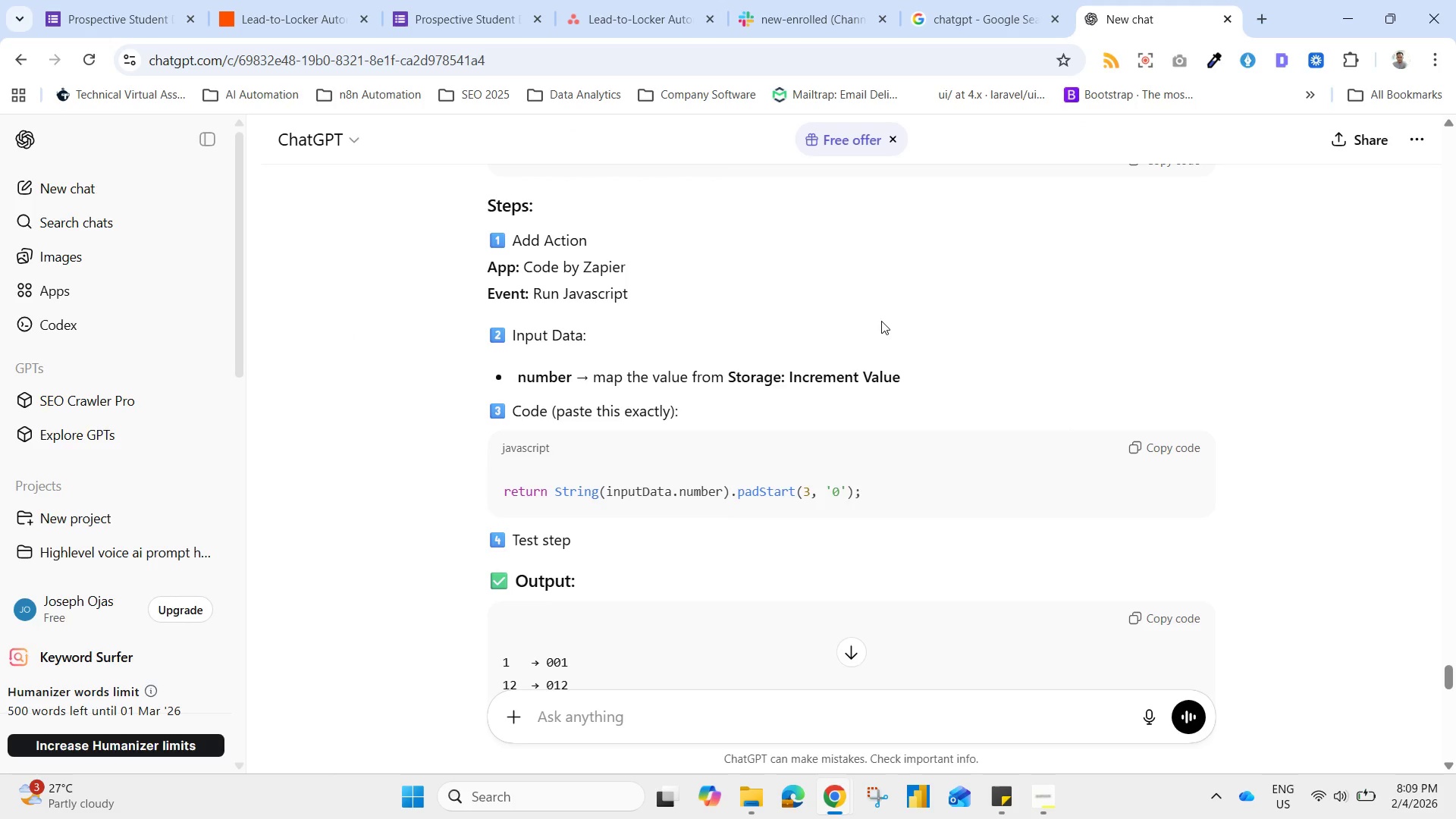 
scroll: coordinate [894, 324], scroll_direction: up, amount: 1.0
 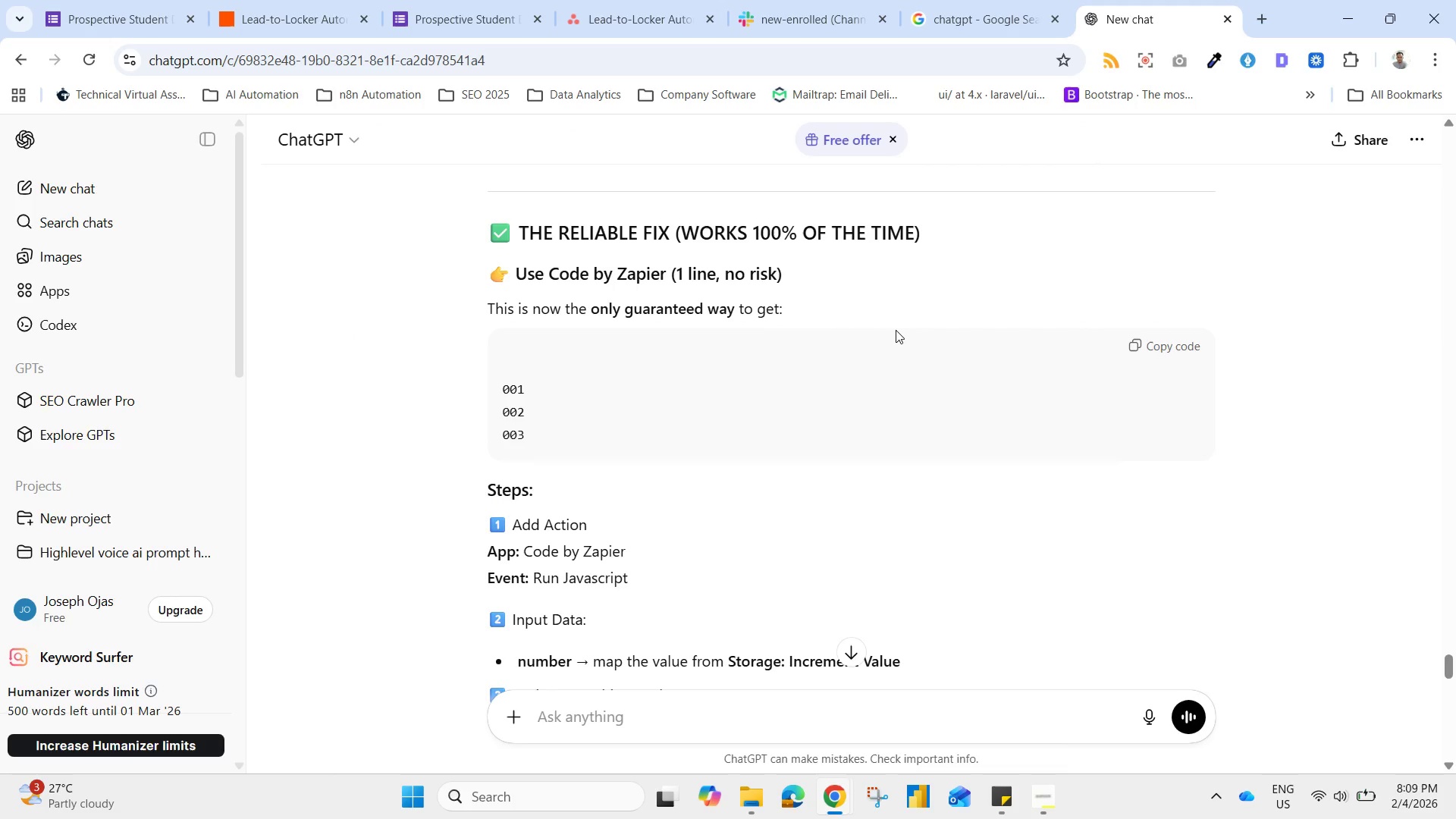 
wait(5.64)
 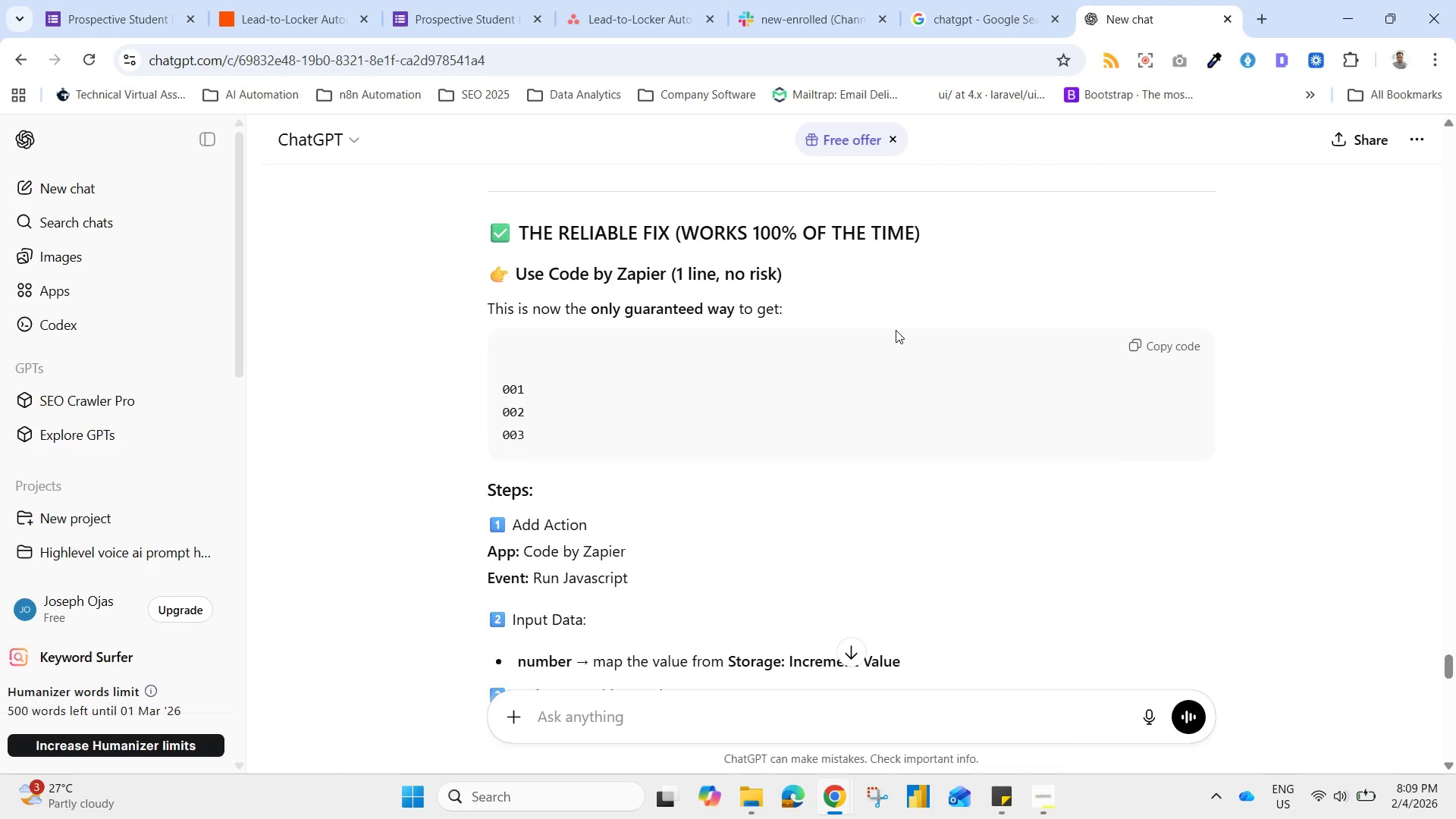 
scroll: coordinate [855, 406], scroll_direction: up, amount: 2.0
 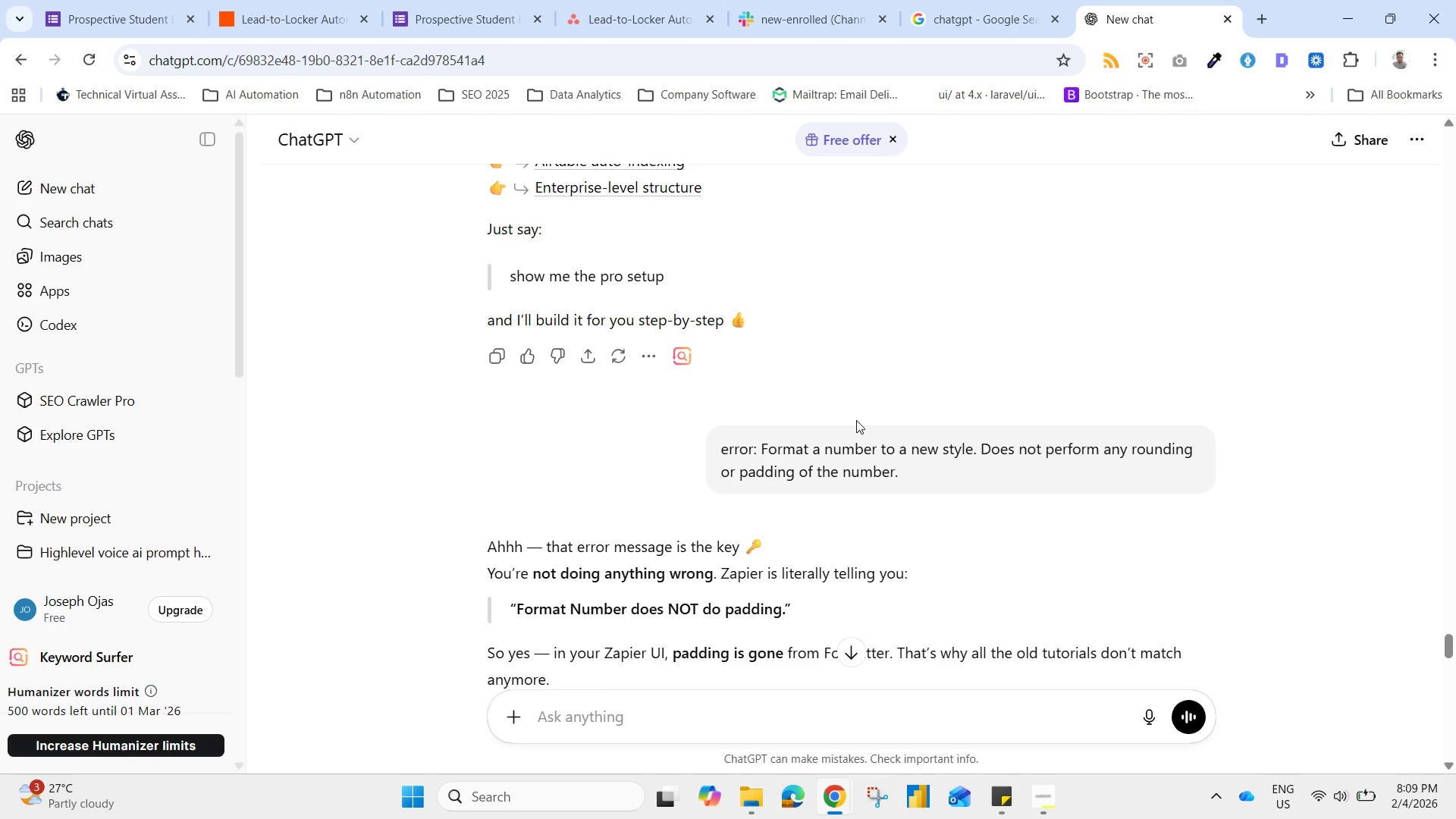 
scroll: coordinate [860, 422], scroll_direction: down, amount: 1.0
 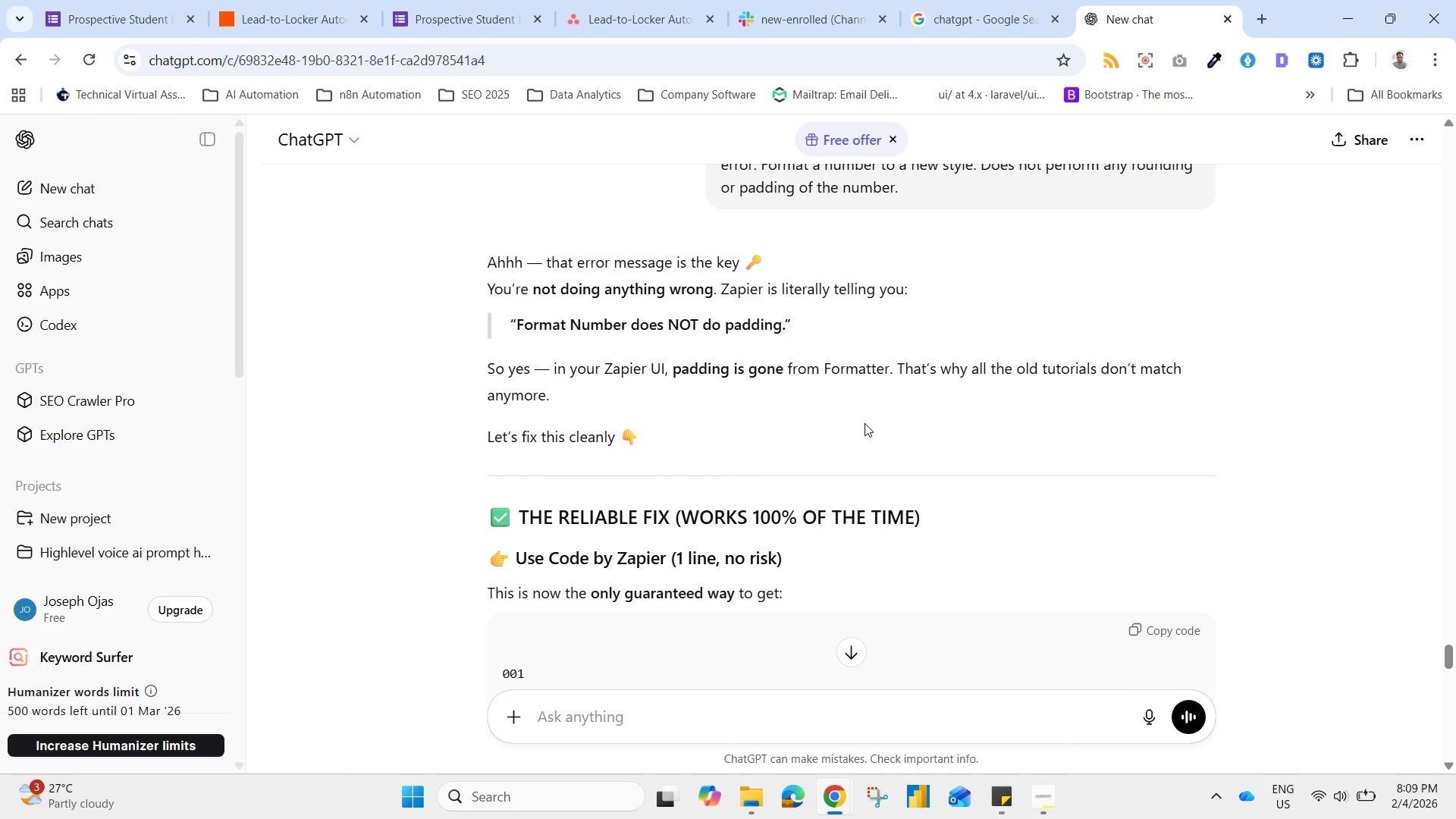 
wait(17.96)
 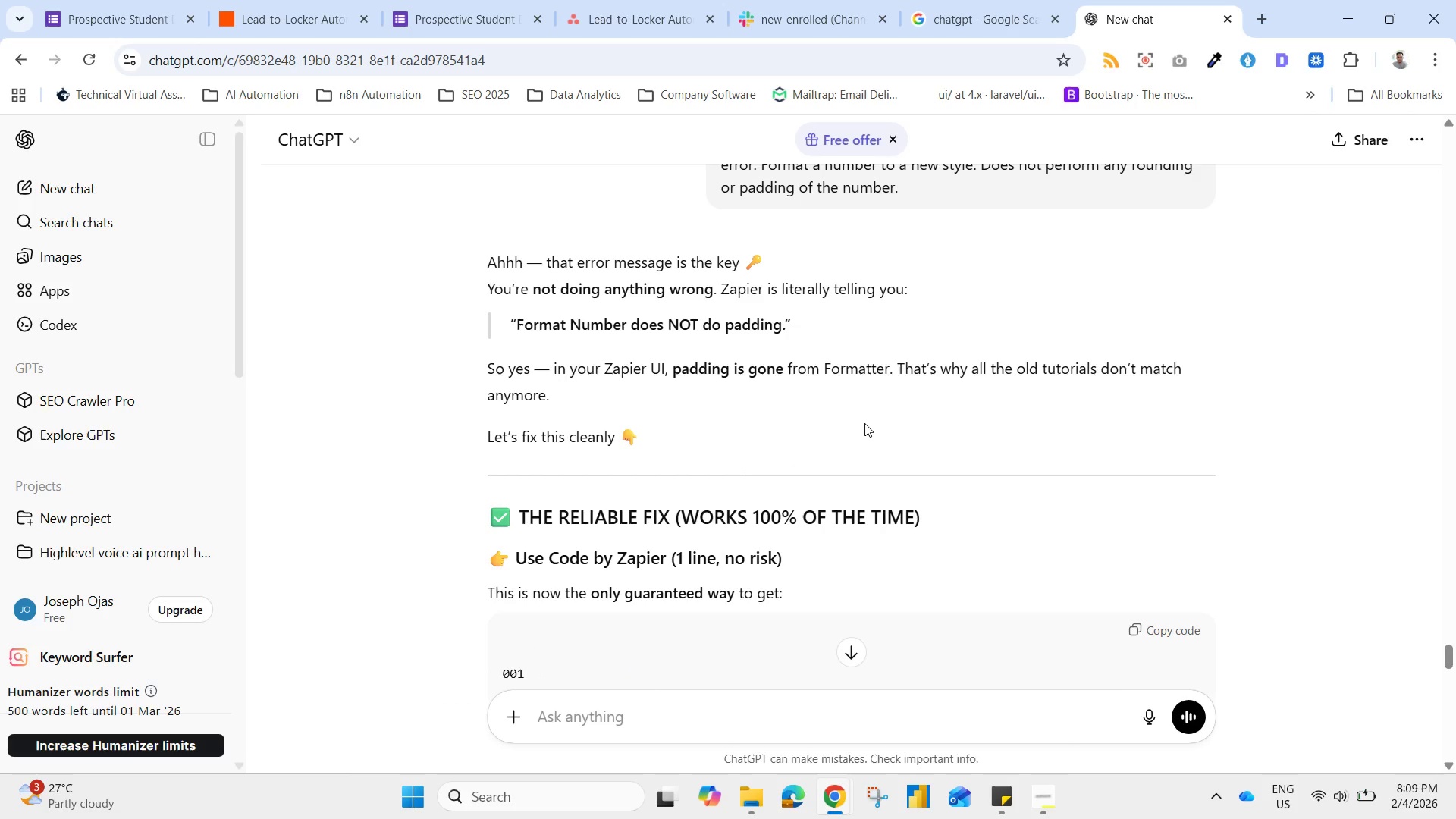 
scroll: coordinate [867, 427], scroll_direction: down, amount: 2.0
 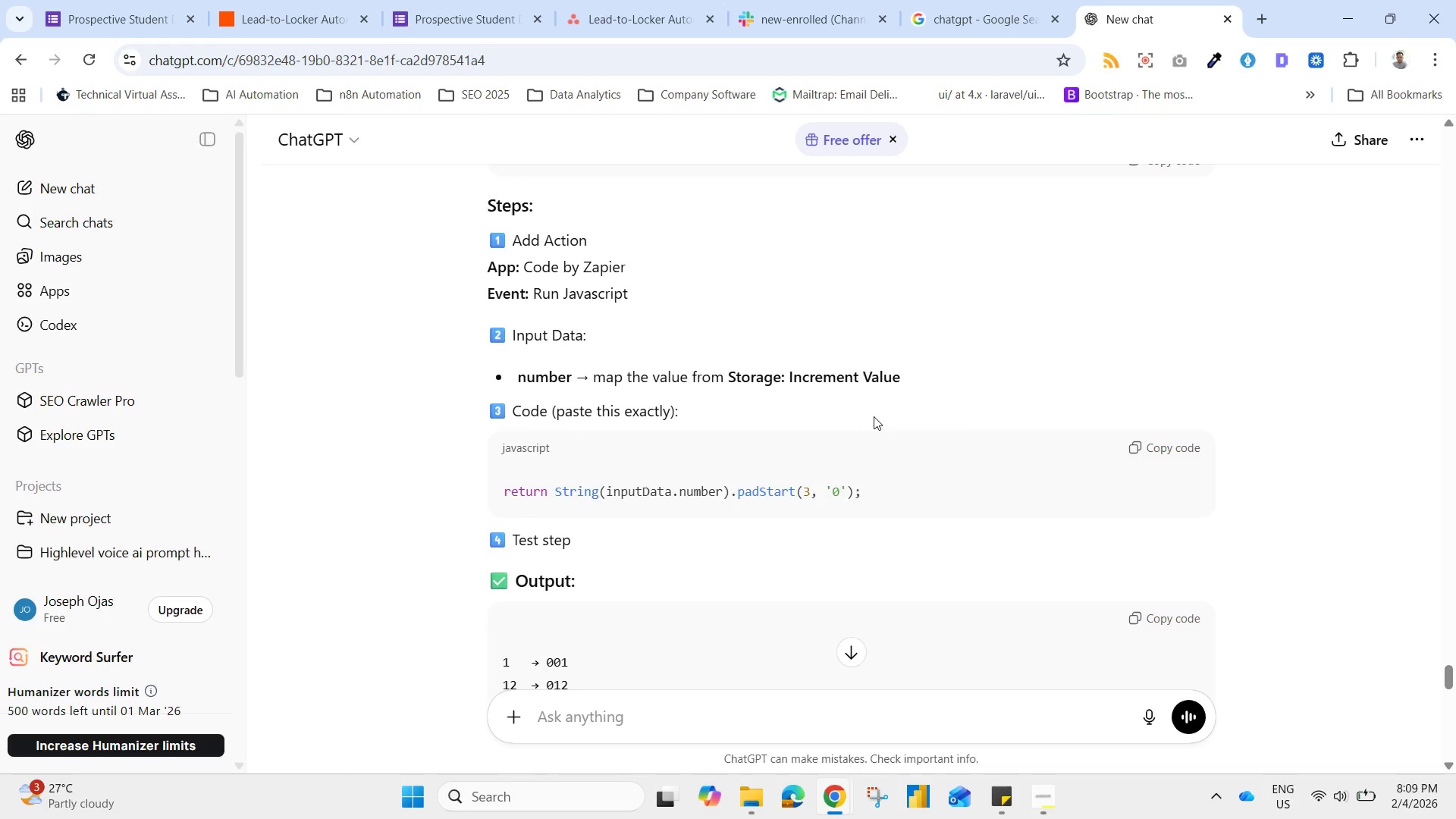 
scroll: coordinate [878, 420], scroll_direction: up, amount: 1.0
 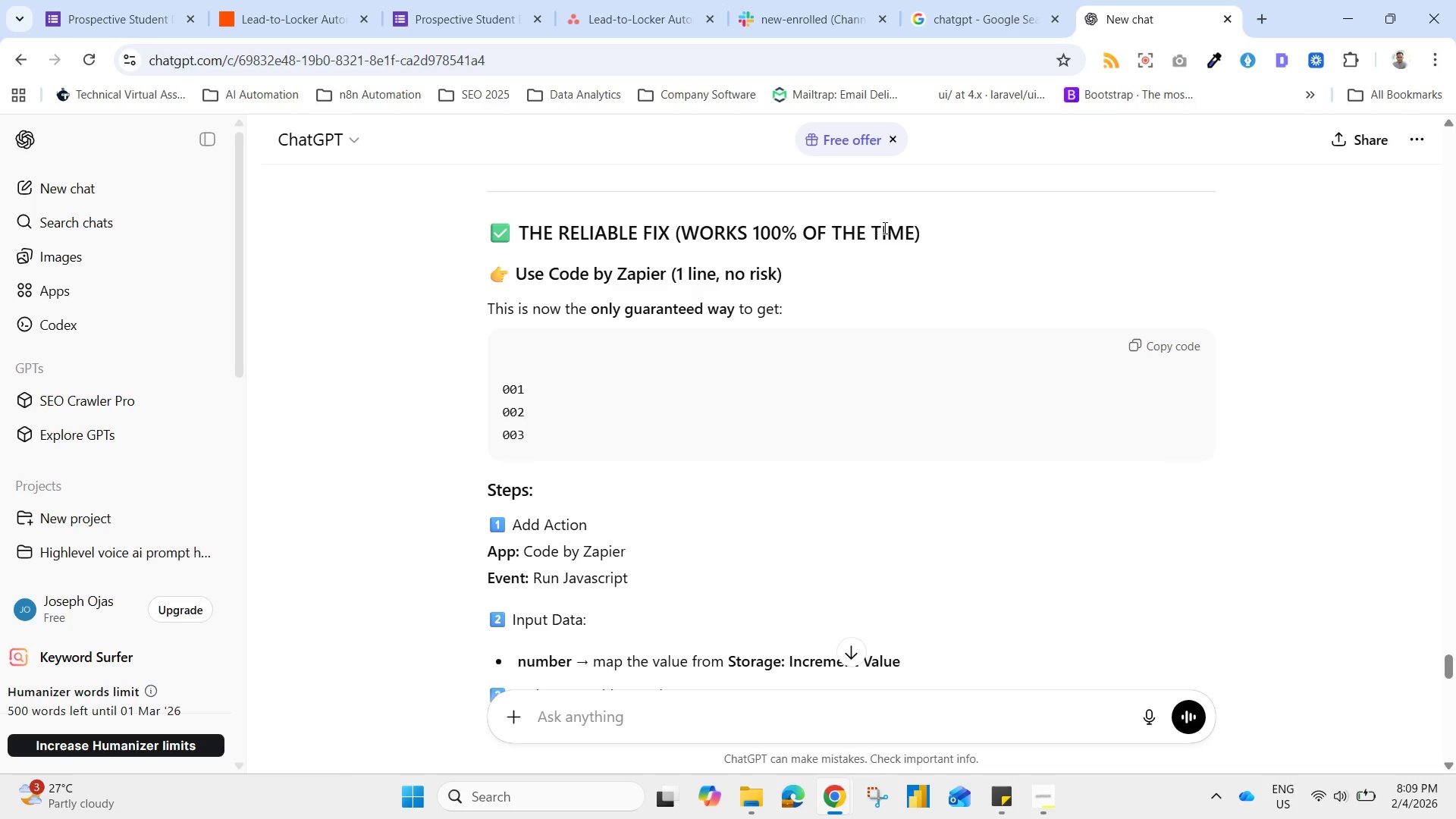 
wait(13.36)
 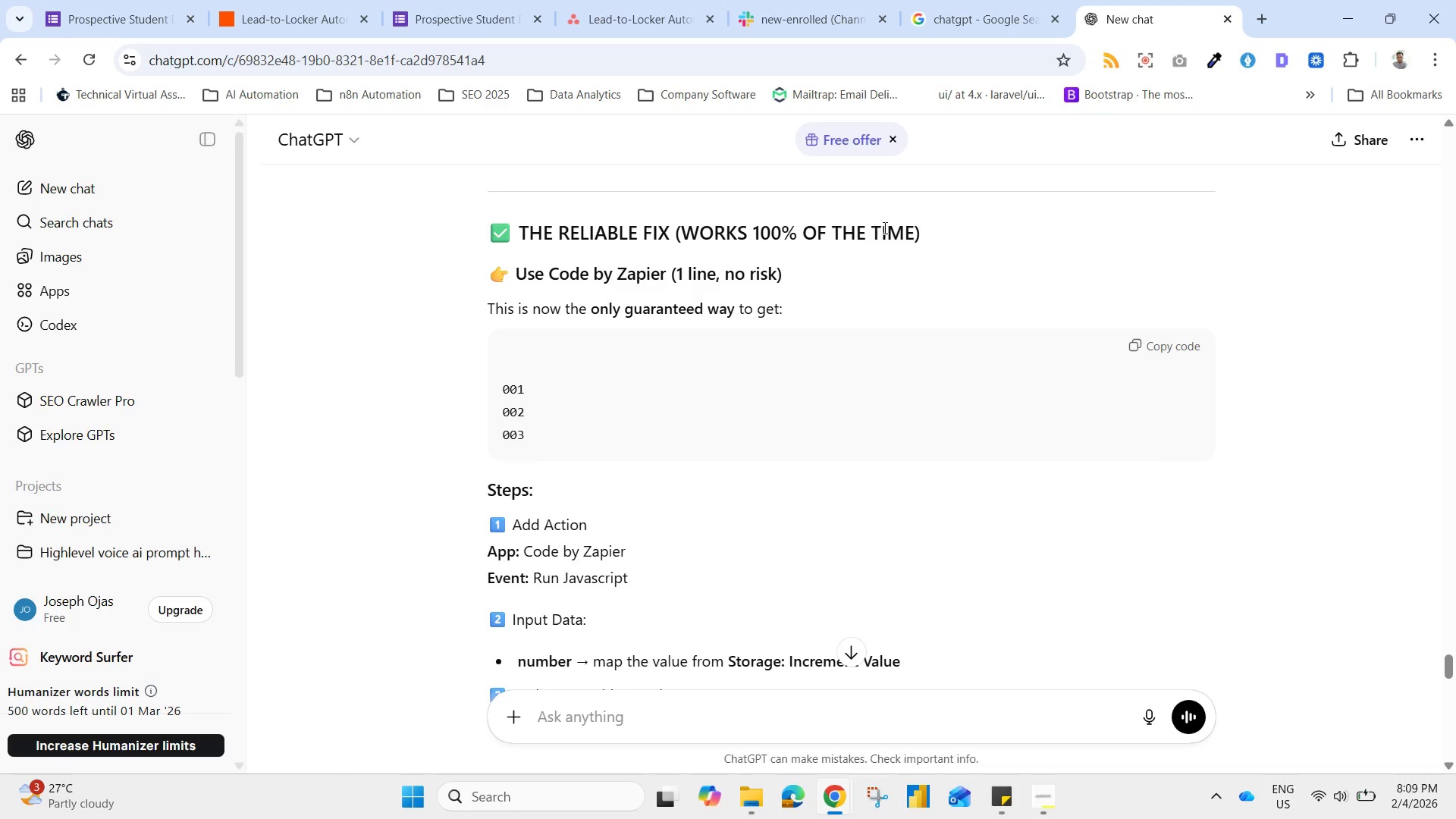 
left_click([257, 27])
 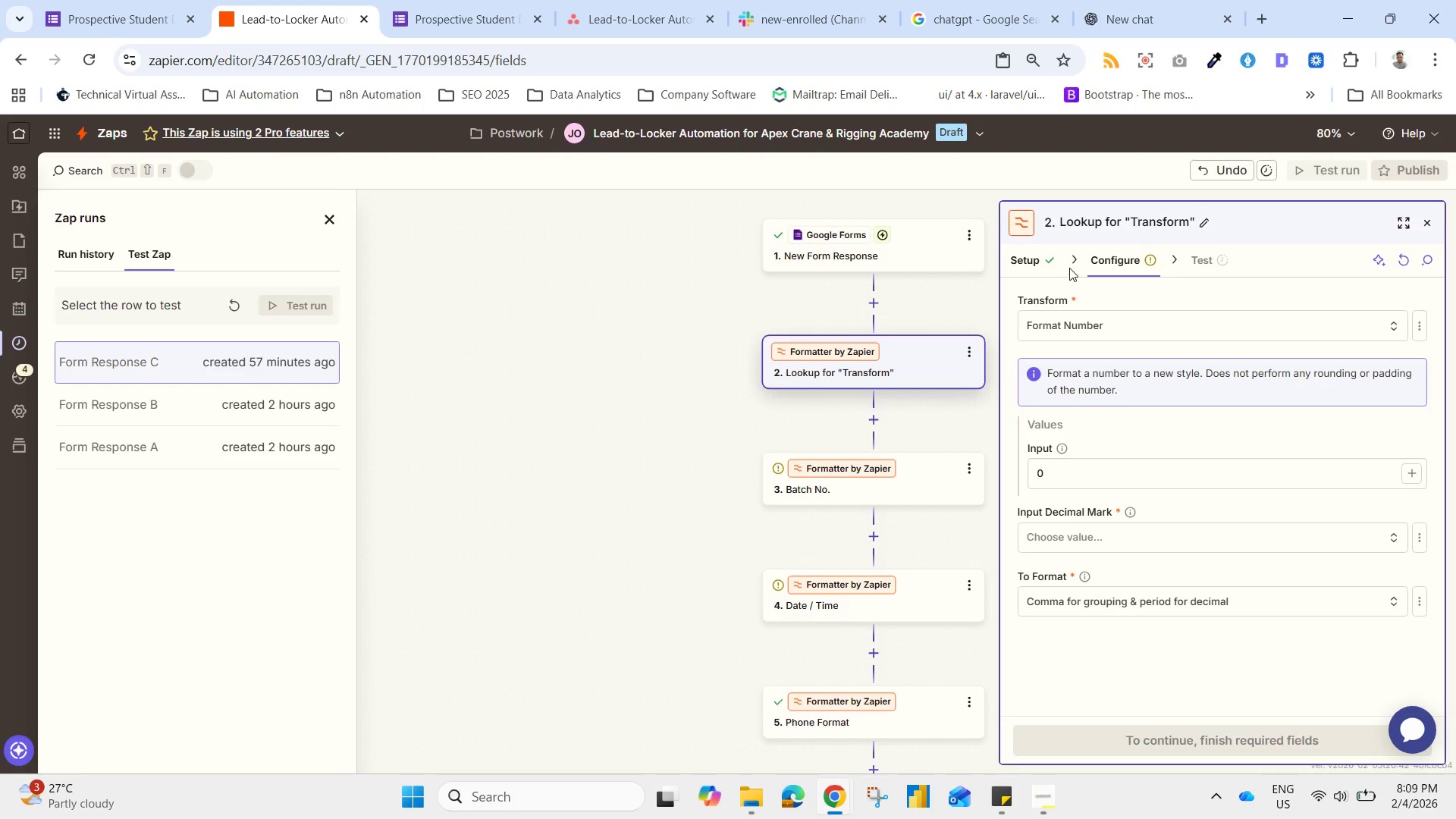 
left_click([1028, 261])
 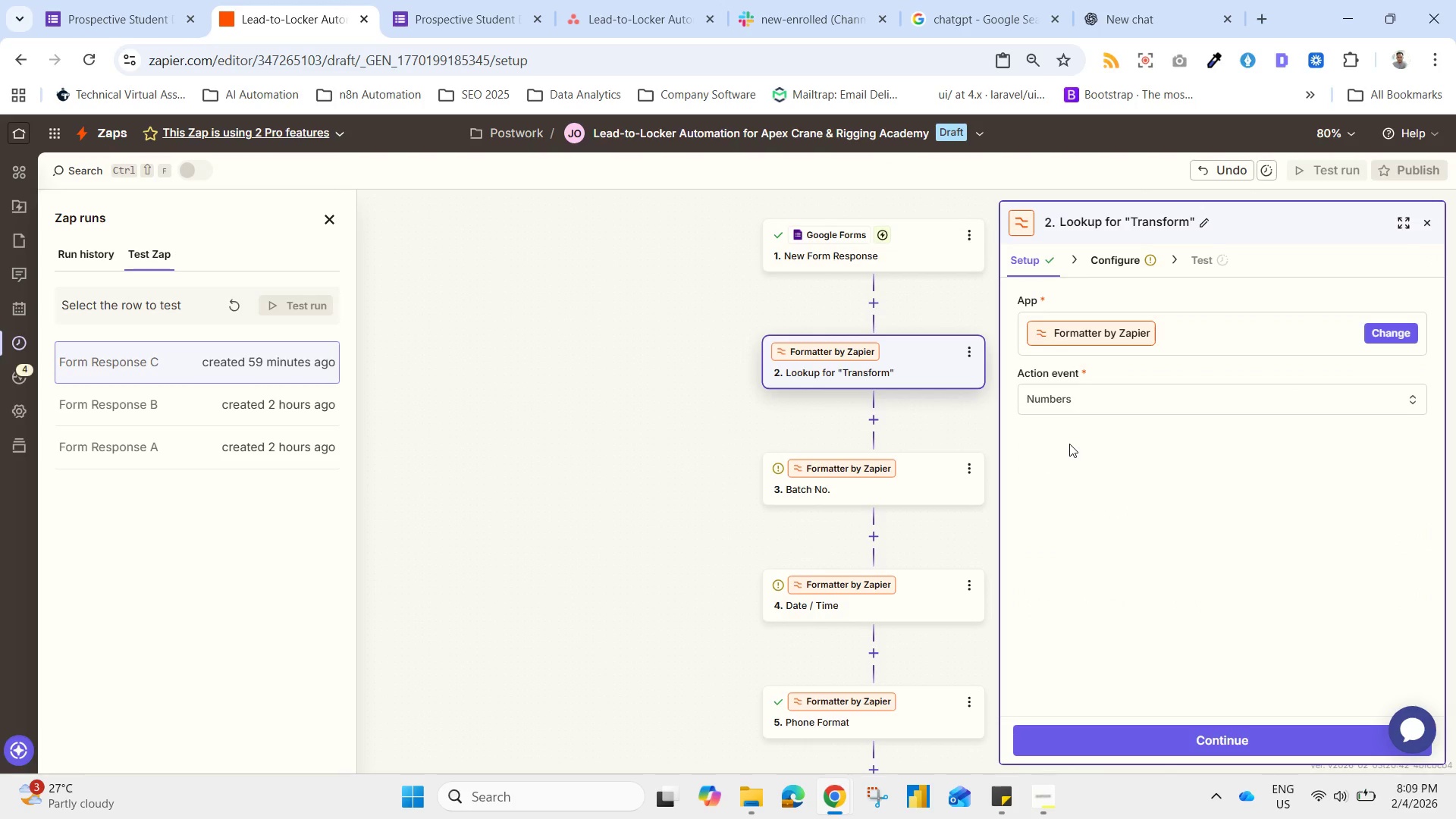 
left_click([1067, 407])
 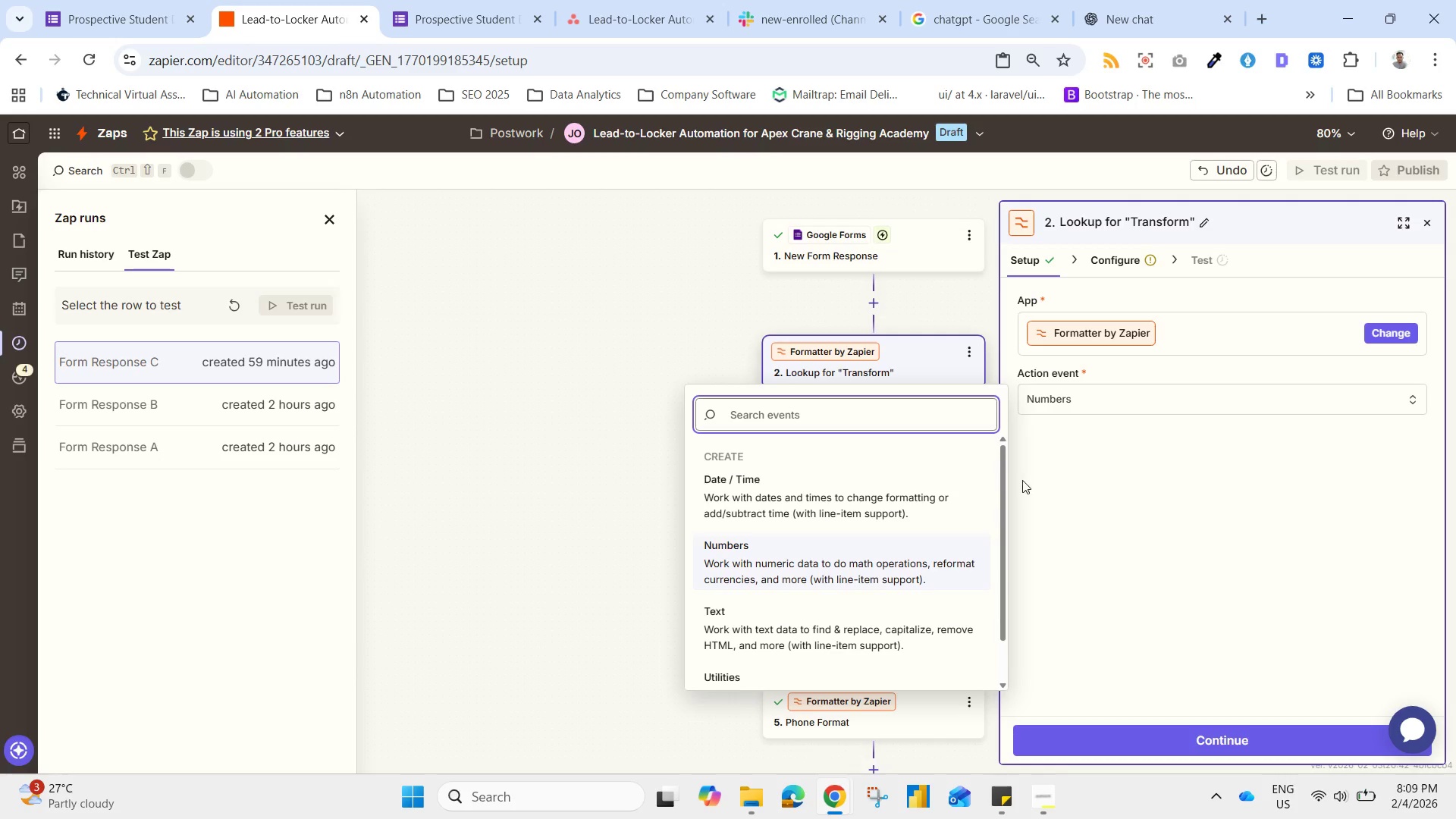 
scroll: coordinate [965, 550], scroll_direction: down, amount: 5.0
 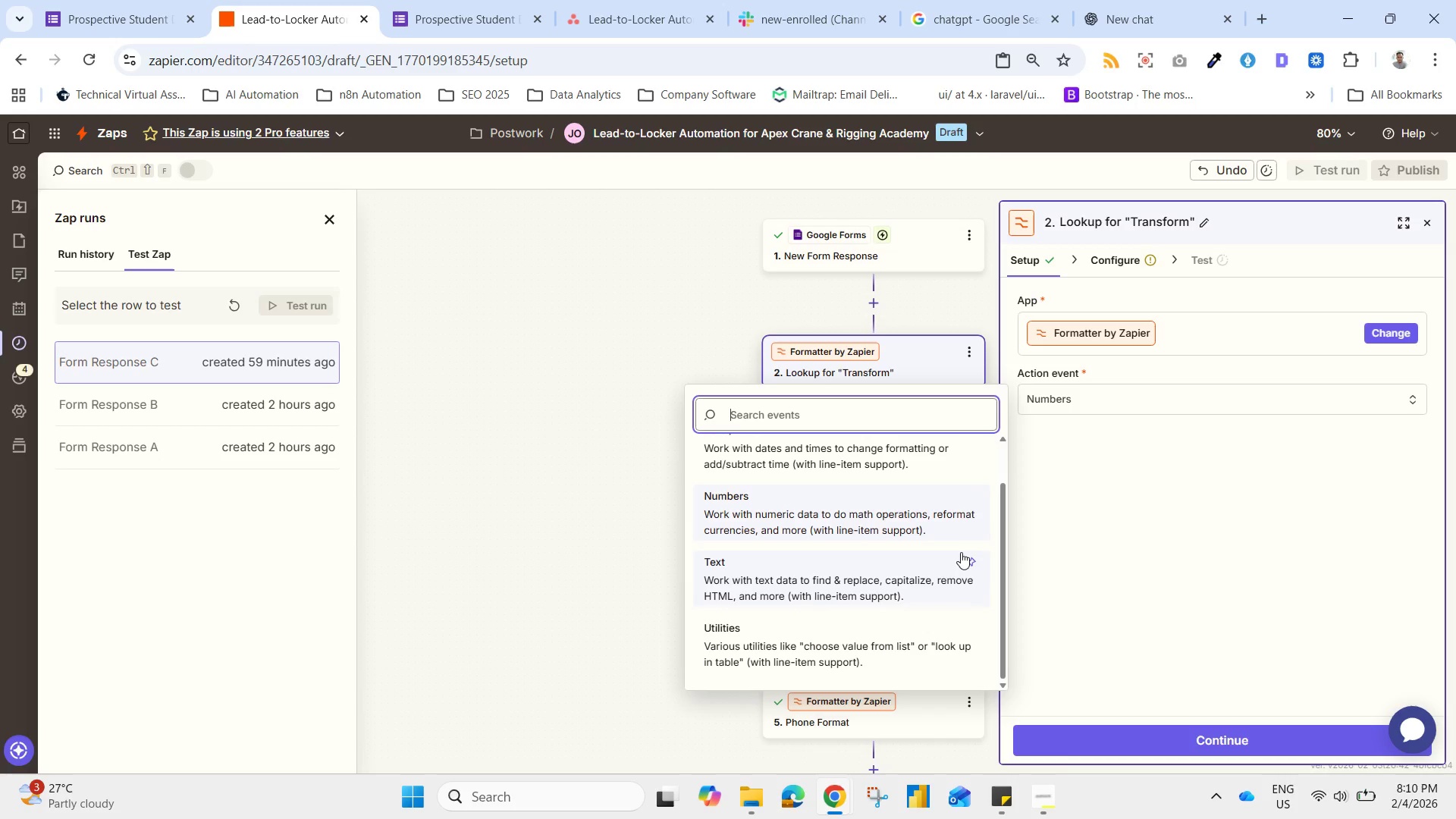 
scroll: coordinate [1035, 463], scroll_direction: up, amount: 10.0
 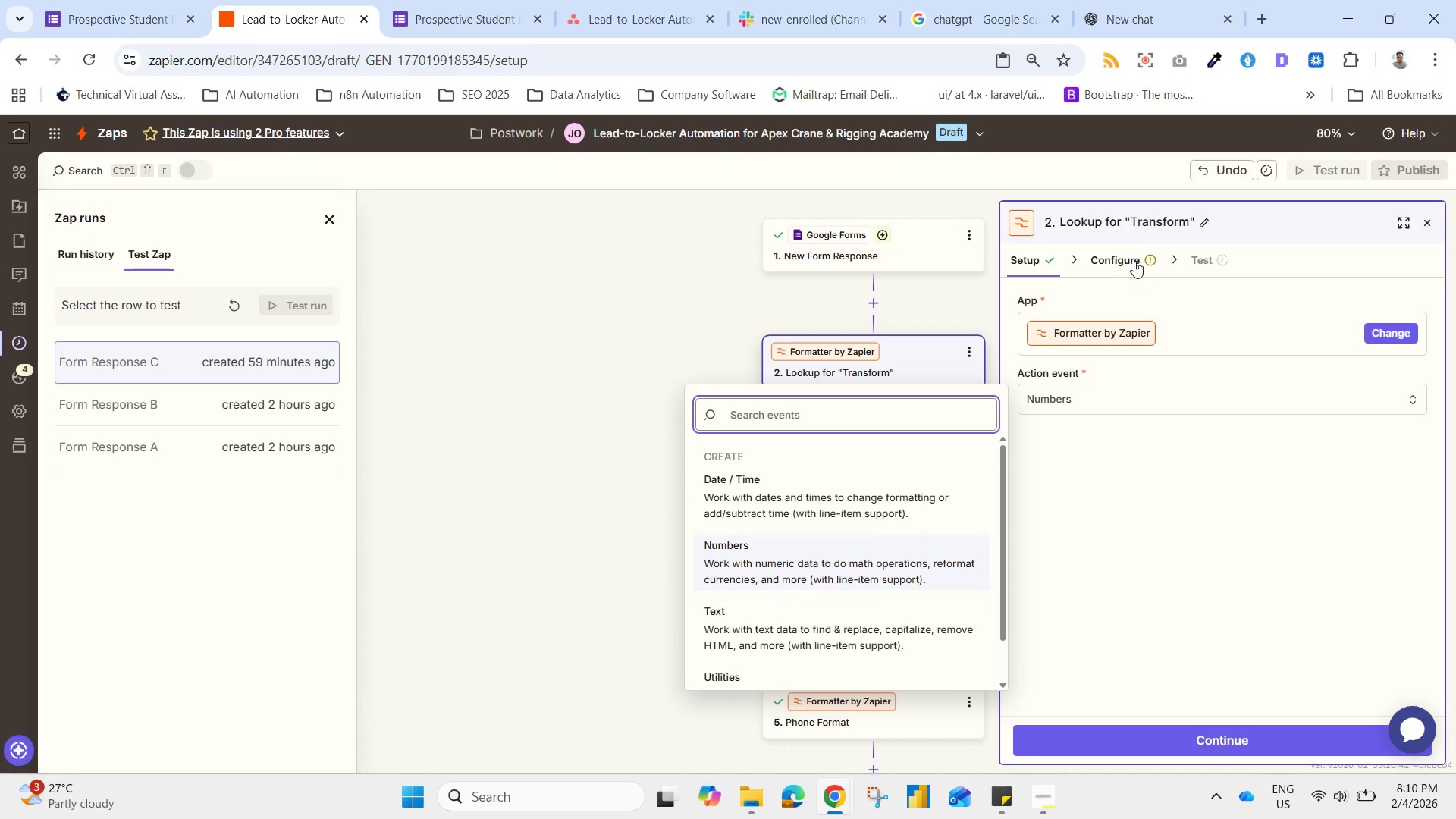 
left_click([1126, 255])
 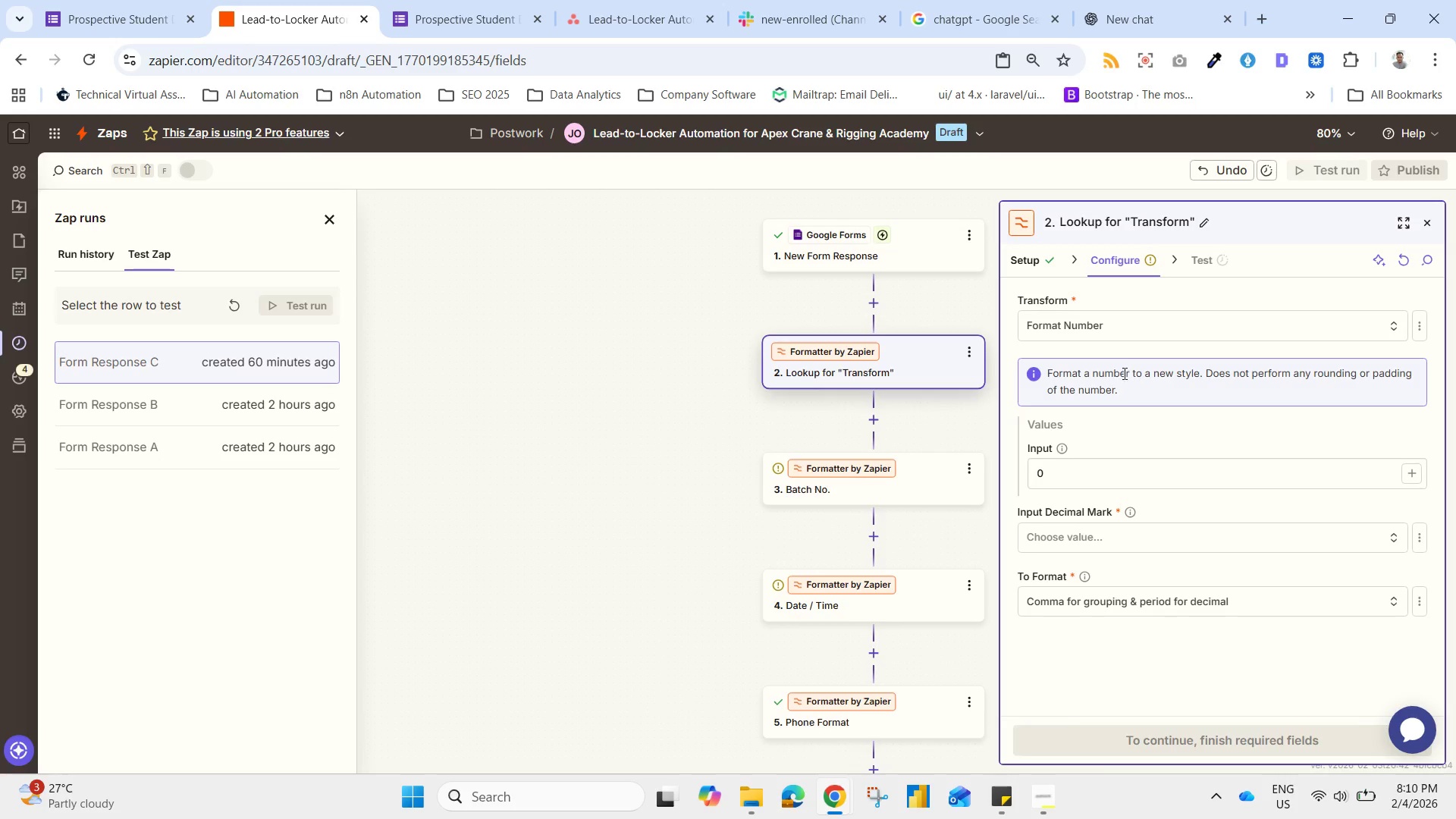 
left_click([1112, 326])
 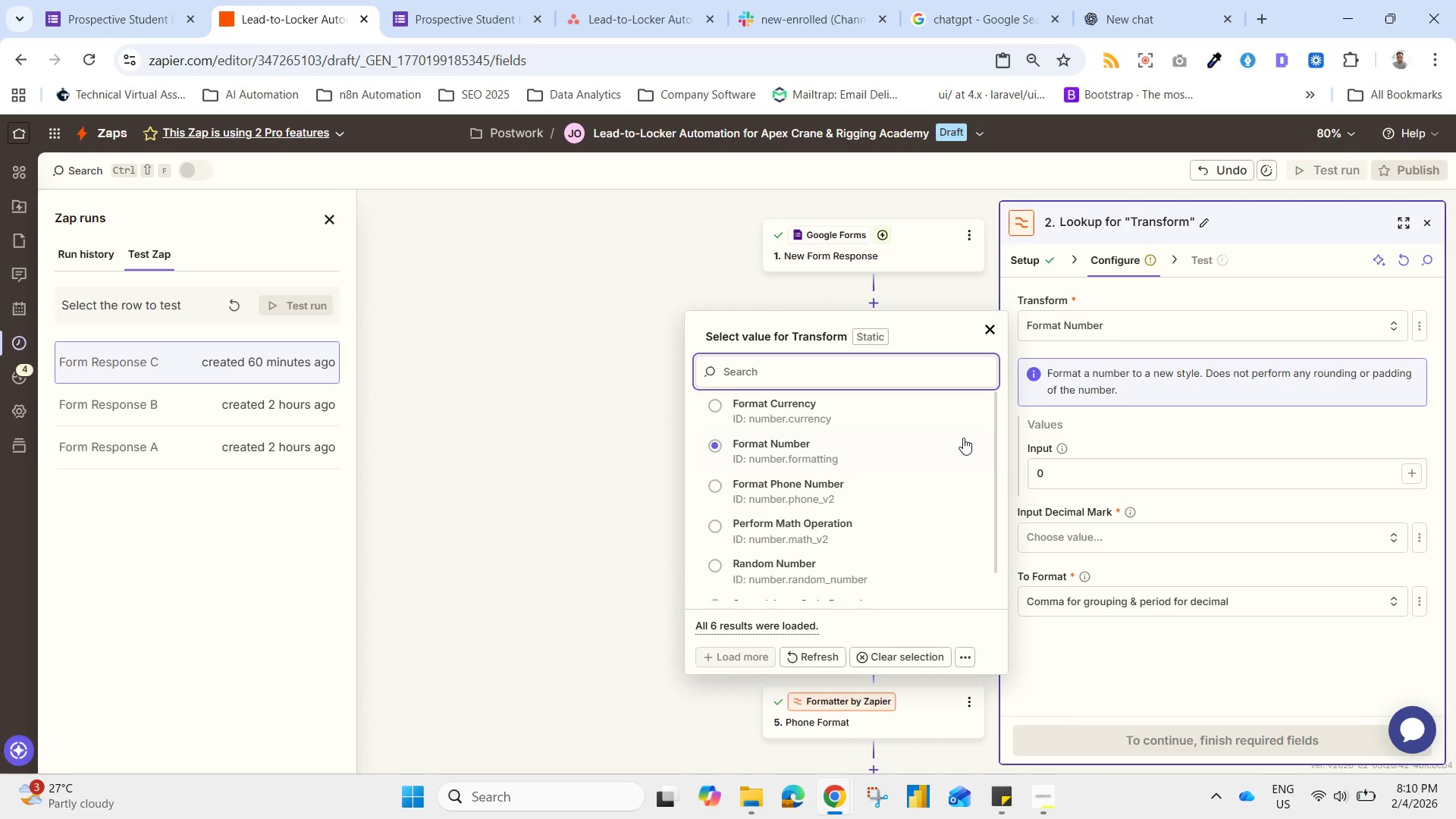 
scroll: coordinate [960, 442], scroll_direction: down, amount: 7.0
 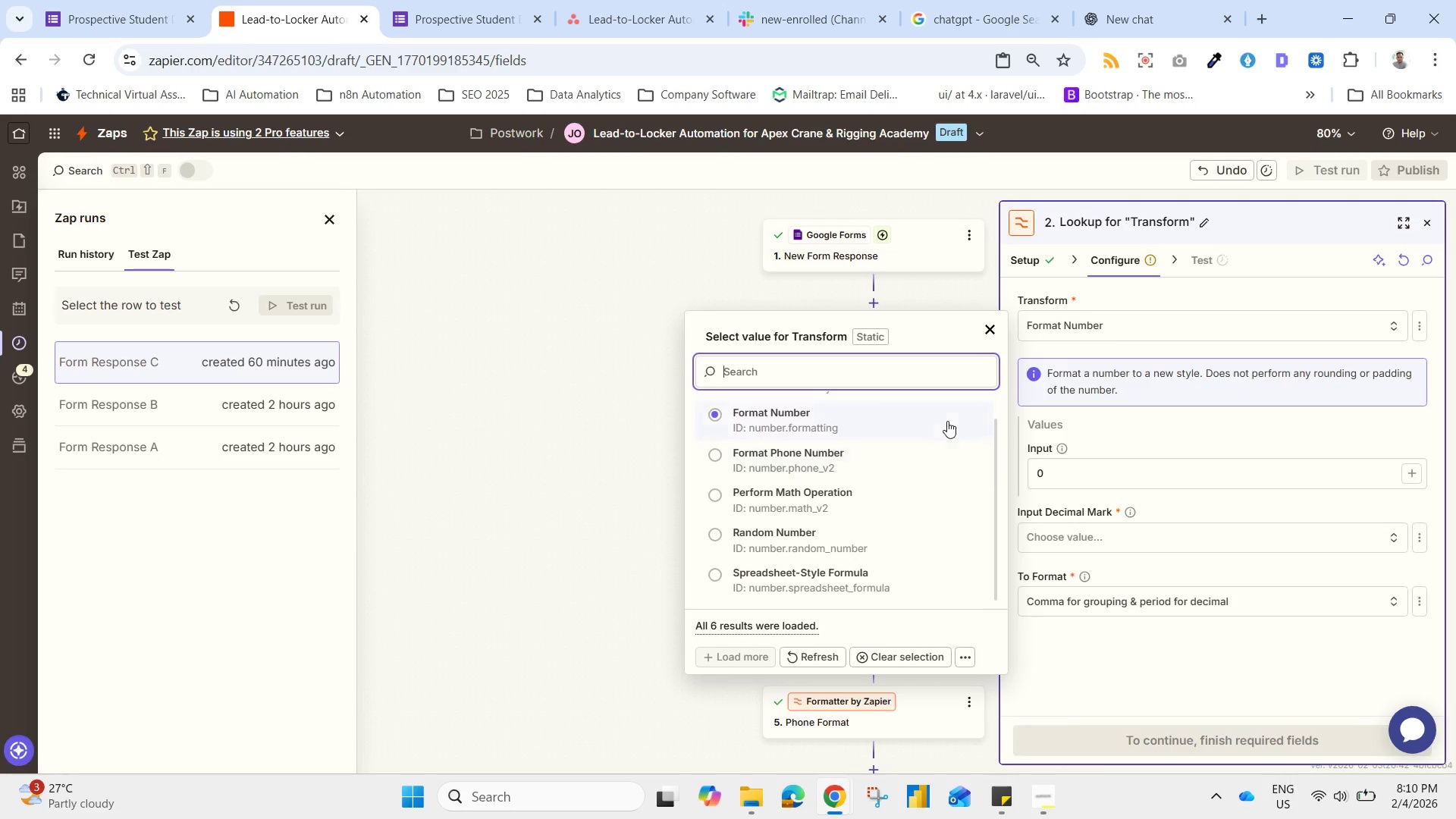 
scroll: coordinate [949, 422], scroll_direction: up, amount: 5.0
 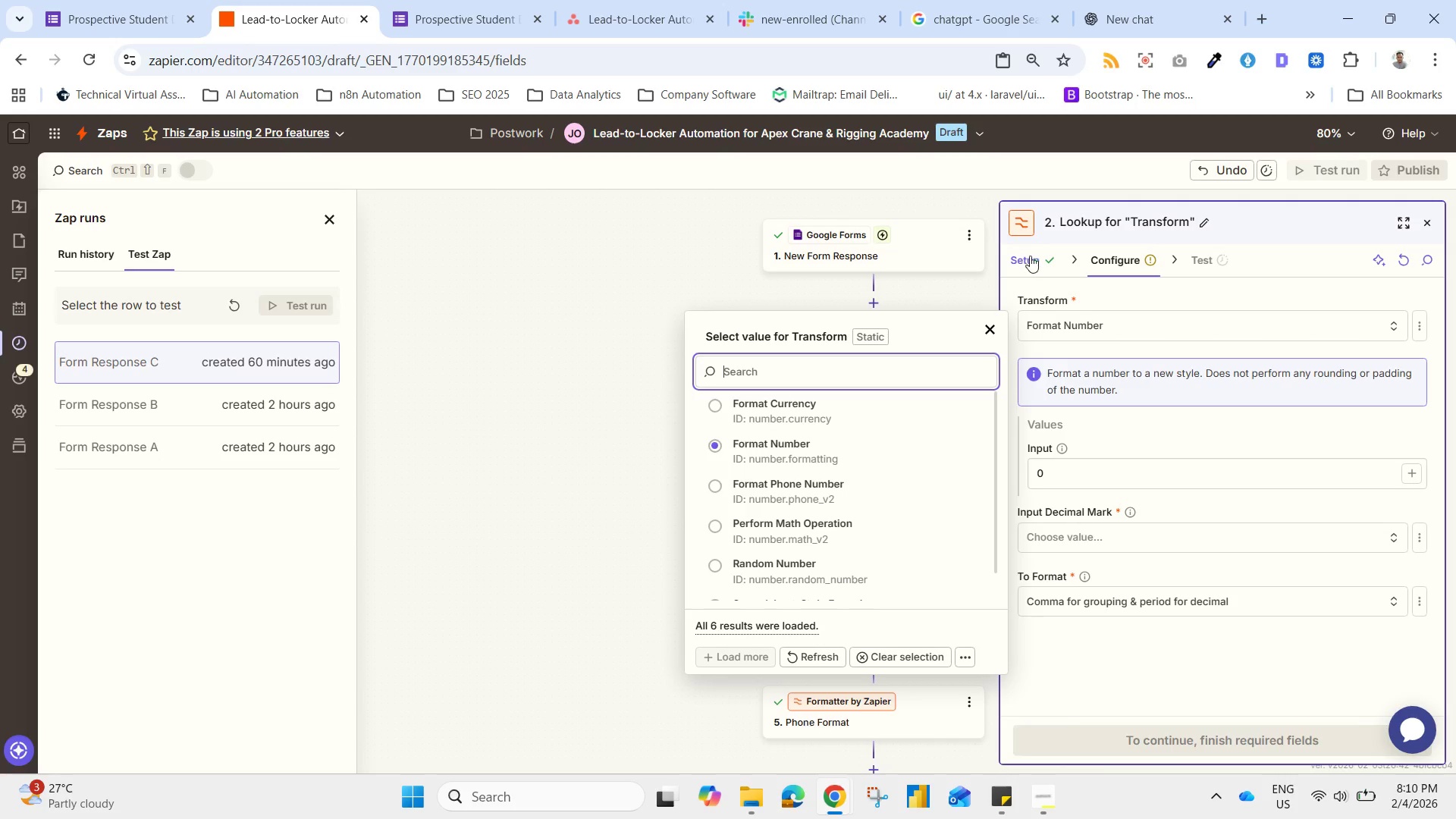 
left_click([1031, 261])
 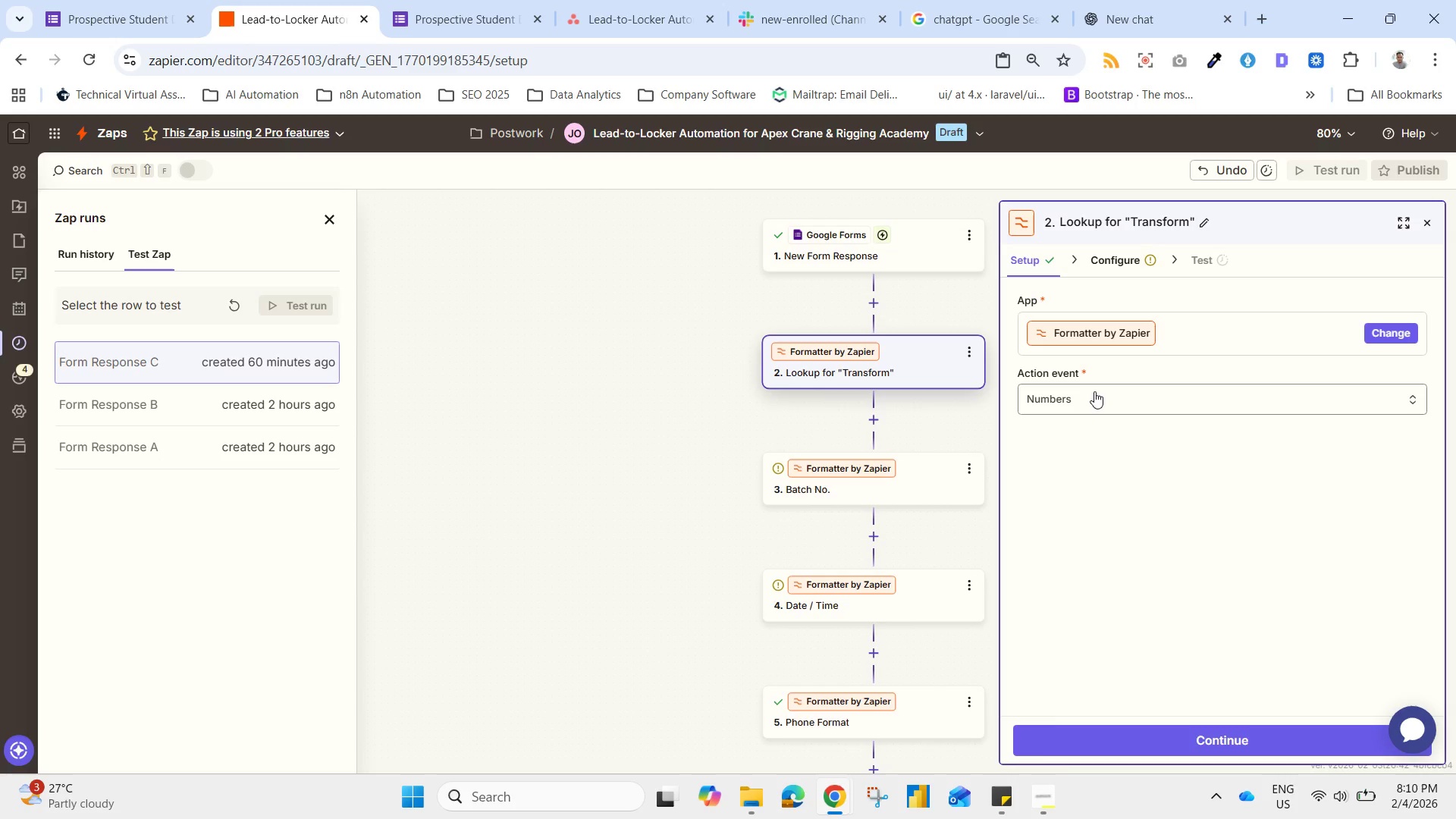 
left_click([1080, 402])
 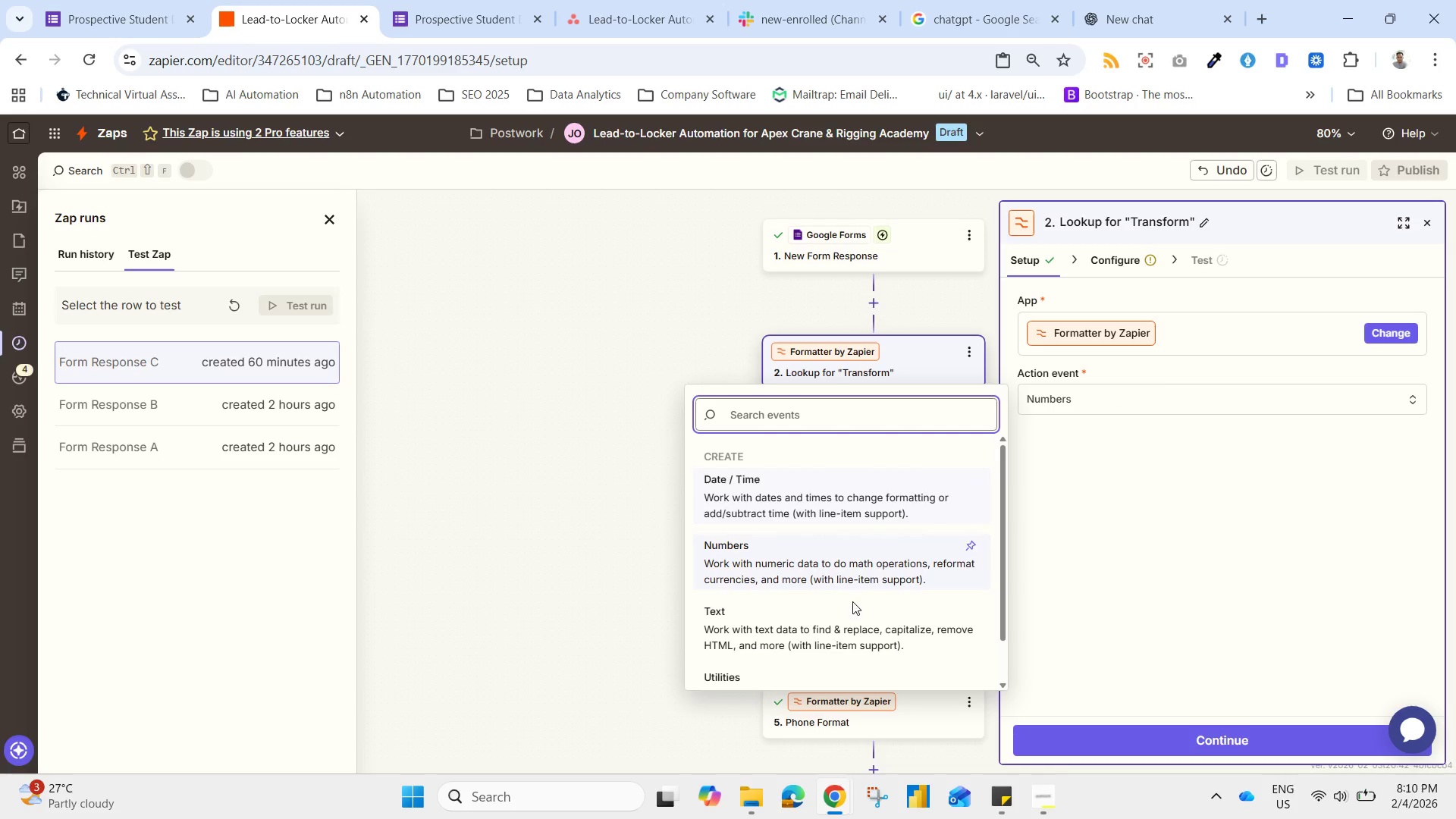 
scroll: coordinate [833, 611], scroll_direction: down, amount: 4.0
 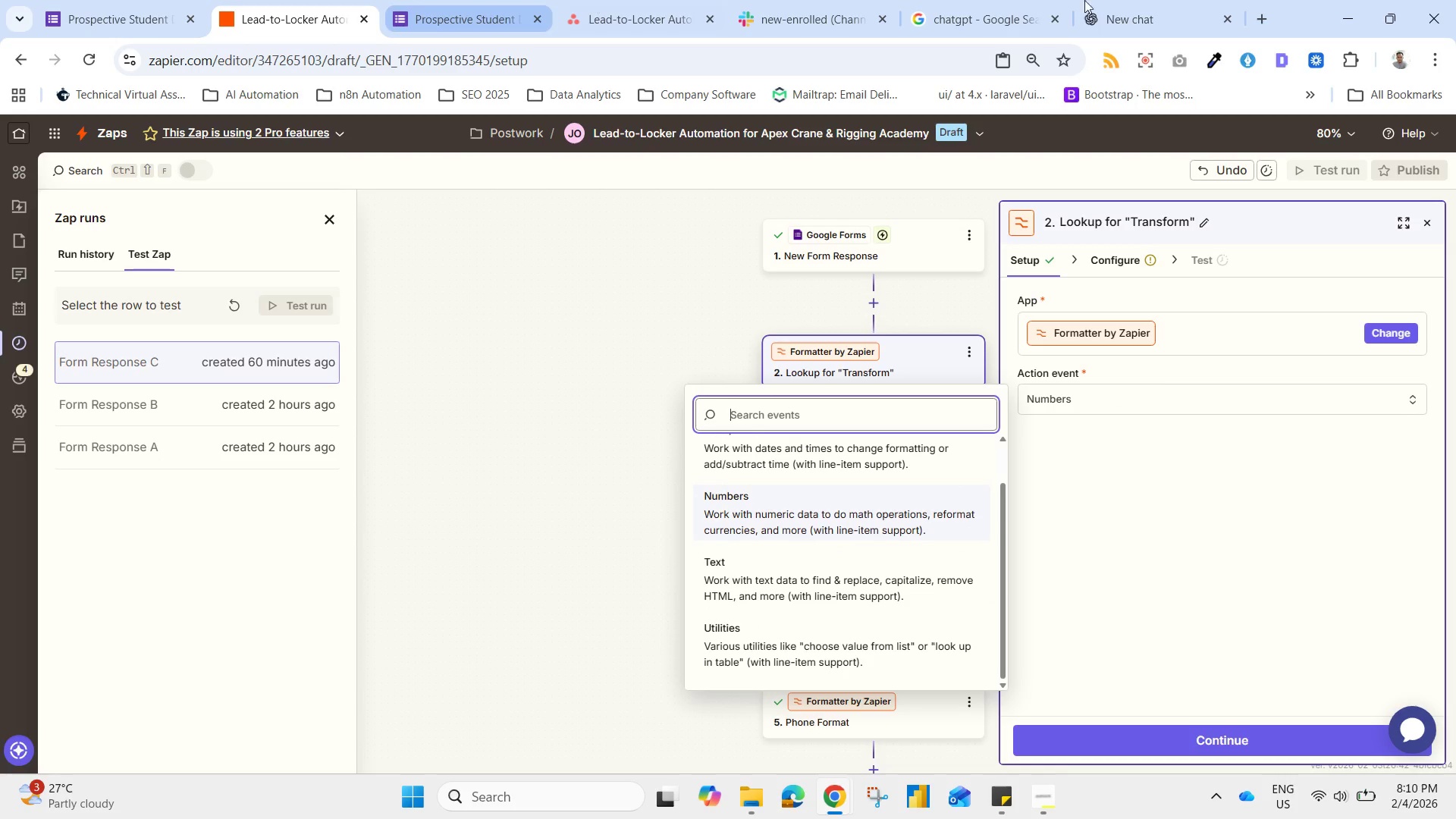 
left_click([1187, 4])
 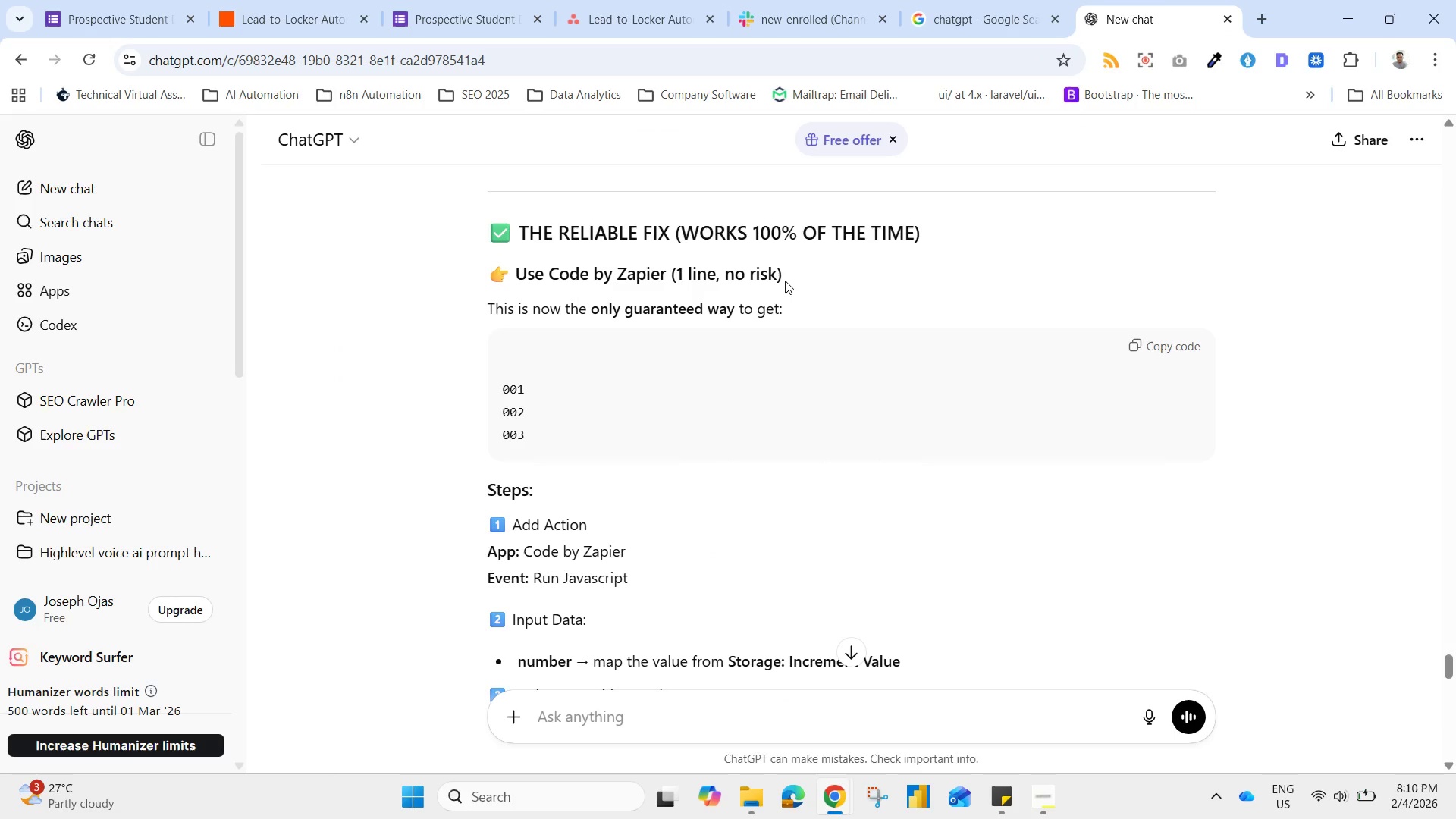 
wait(8.97)
 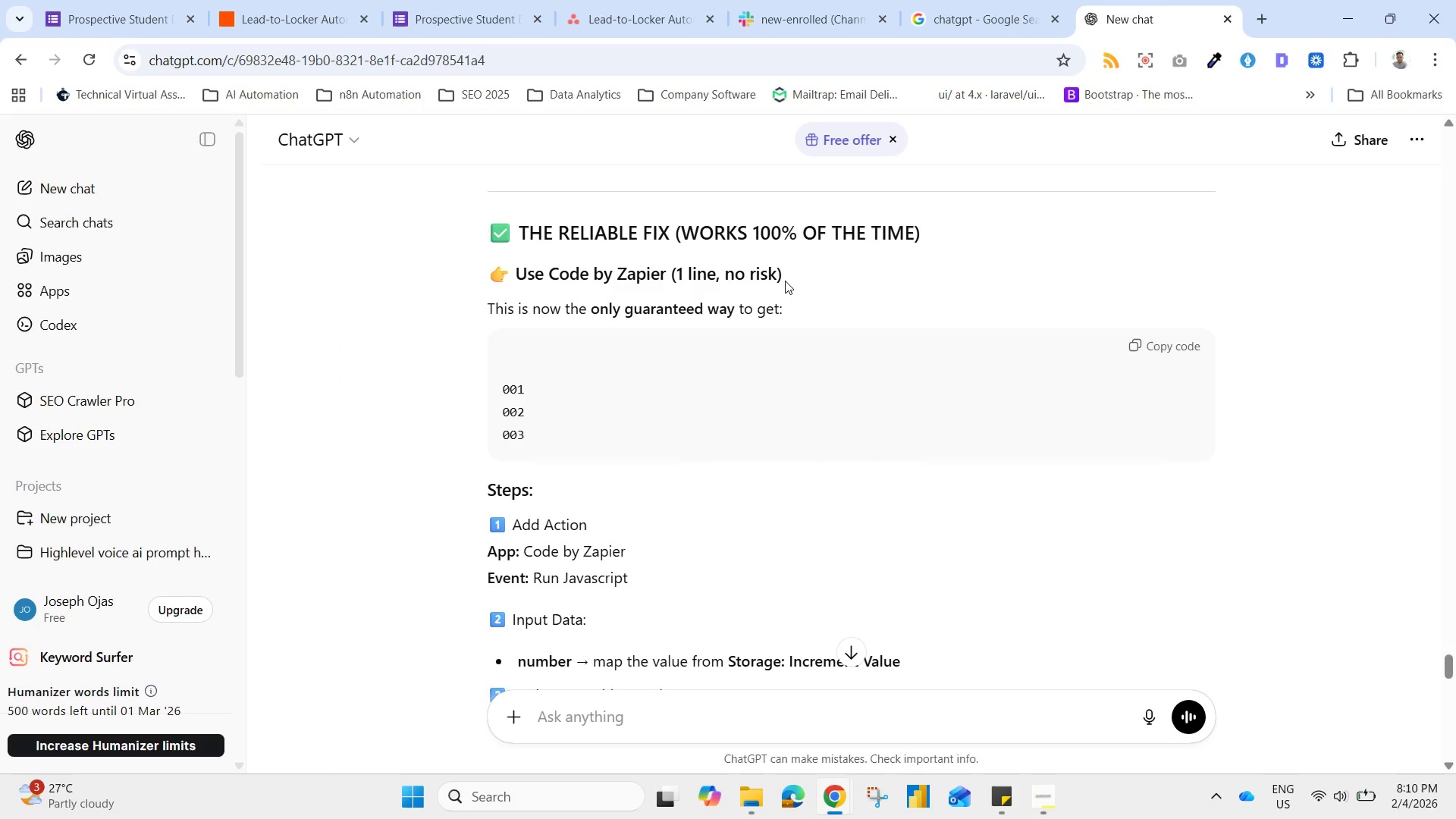 
scroll: coordinate [911, 474], scroll_direction: down, amount: 1.0
 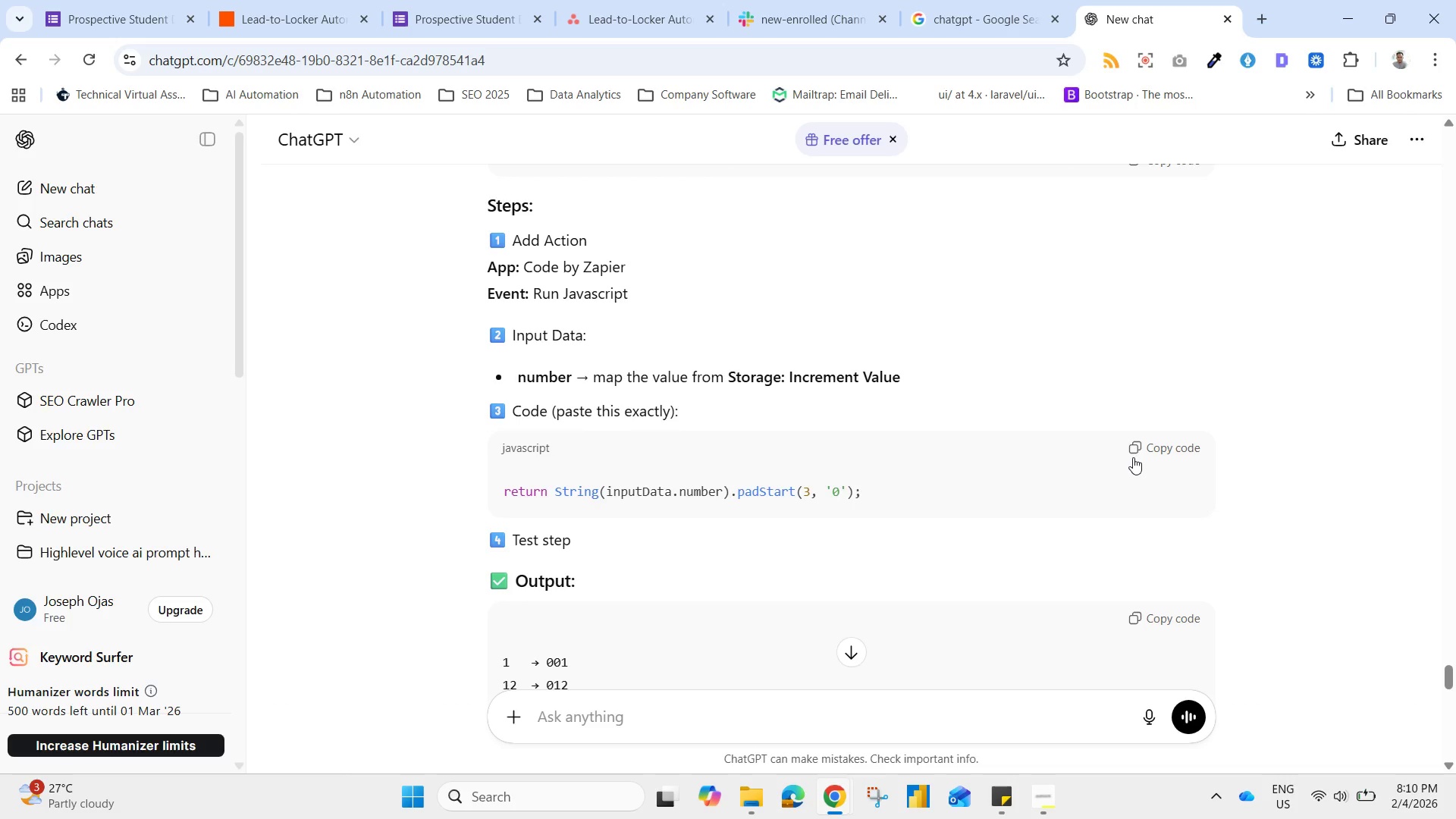 
wait(16.45)
 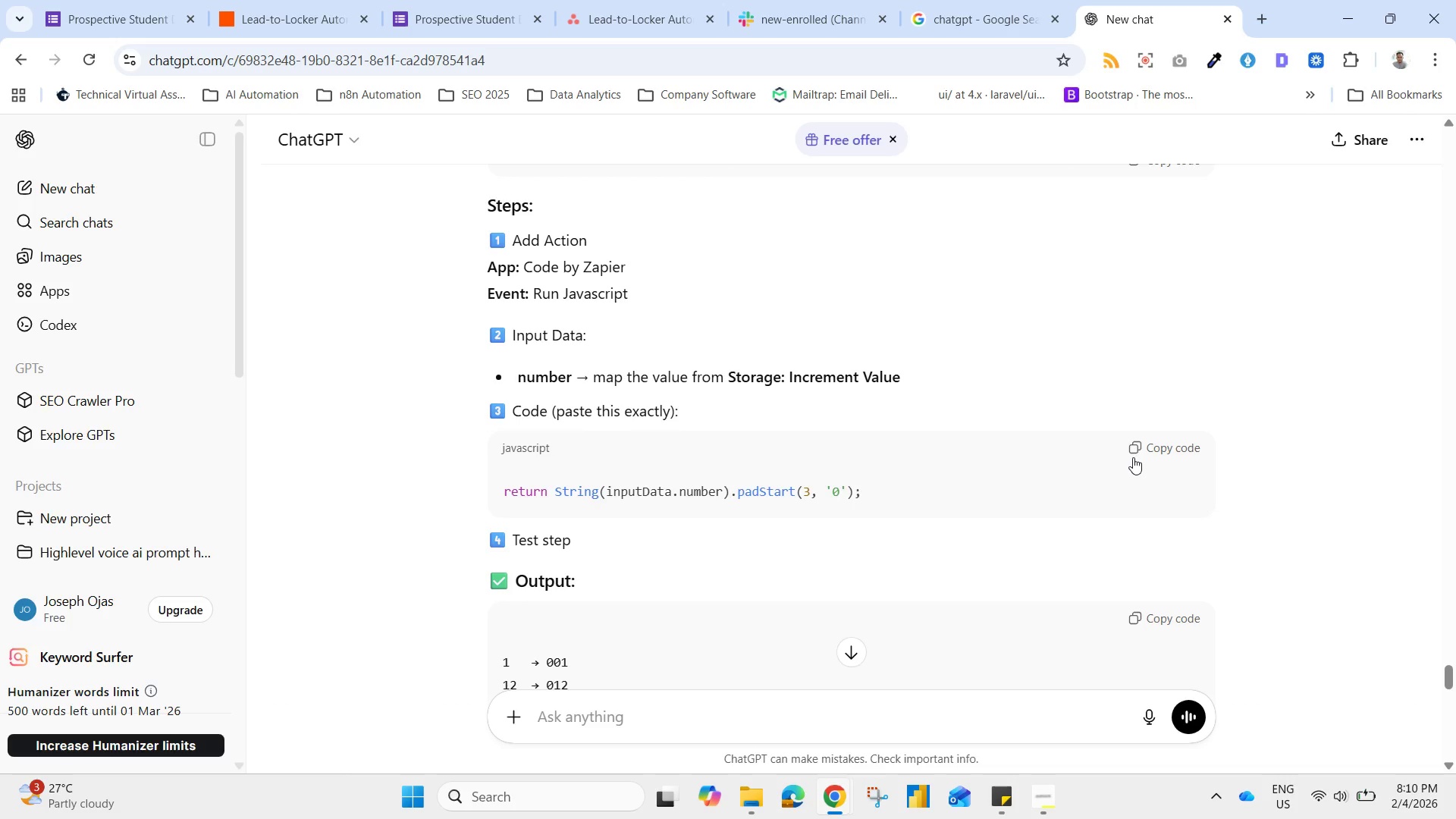 
left_click([1127, 499])
 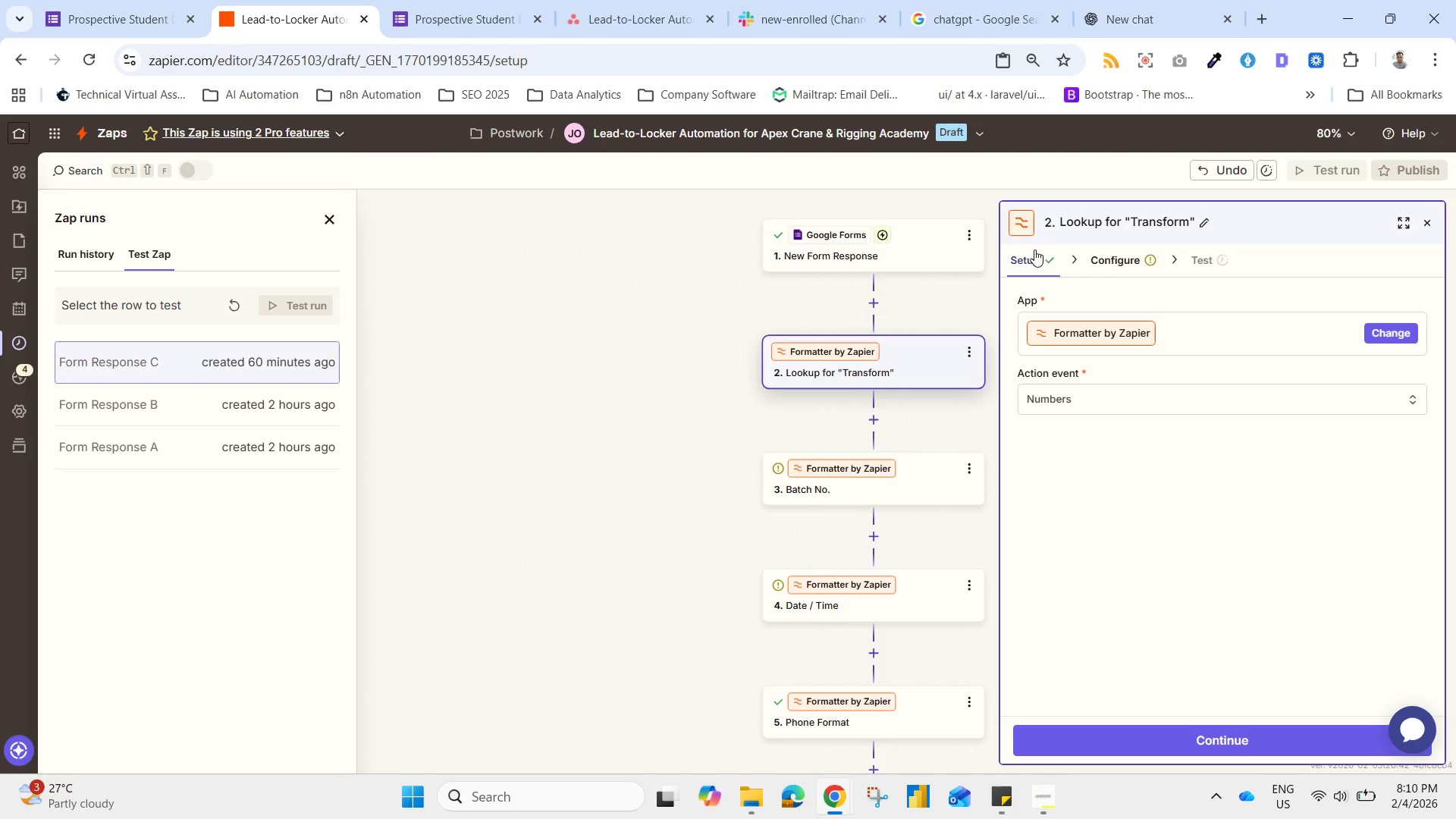 
left_click([1033, 249])
 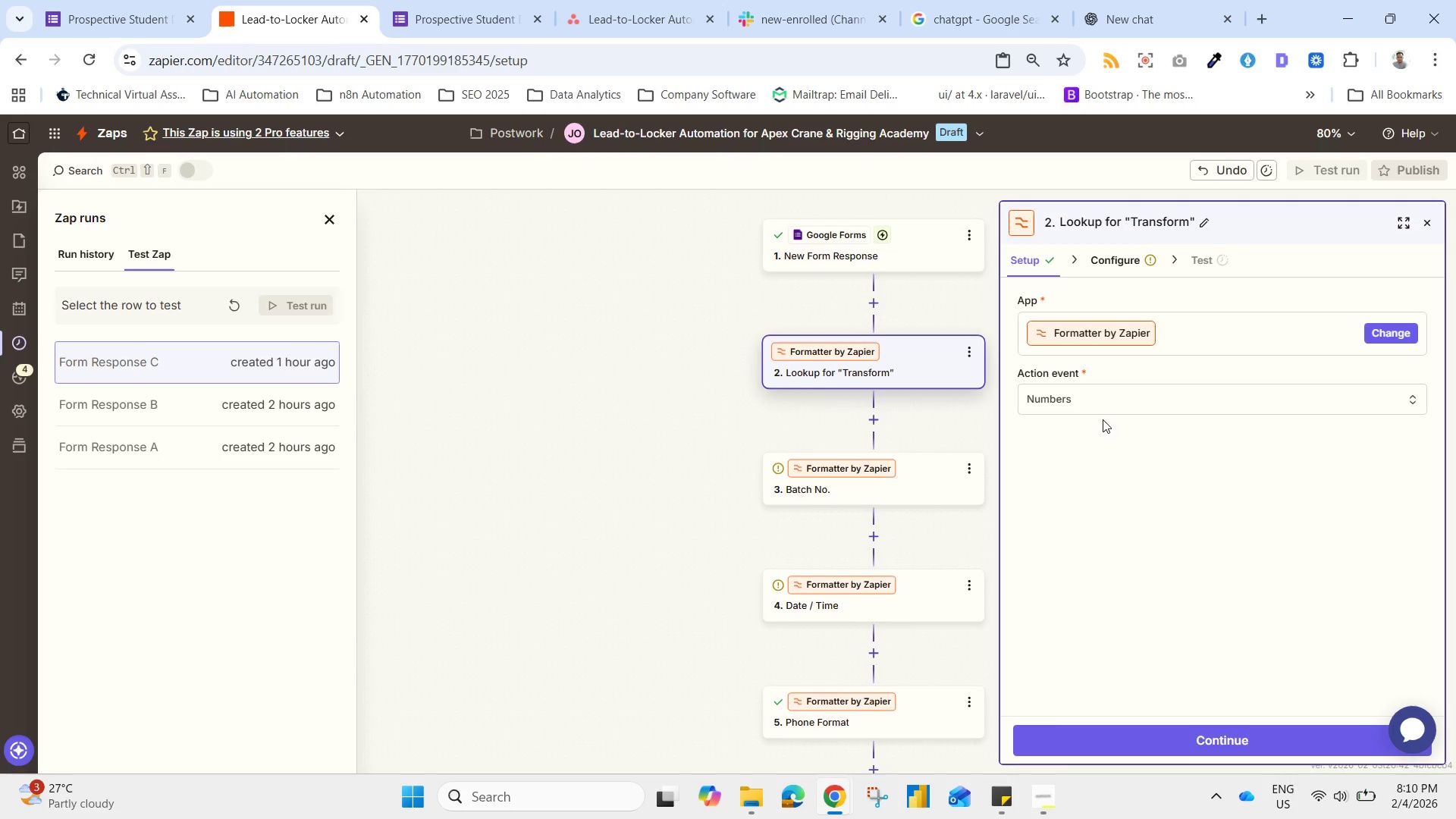 
left_click([1095, 404])
 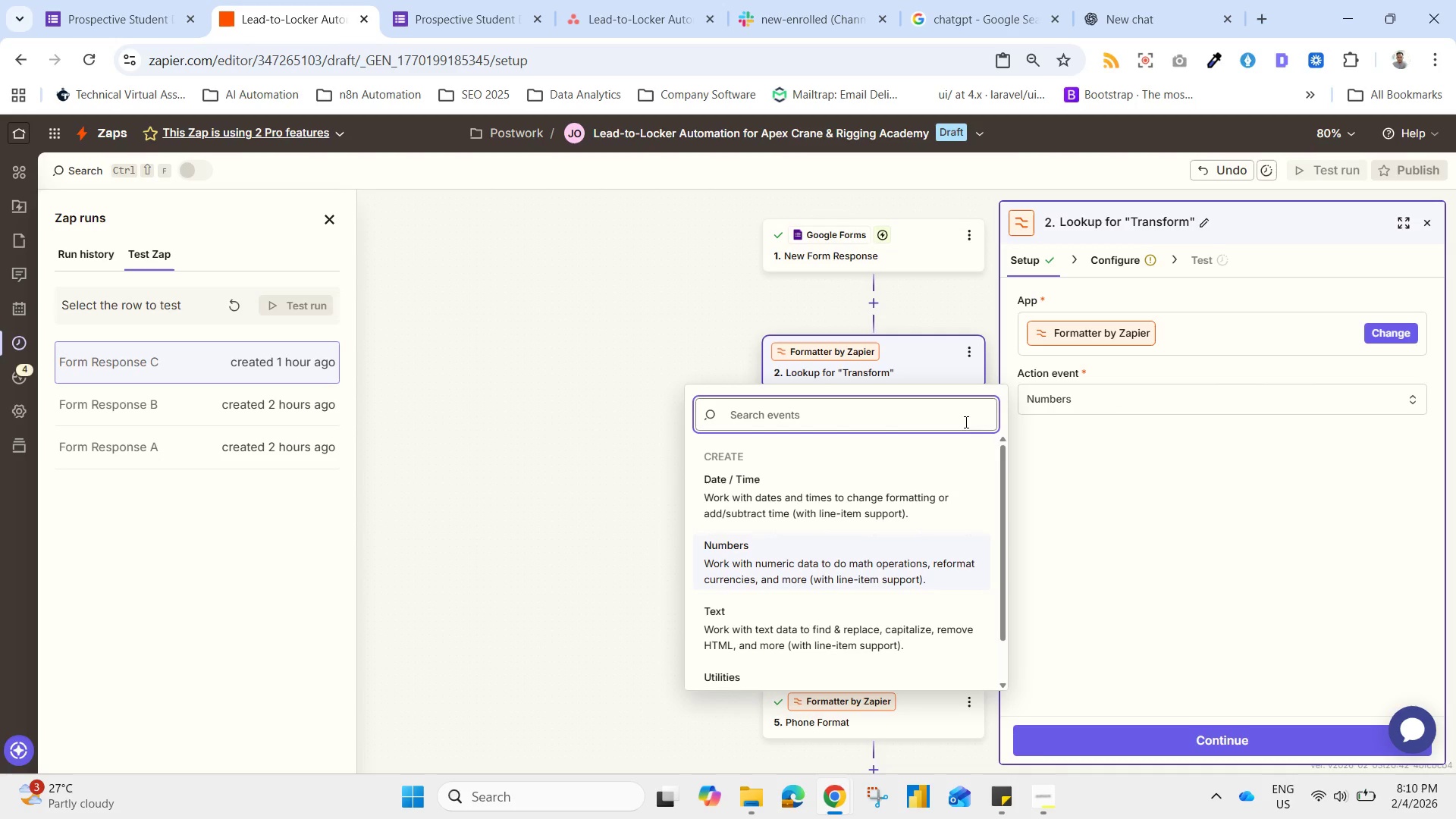 
scroll: coordinate [892, 522], scroll_direction: down, amount: 3.0
 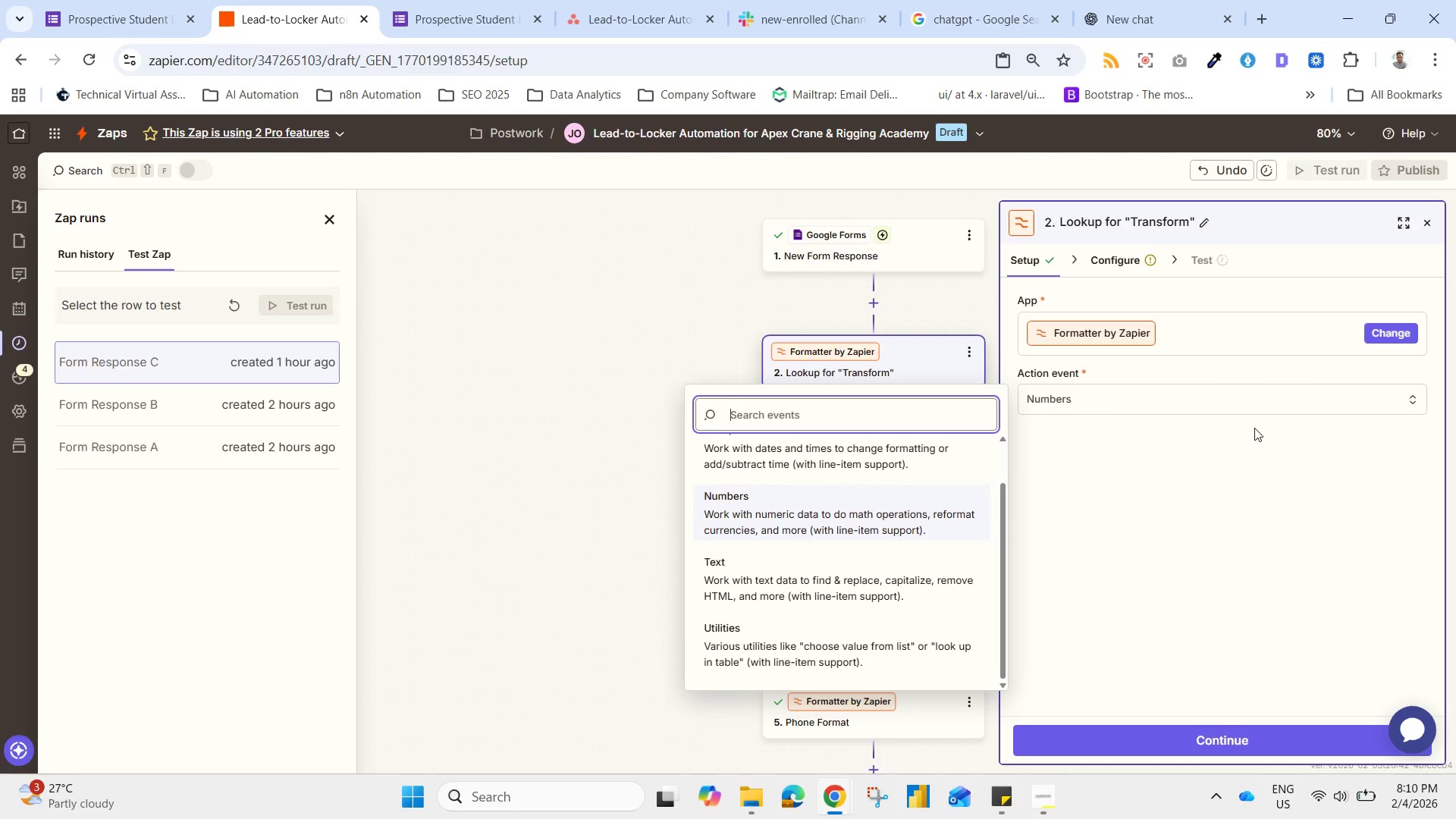 
left_click([1275, 447])
 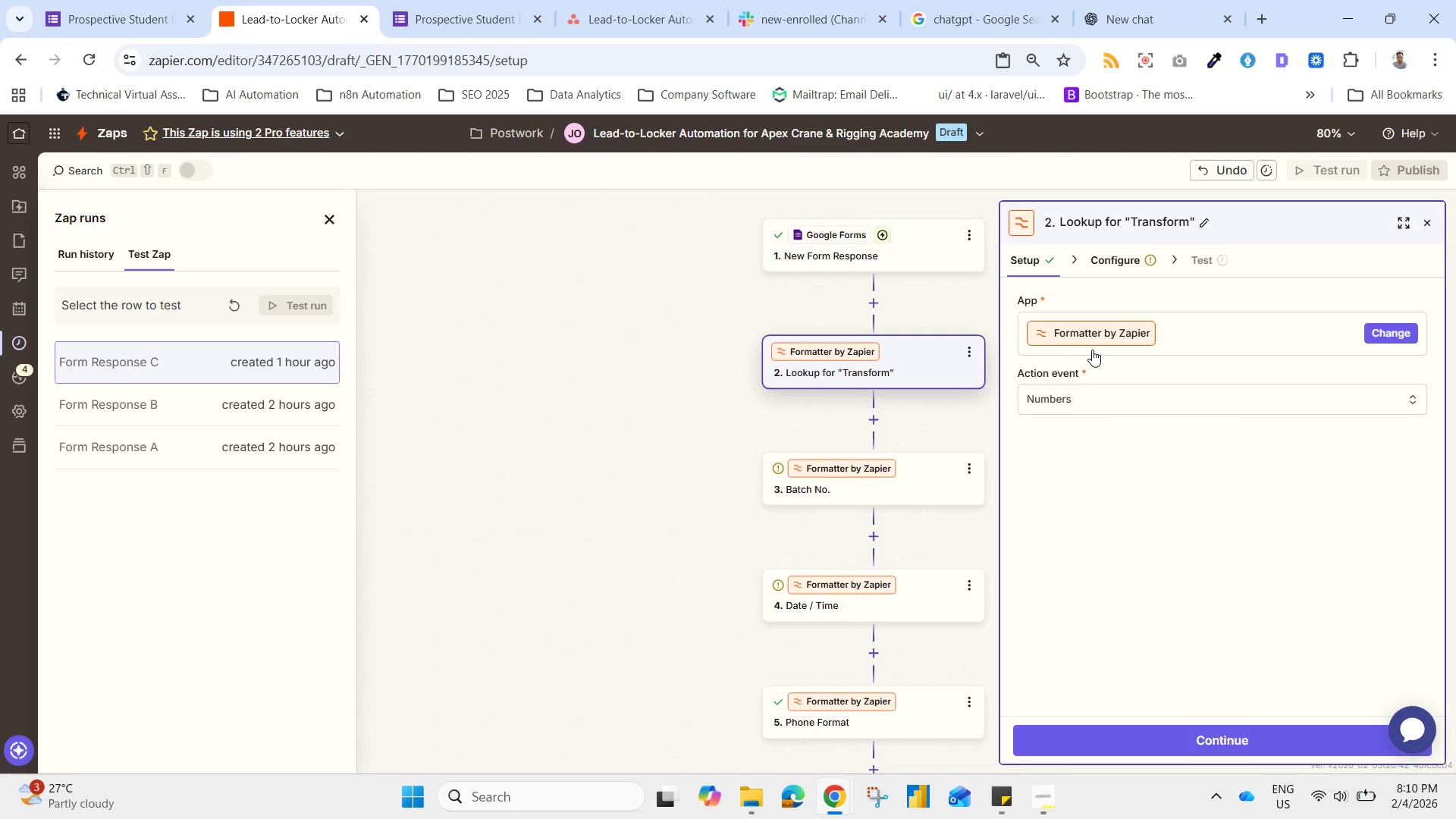 
mouse_move([1102, 355])
 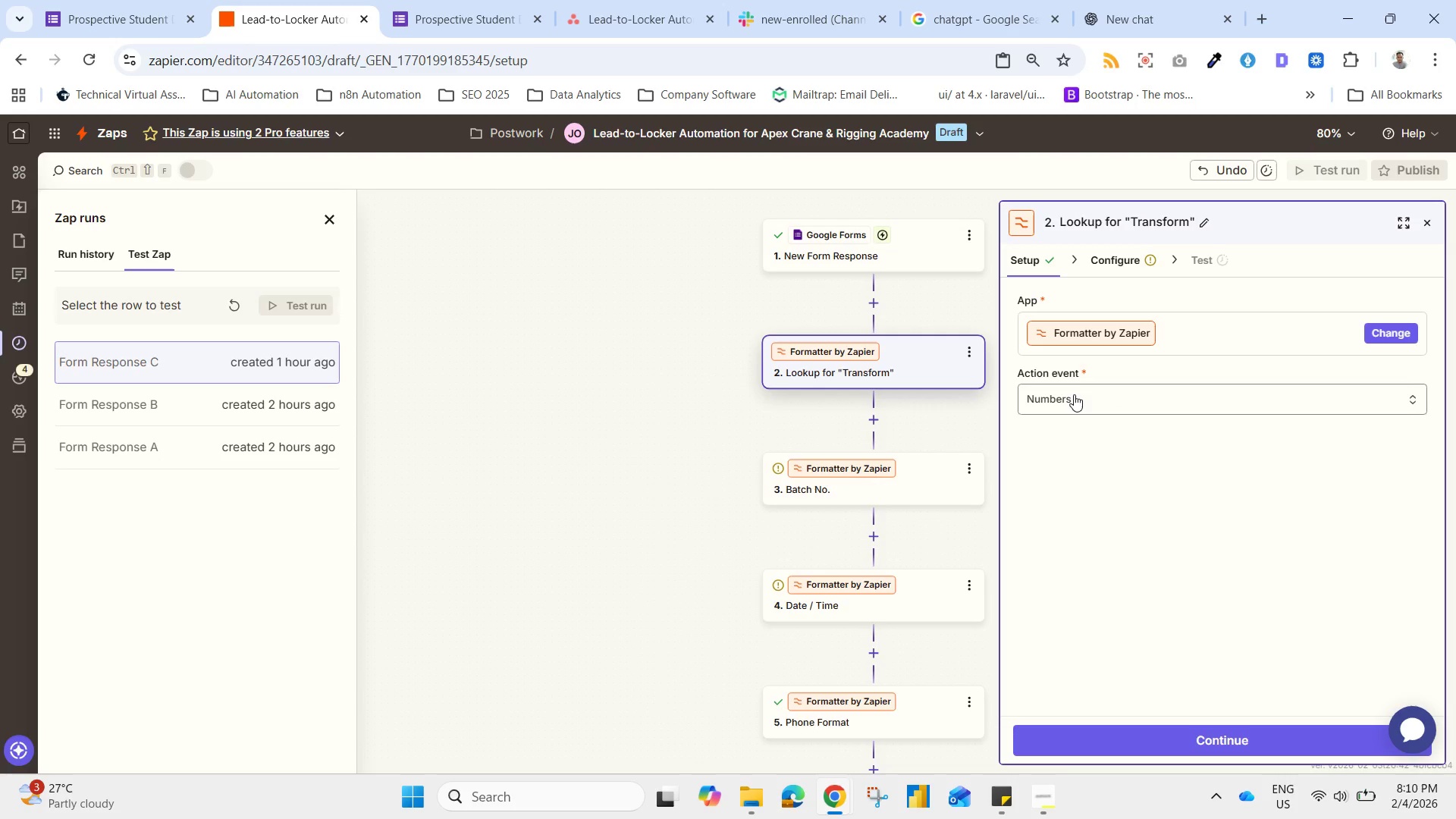 
left_click([1074, 394])
 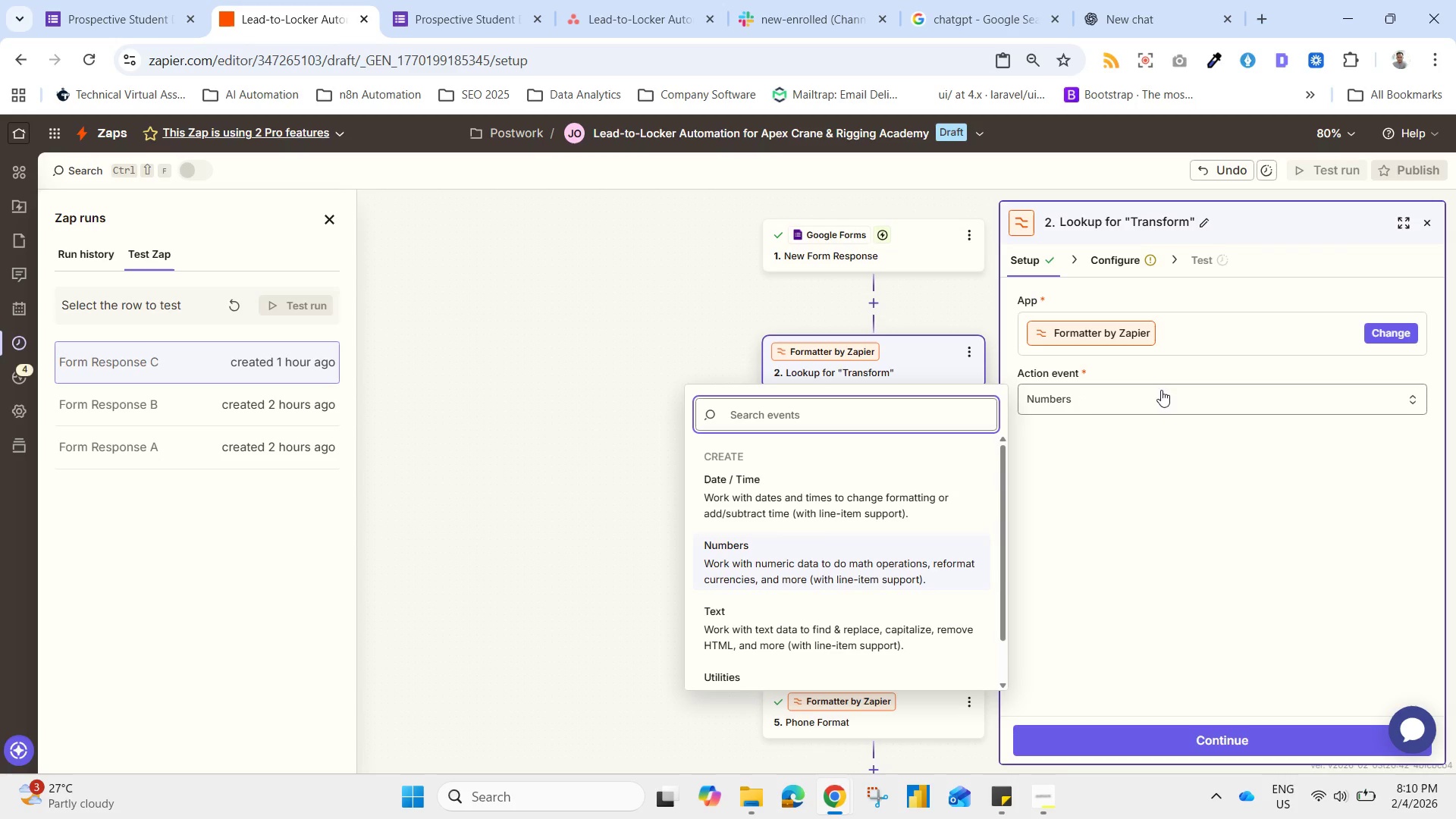 
wait(6.88)
 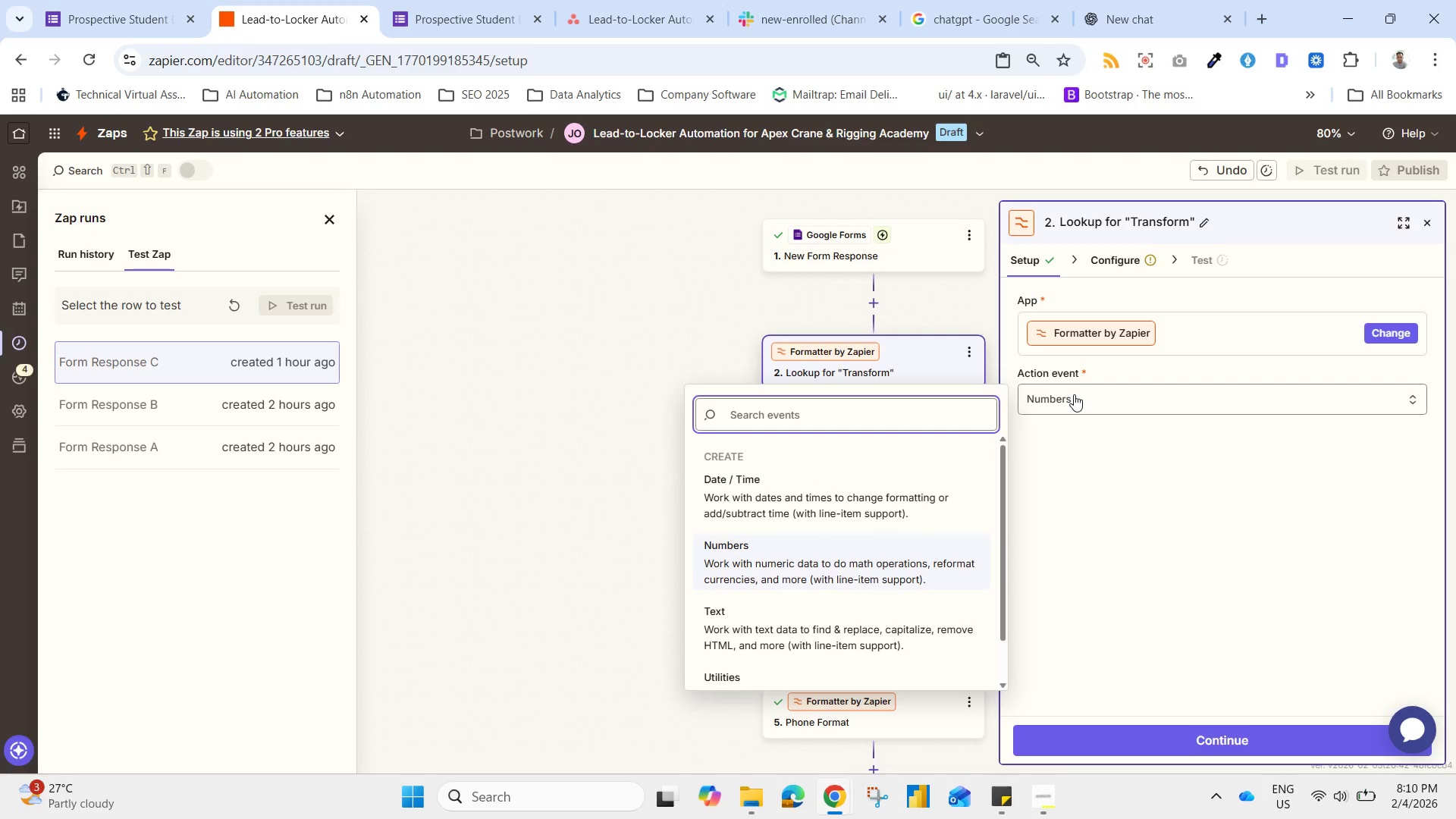 
left_click([1411, 397])
 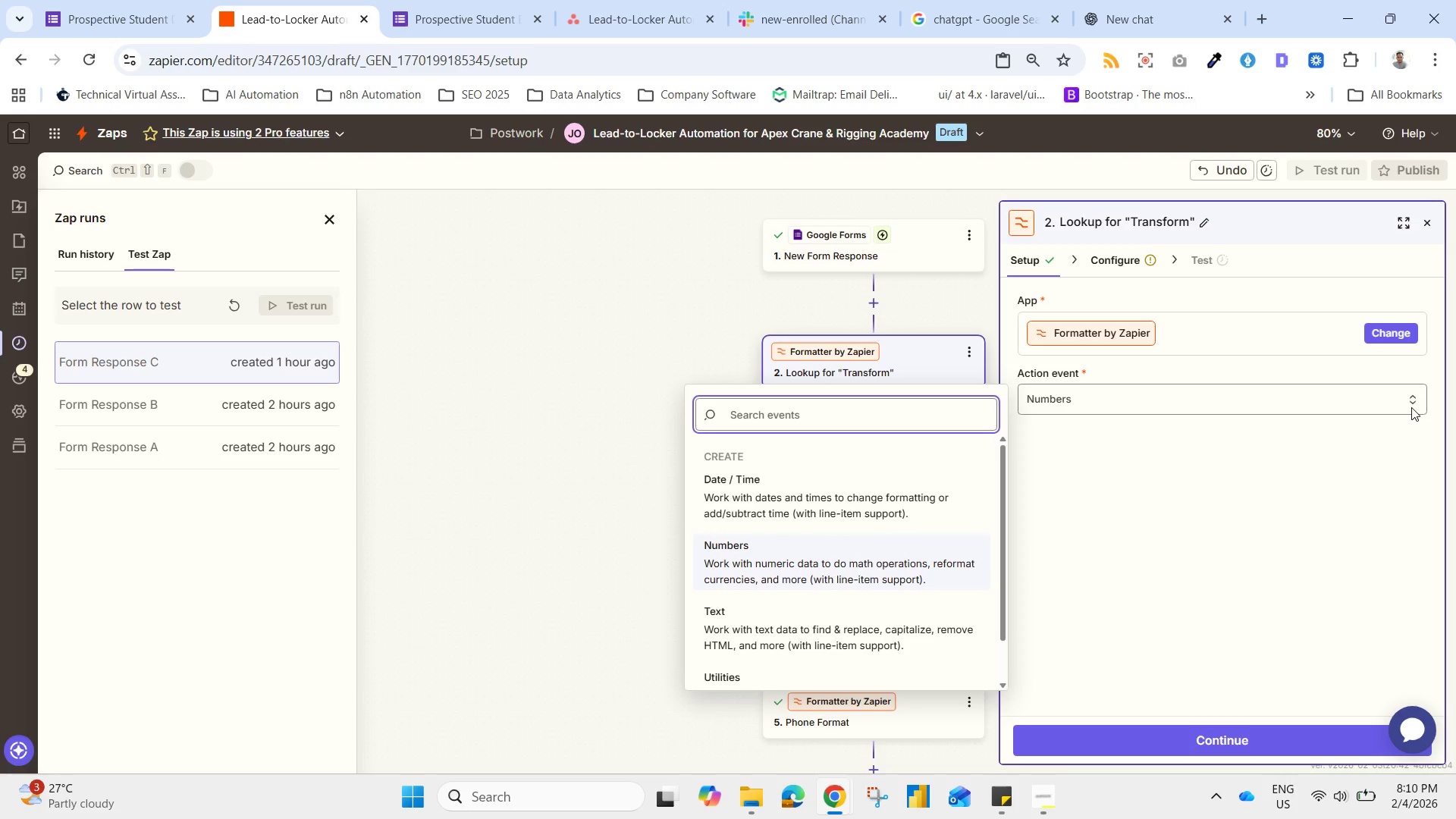 
left_click([1411, 407])
 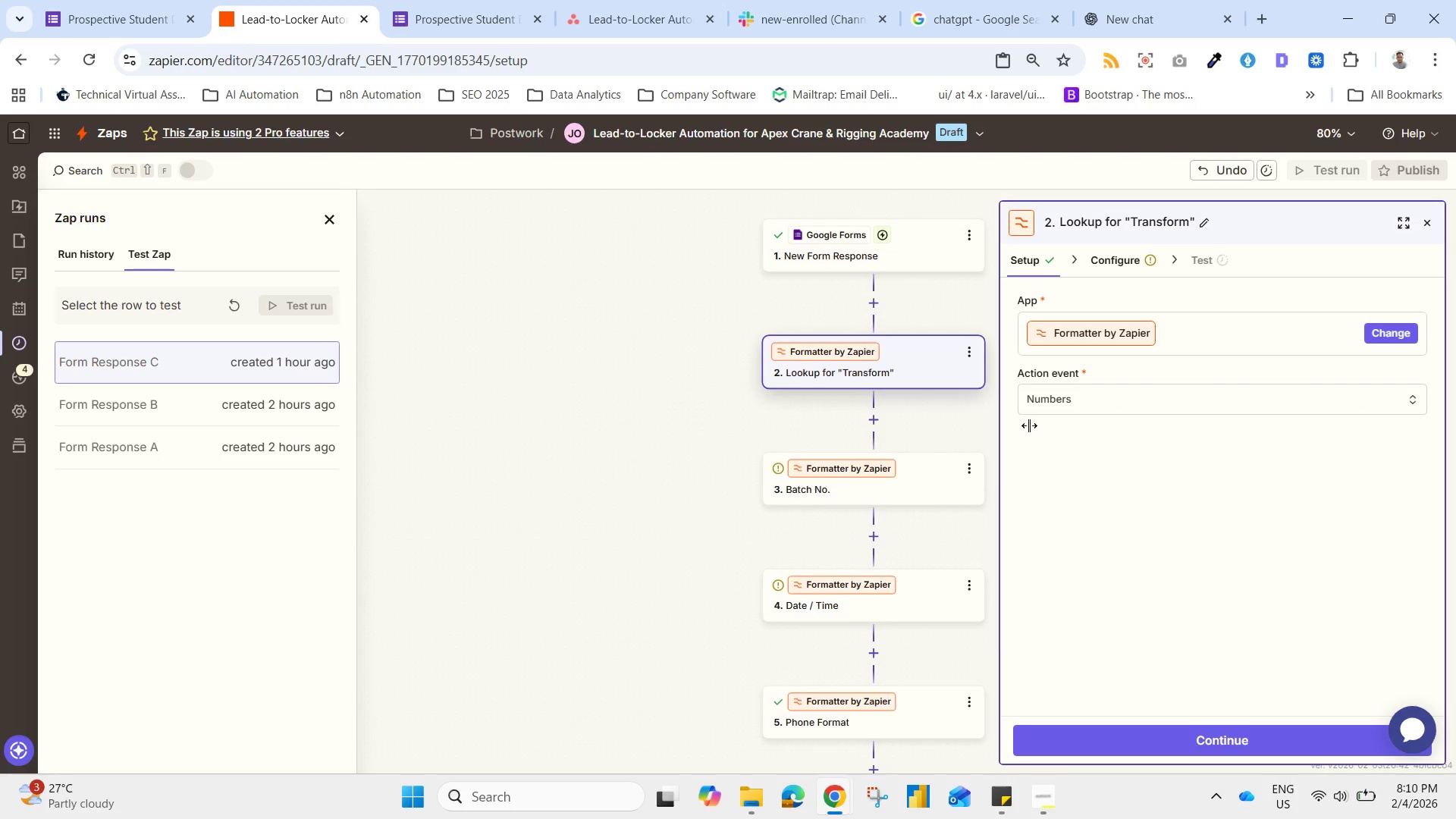 
left_click([1070, 397])
 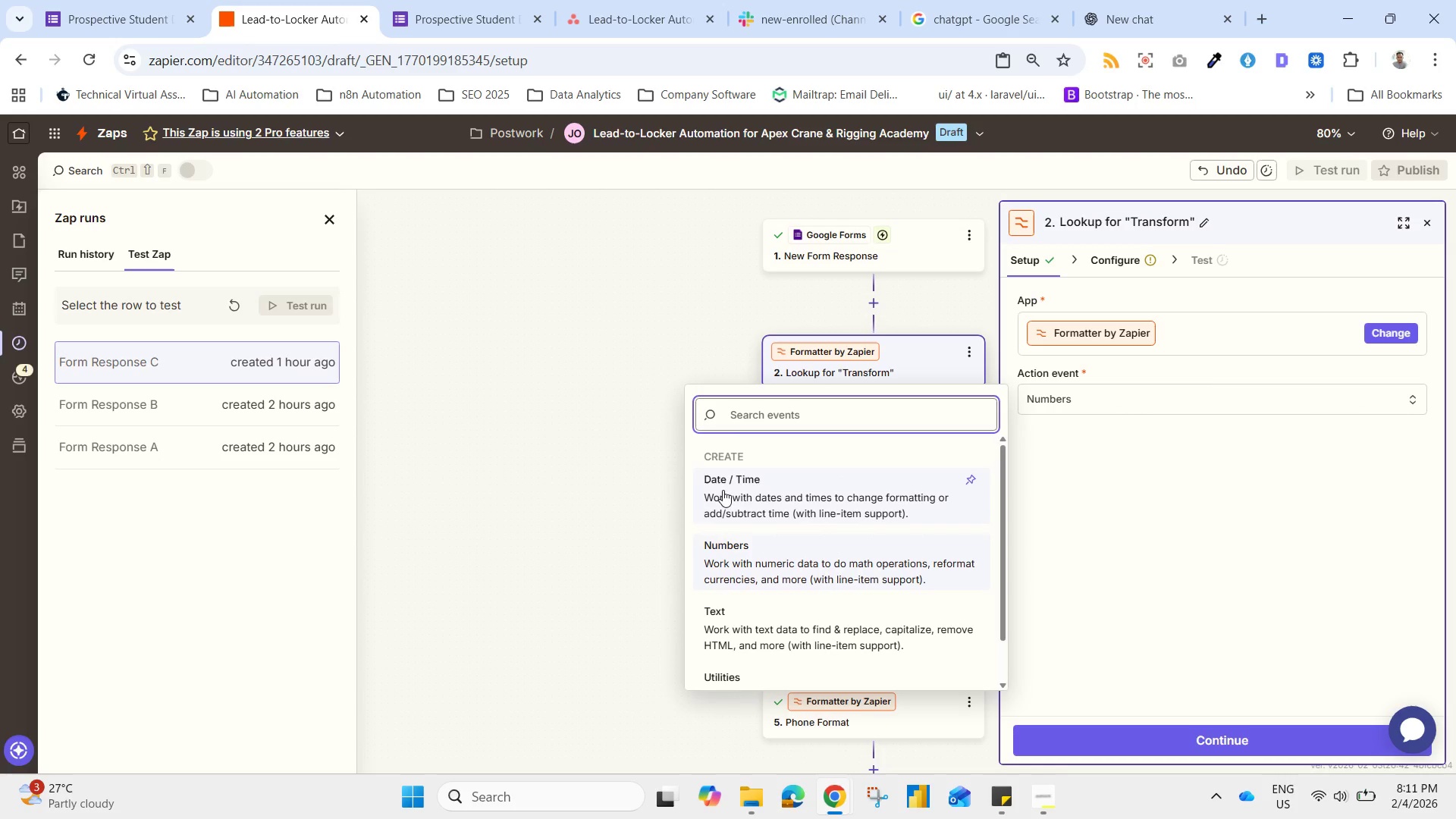 
scroll: coordinate [755, 533], scroll_direction: down, amount: 5.0
 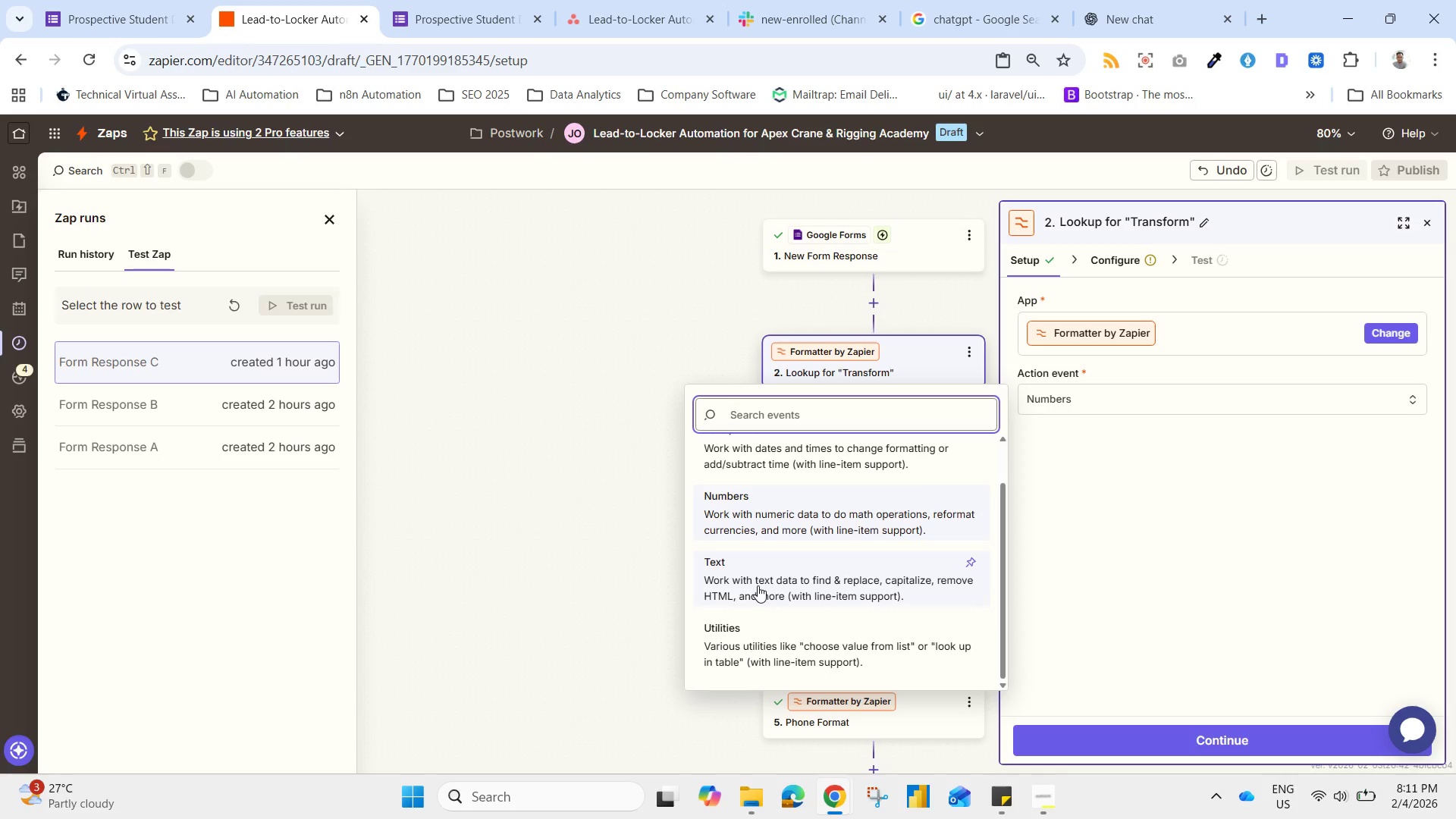 
wait(22.47)
 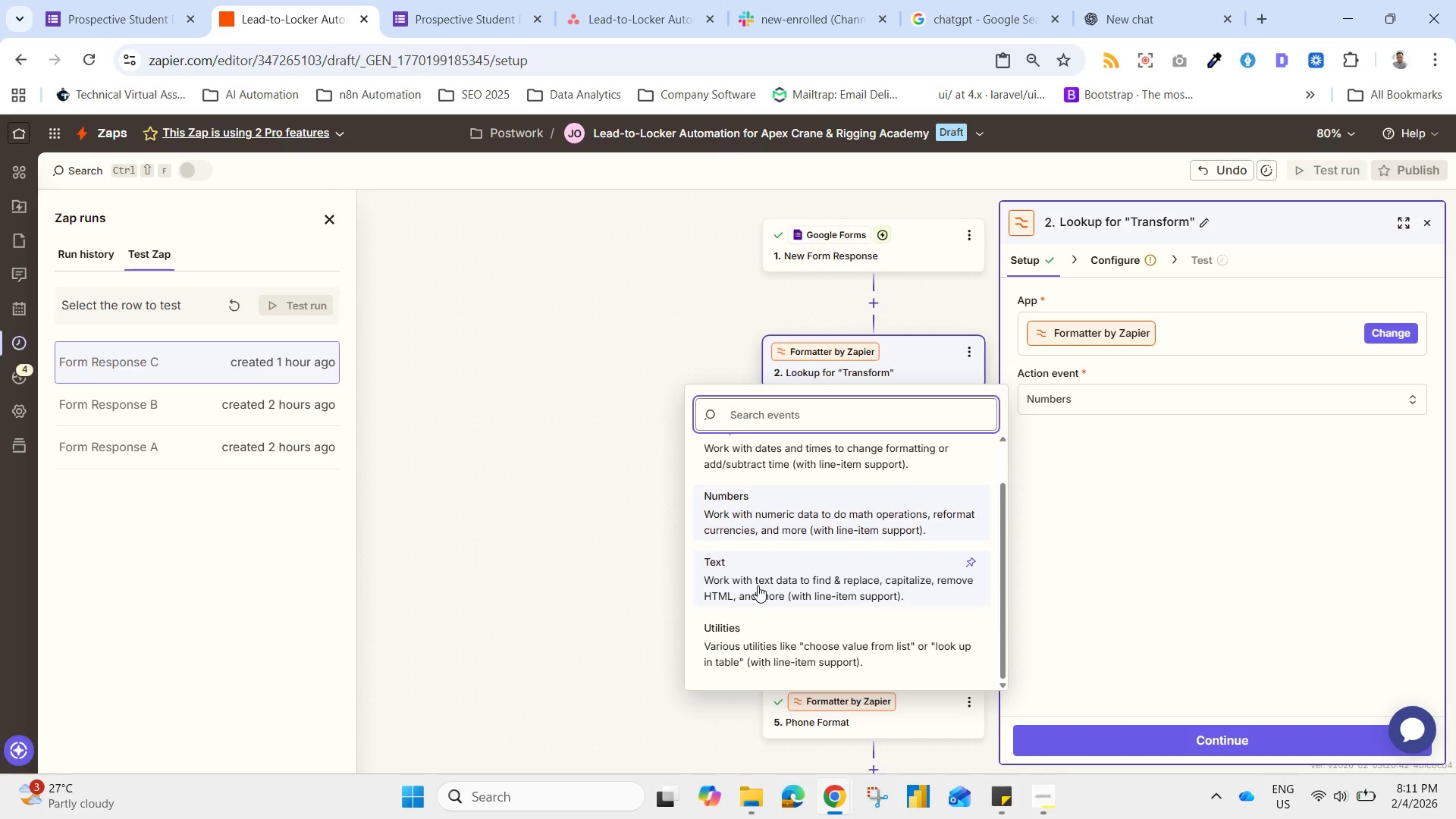 
left_click([934, 247])
 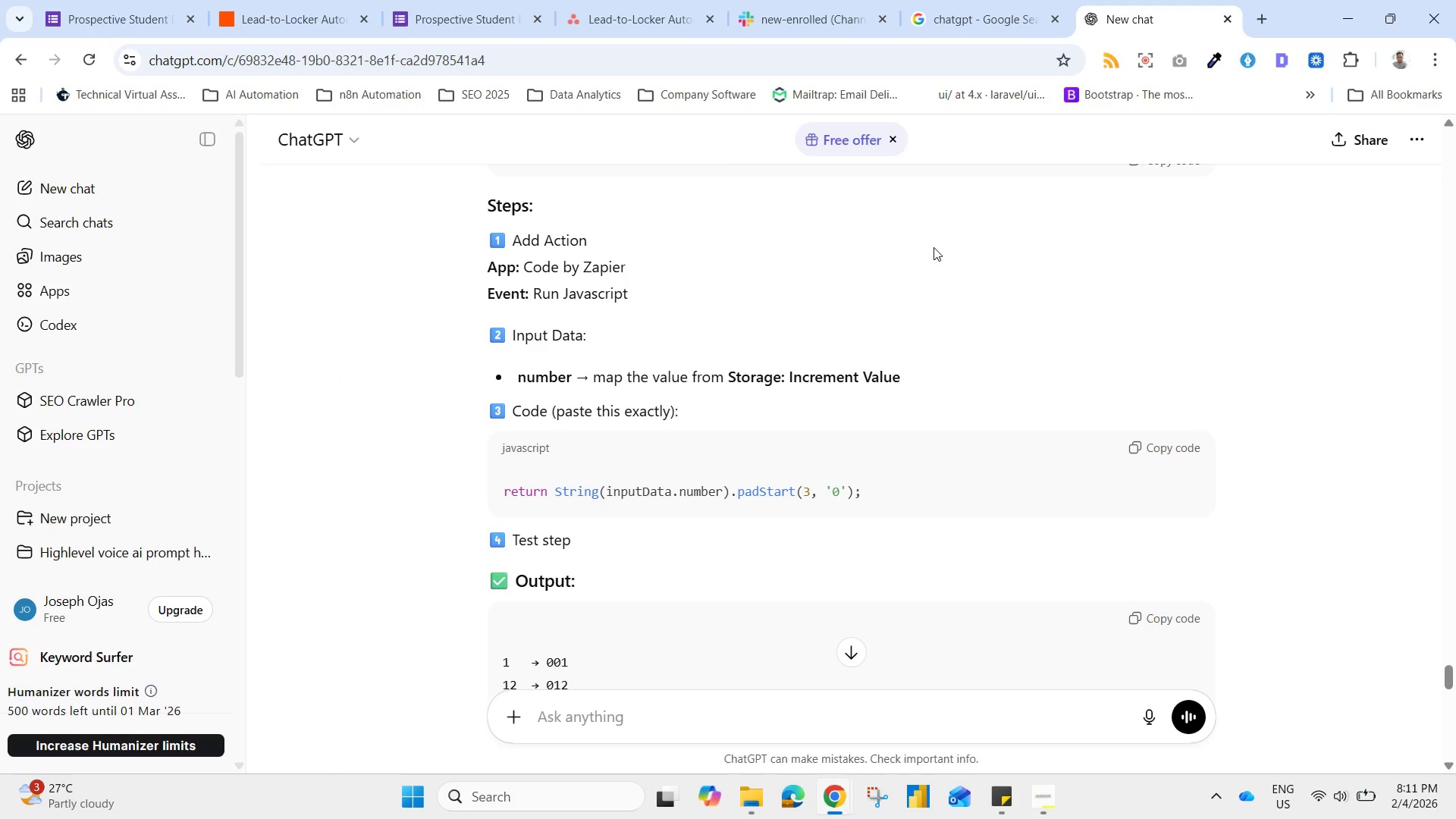 
key(ArrowDown)
 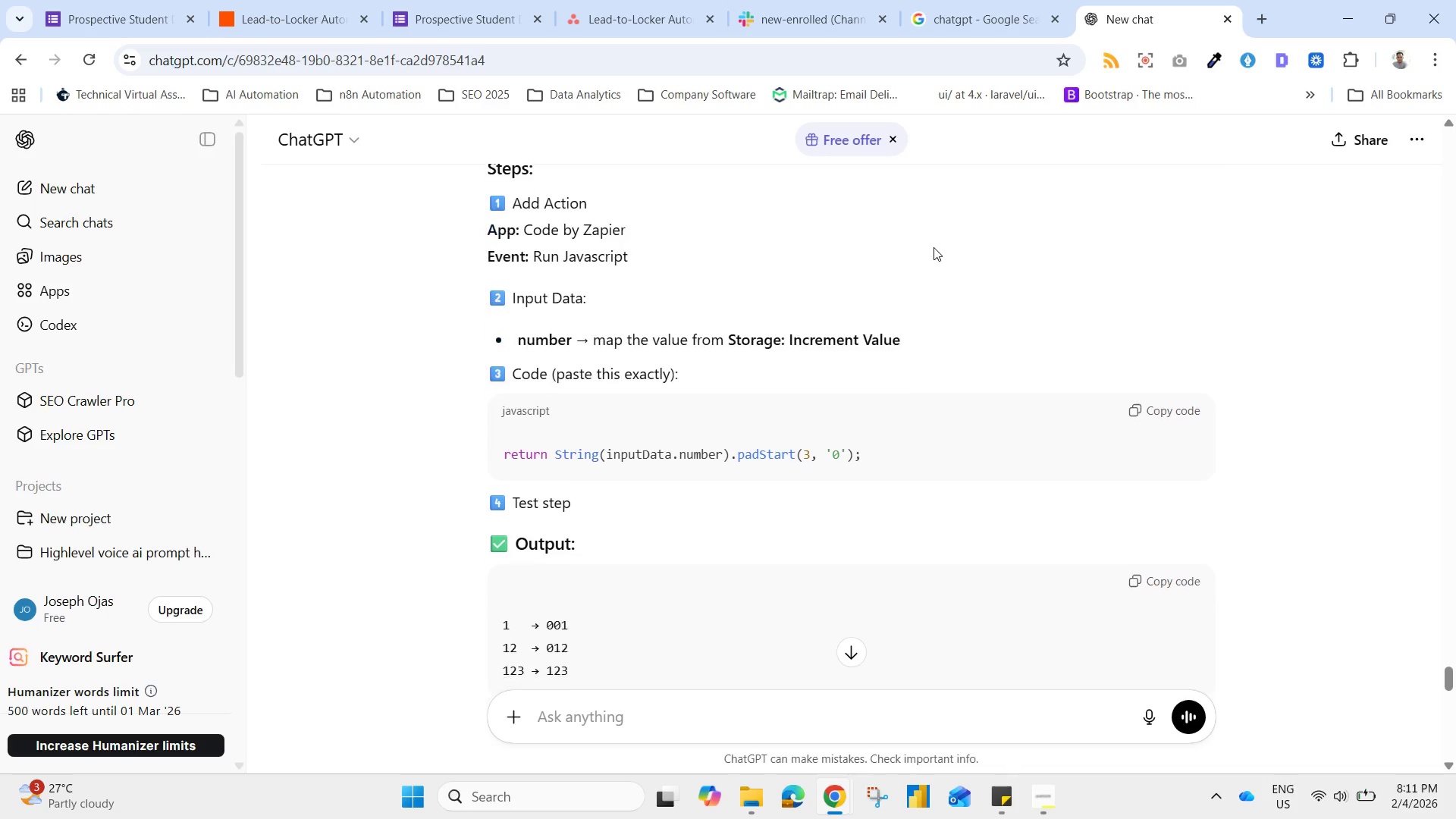 
key(ArrowDown)
 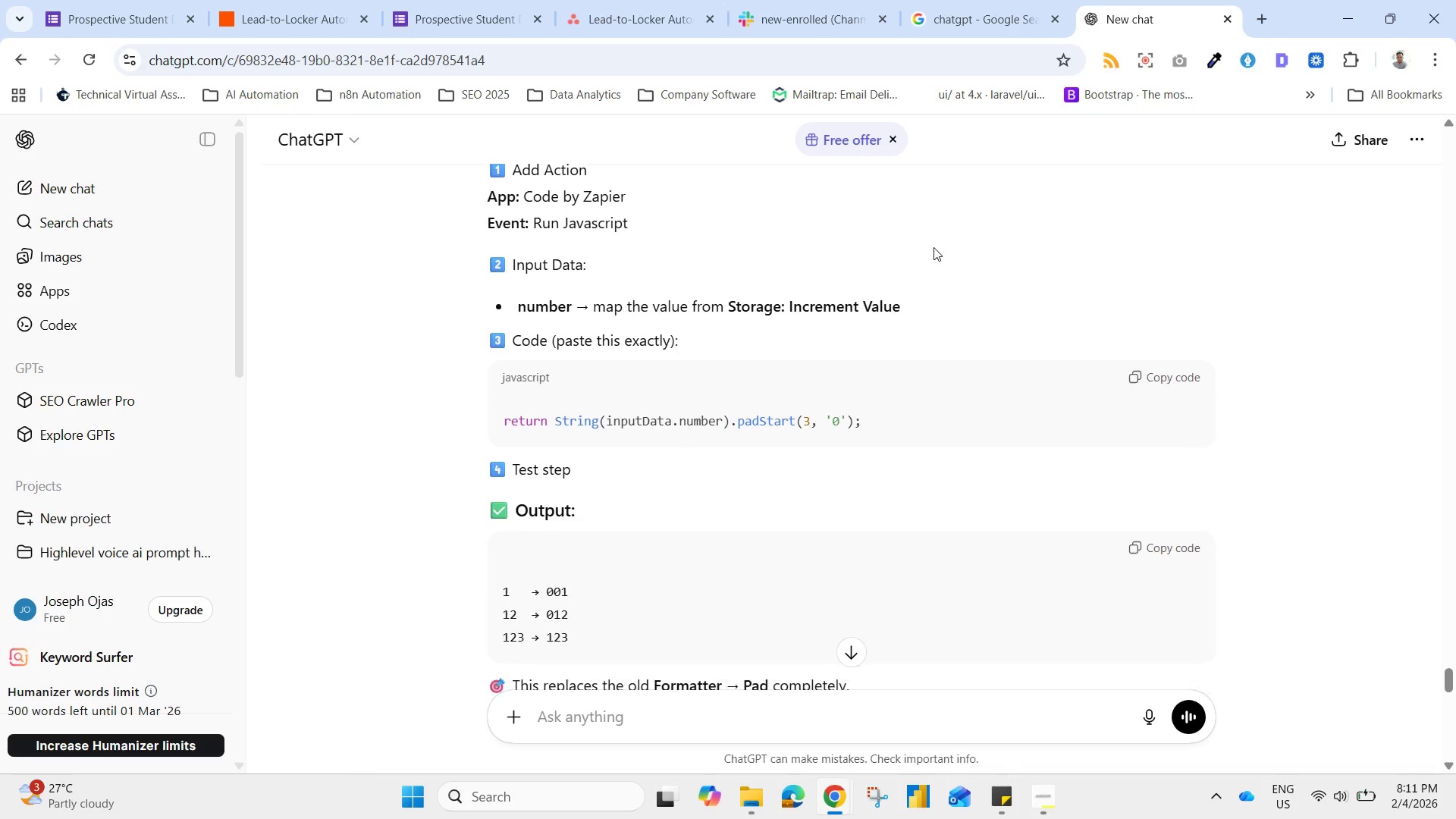 
hold_key(key=ArrowDown, duration=0.7)
 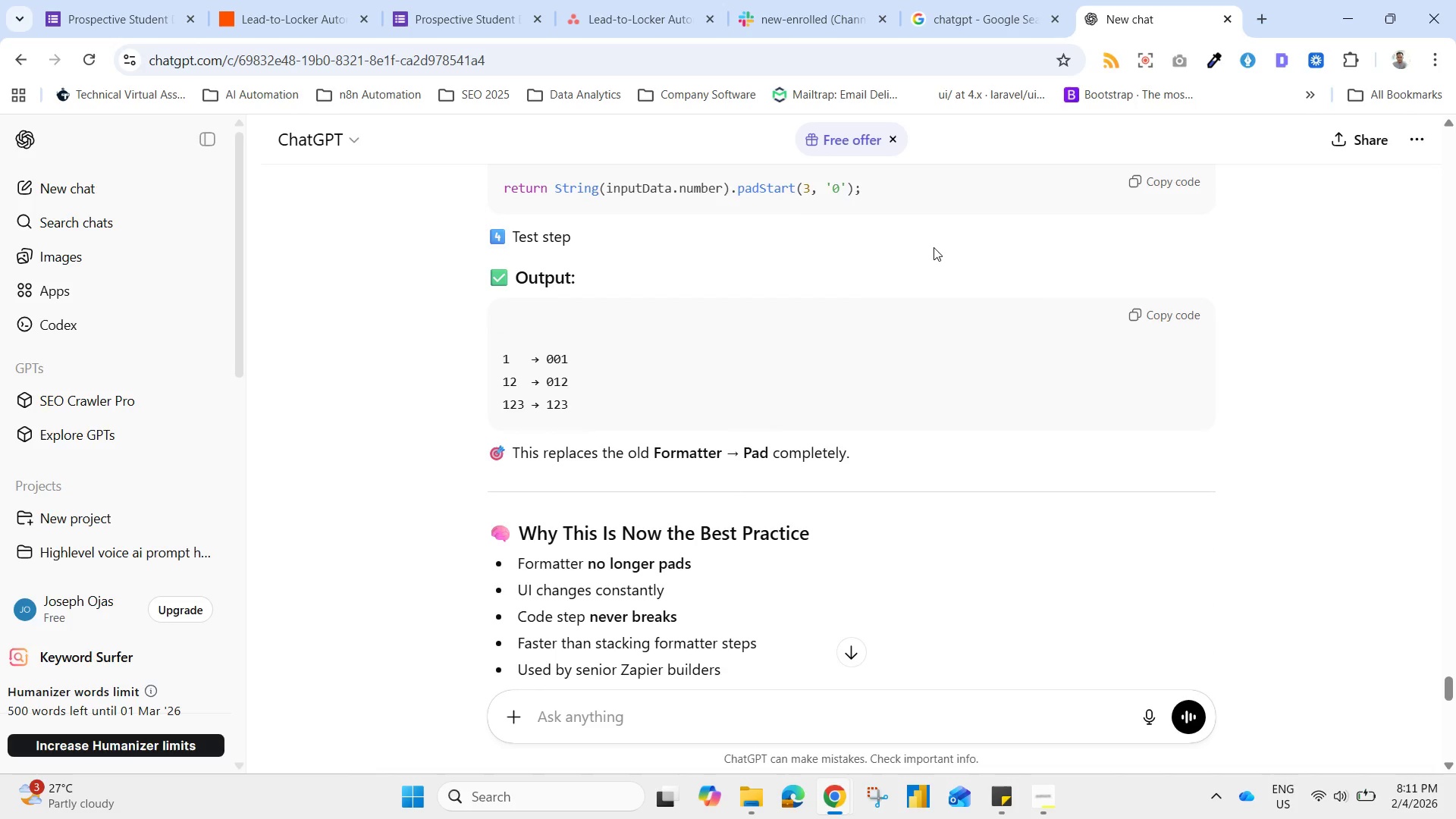 
key(ArrowDown)
 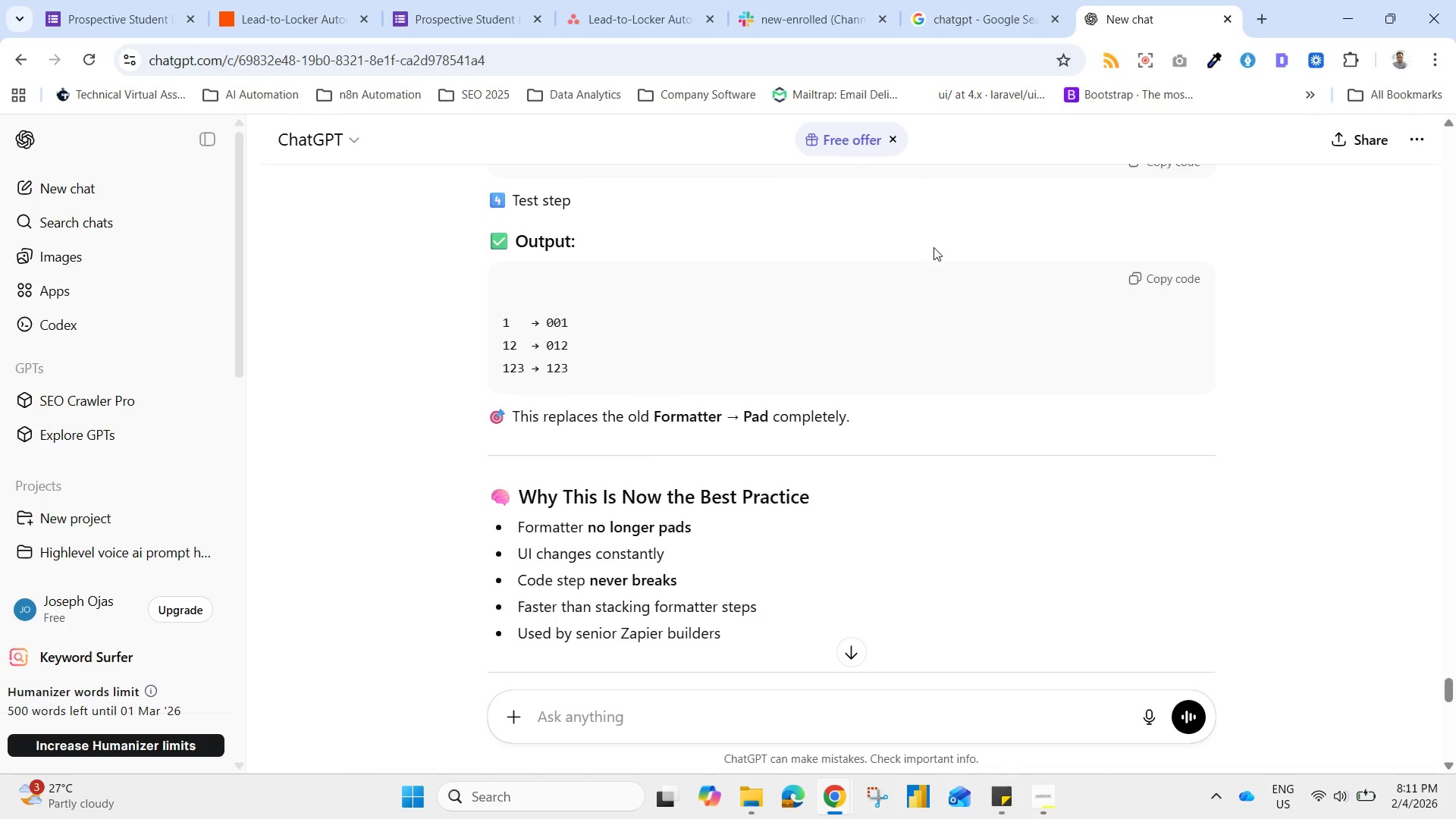 
key(ArrowDown)
 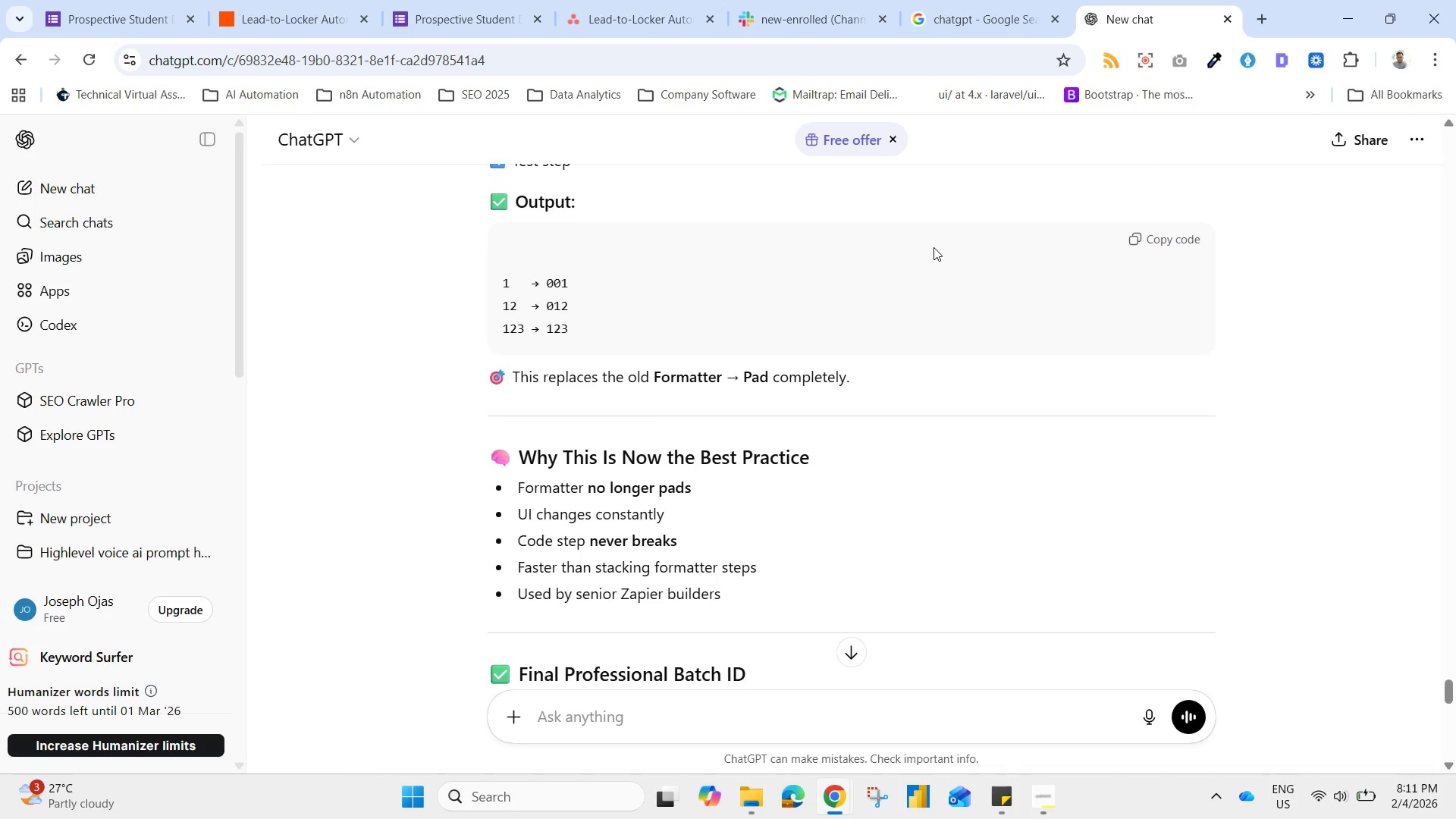 
hold_key(key=ArrowDown, duration=0.67)
 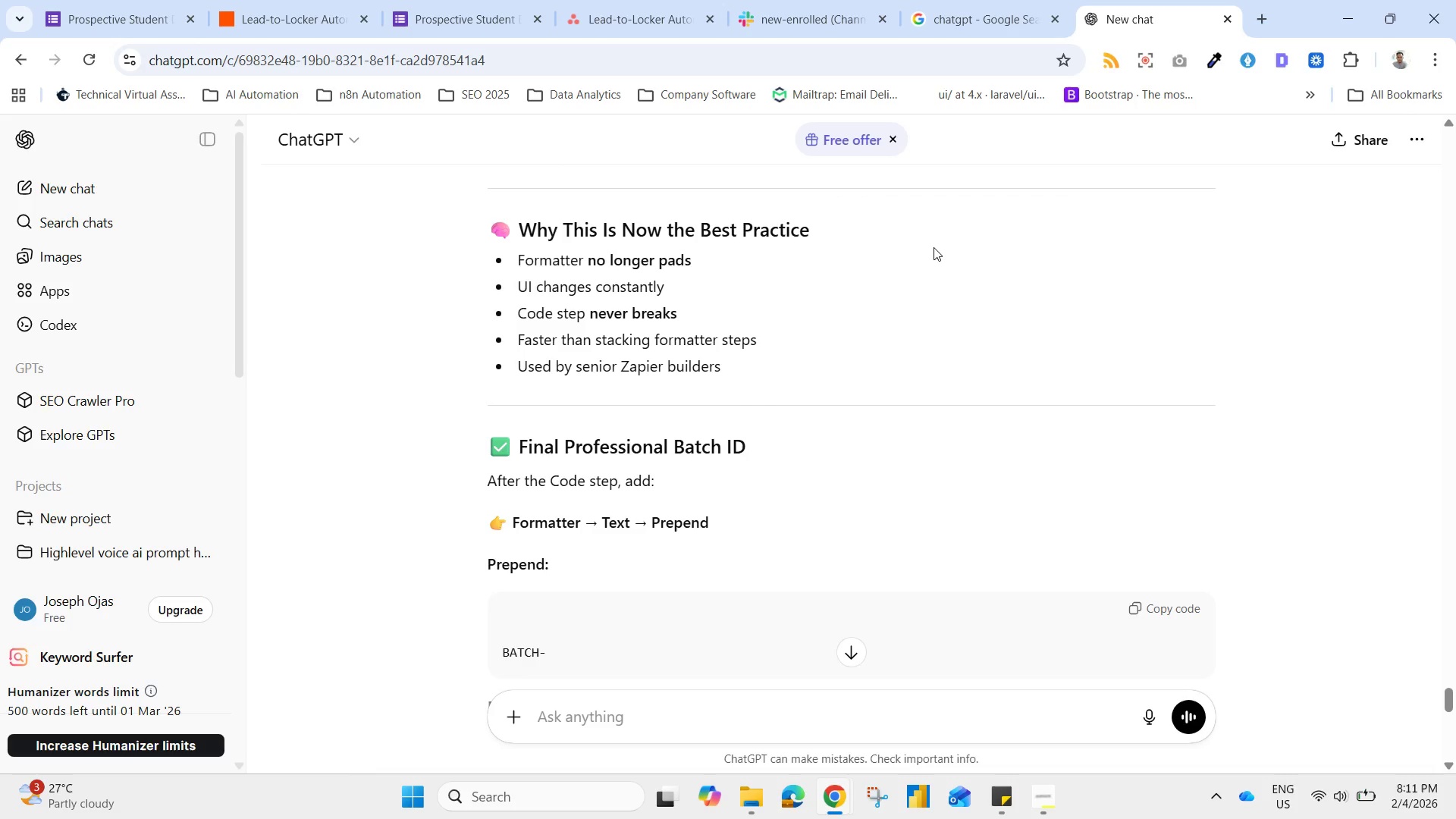 
key(ArrowDown)
 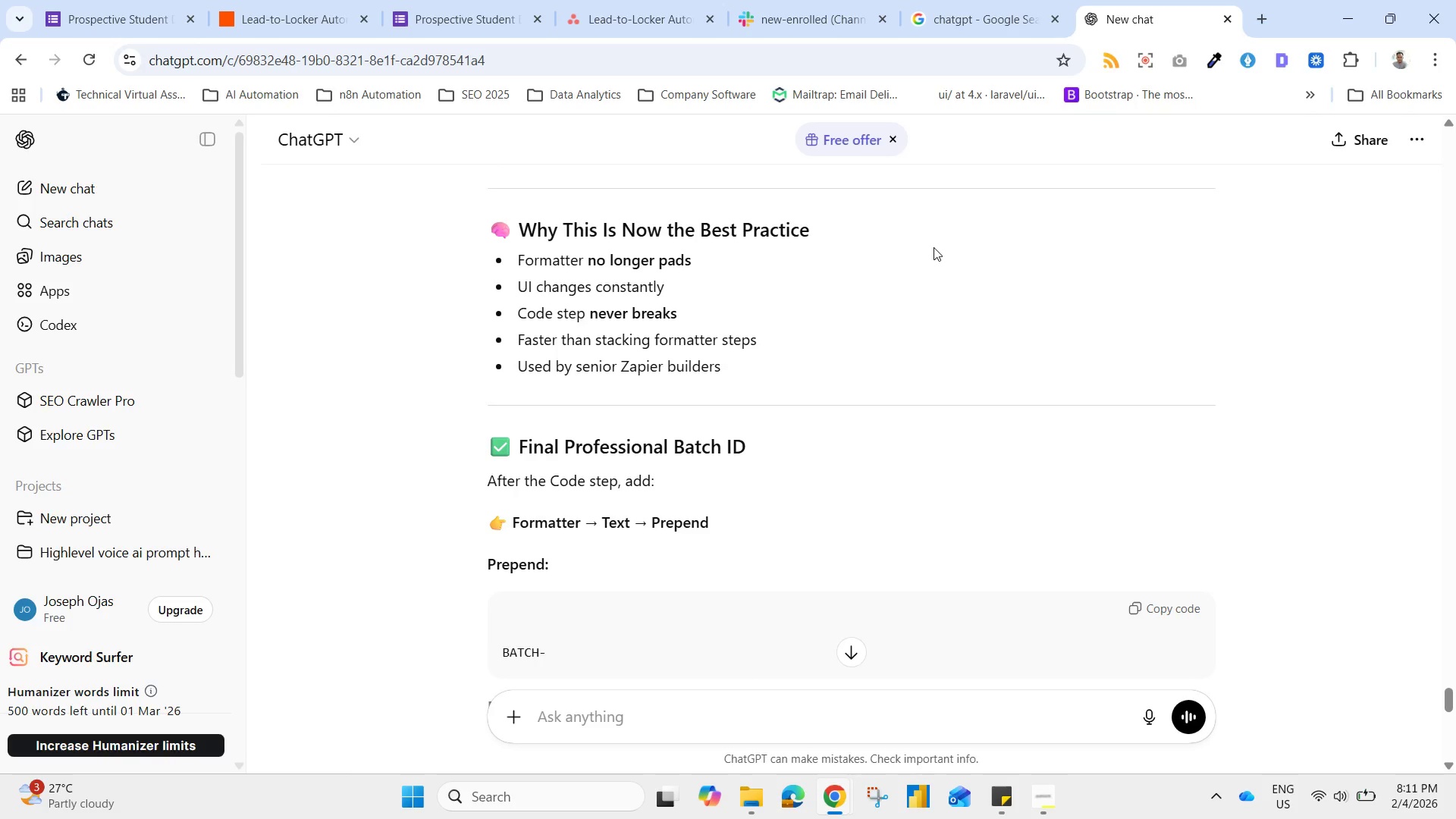 
key(ArrowDown)
 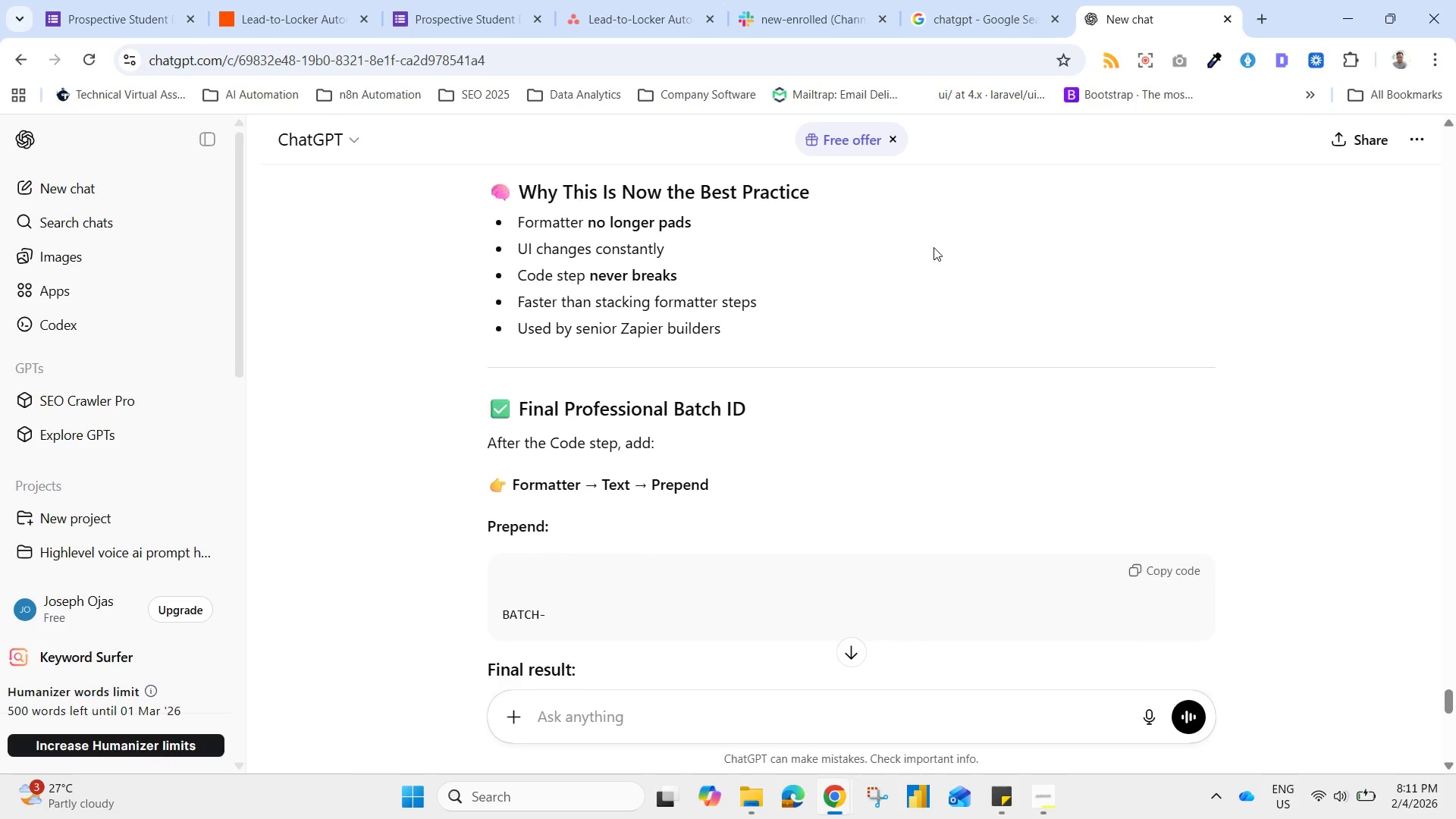 
key(ArrowDown)
 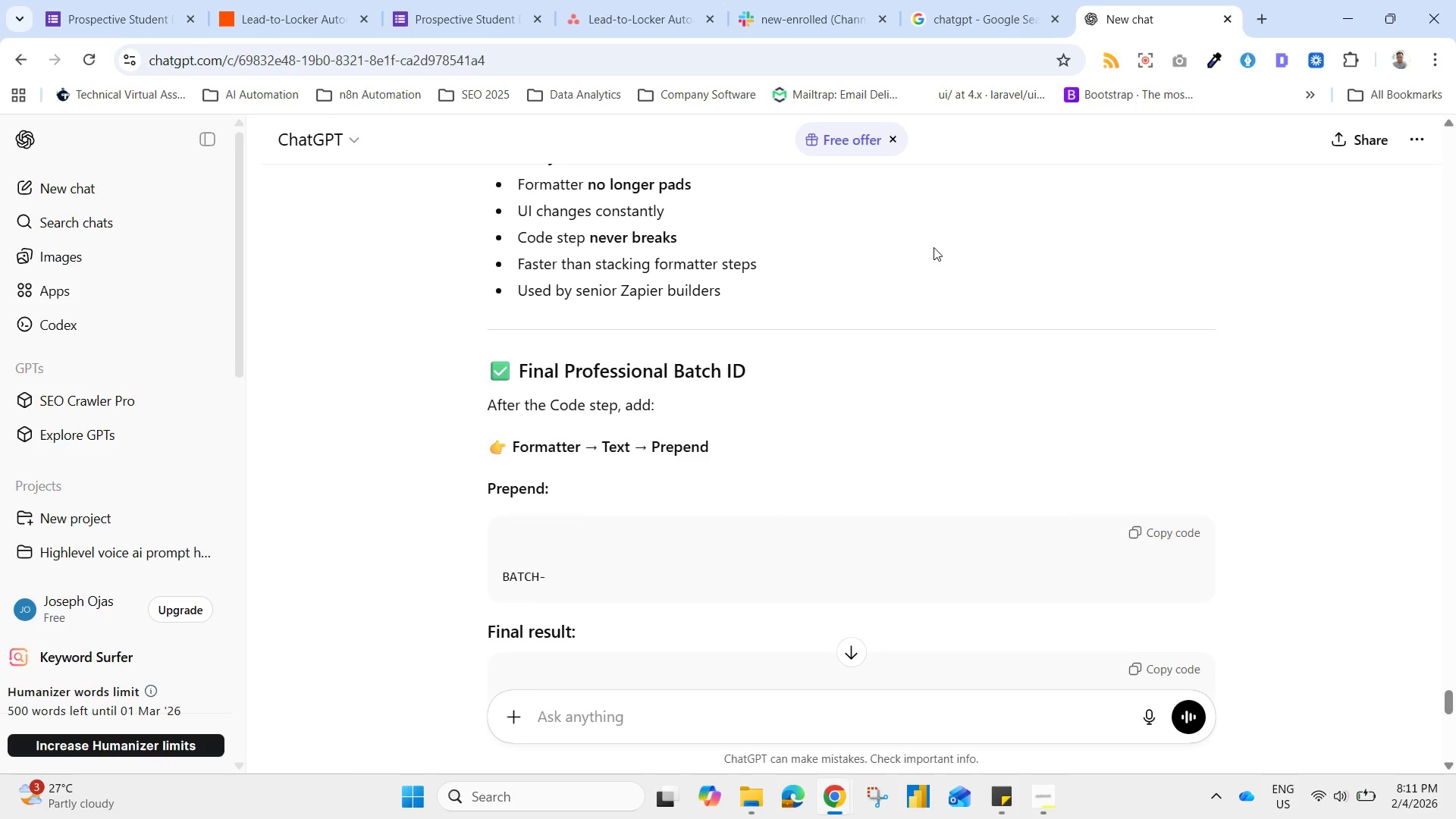 
key(ArrowDown)
 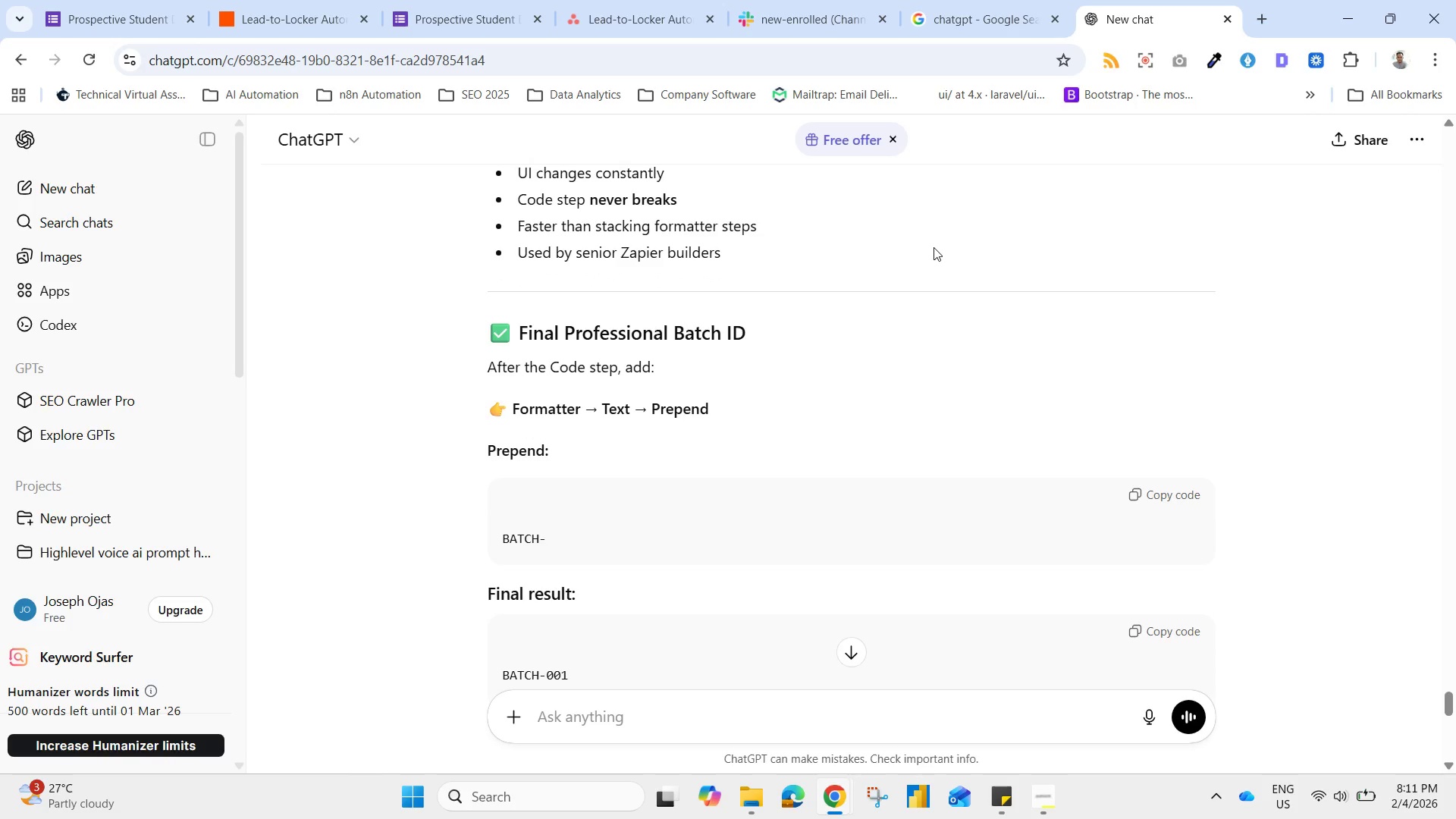 
hold_key(key=ArrowDown, duration=0.56)
 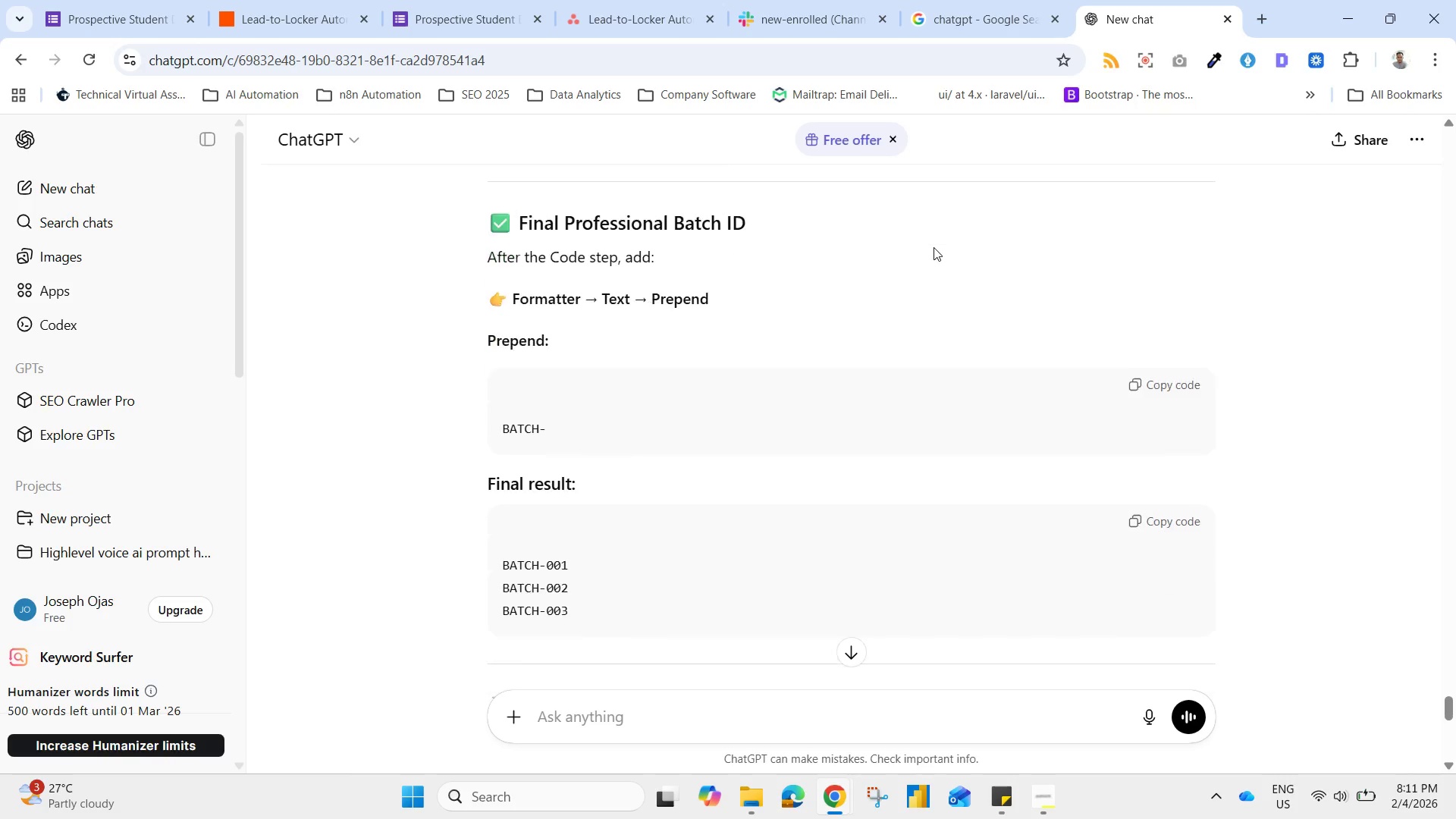 
key(ArrowDown)
 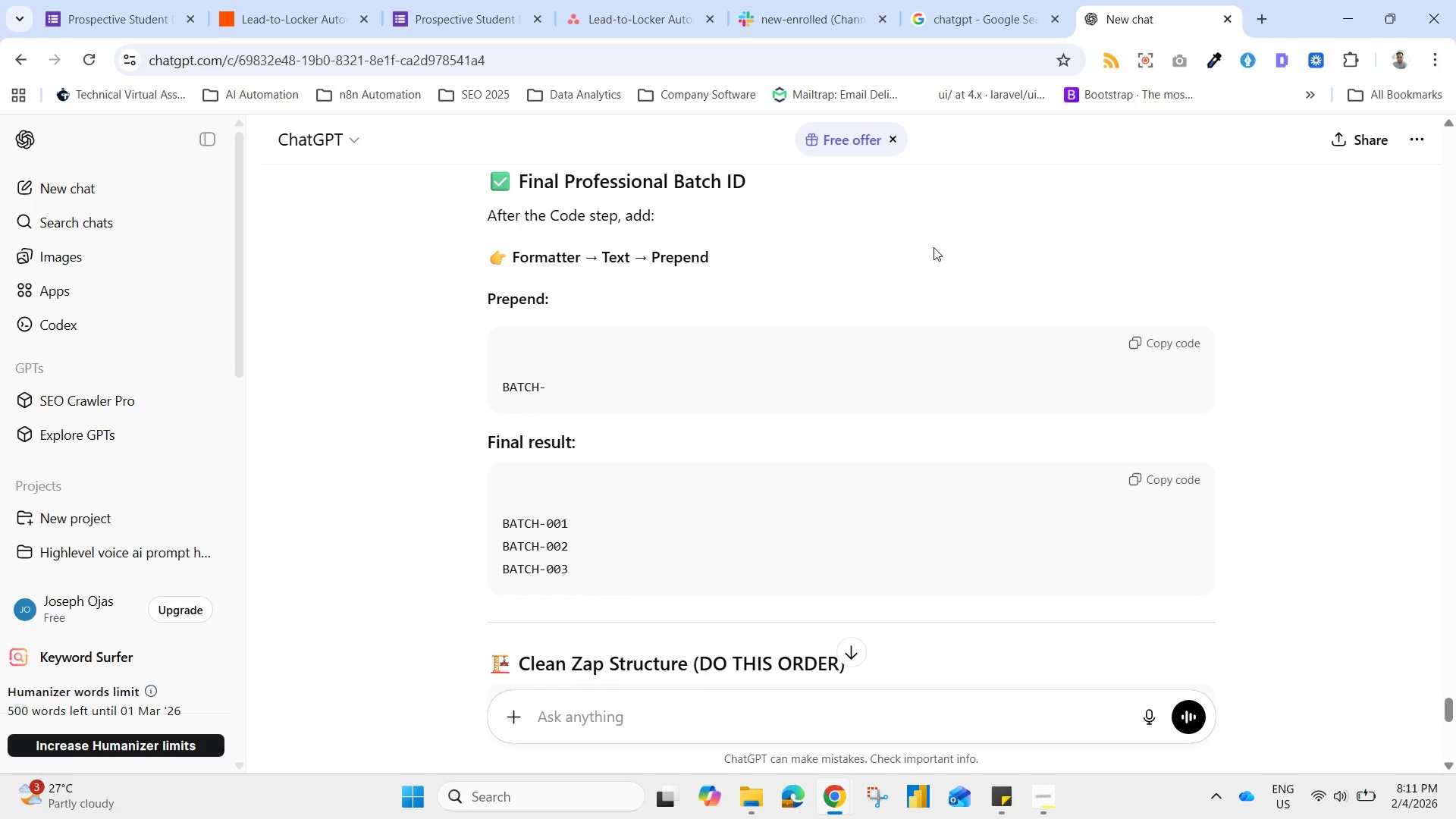 
key(ArrowDown)
 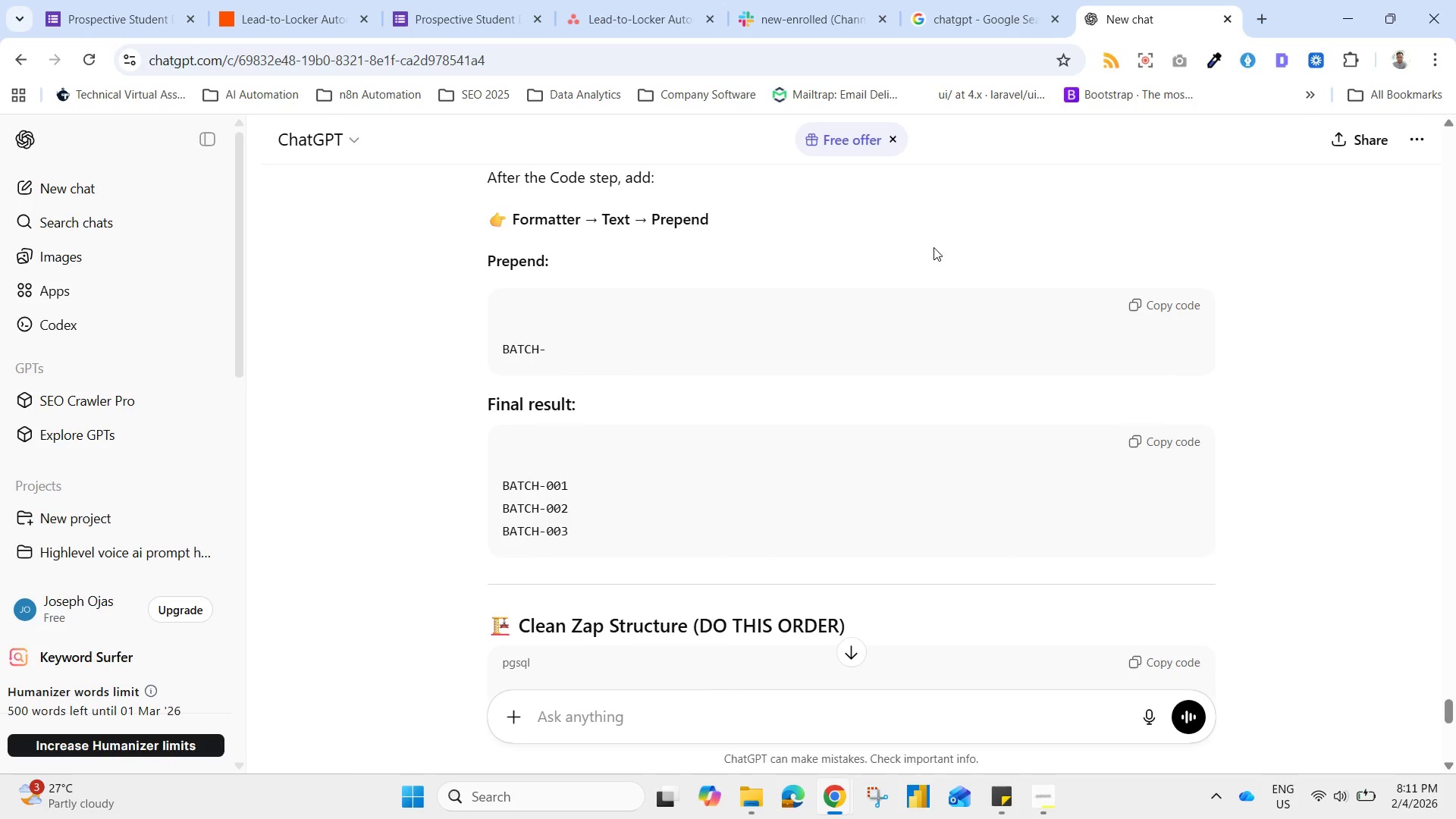 
hold_key(key=ArrowUp, duration=0.58)
 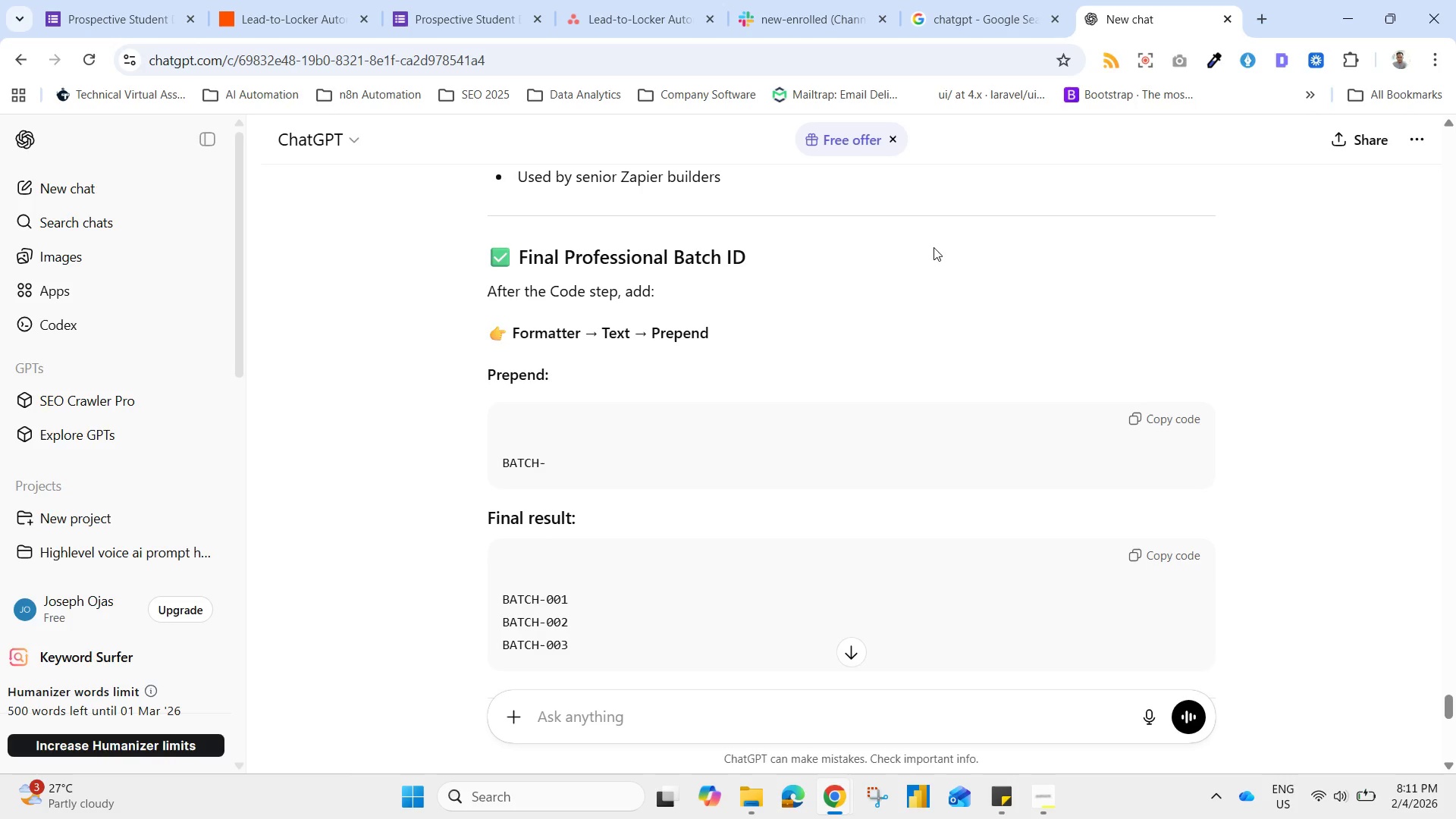 
hold_key(key=ArrowDown, duration=0.75)
 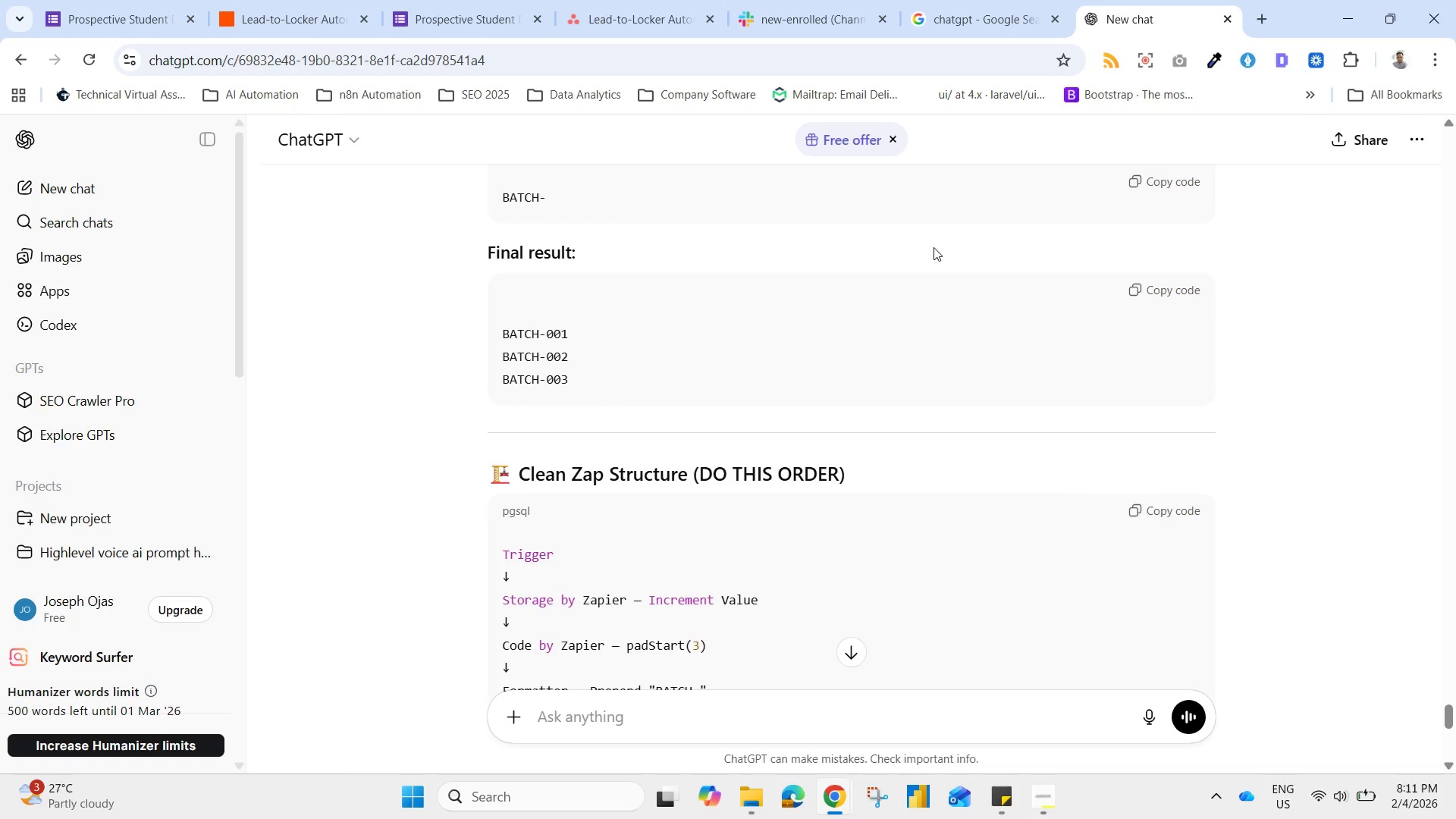 
hold_key(key=ArrowDown, duration=0.8)
 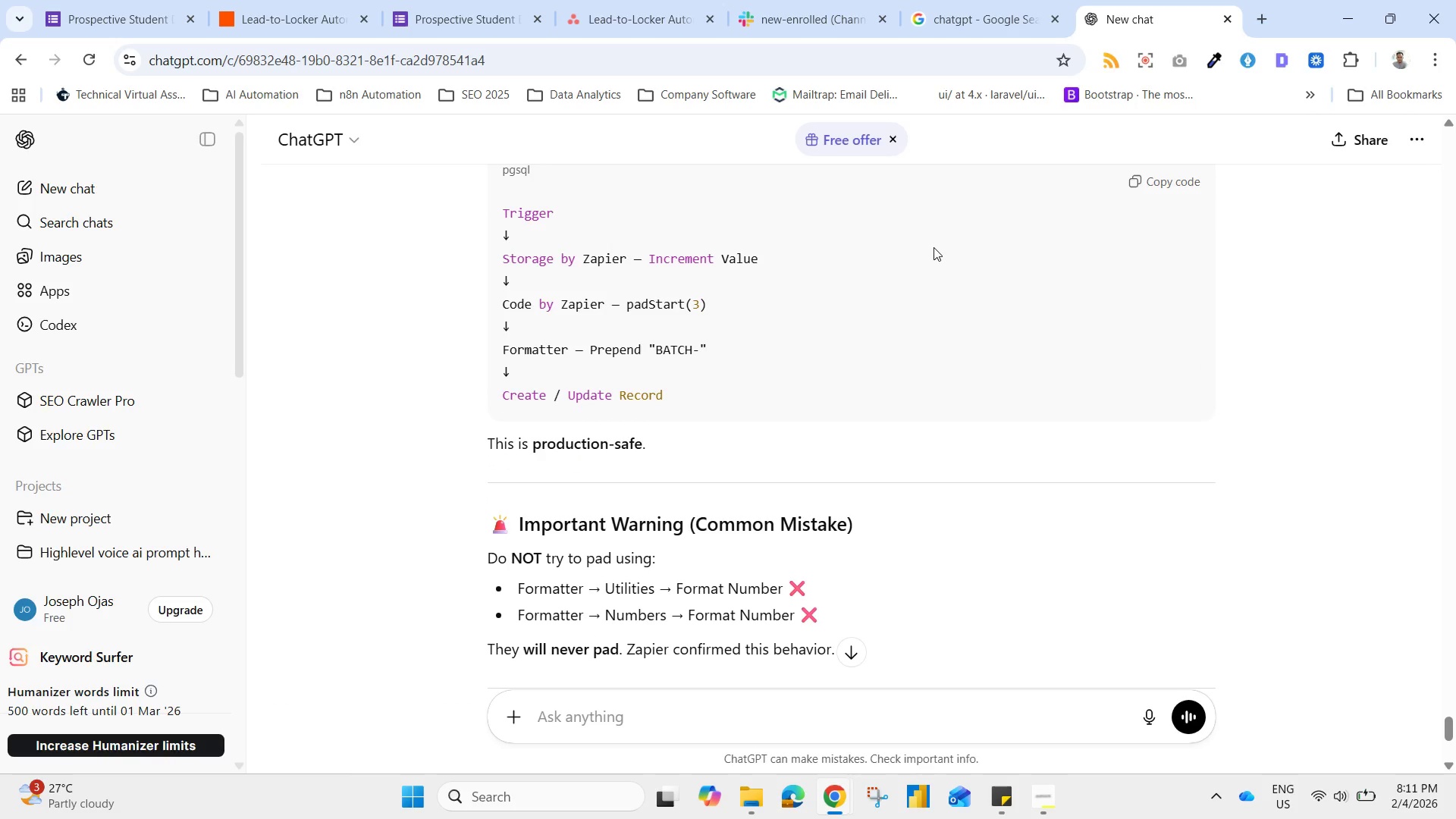 
hold_key(key=ArrowUp, duration=0.66)
 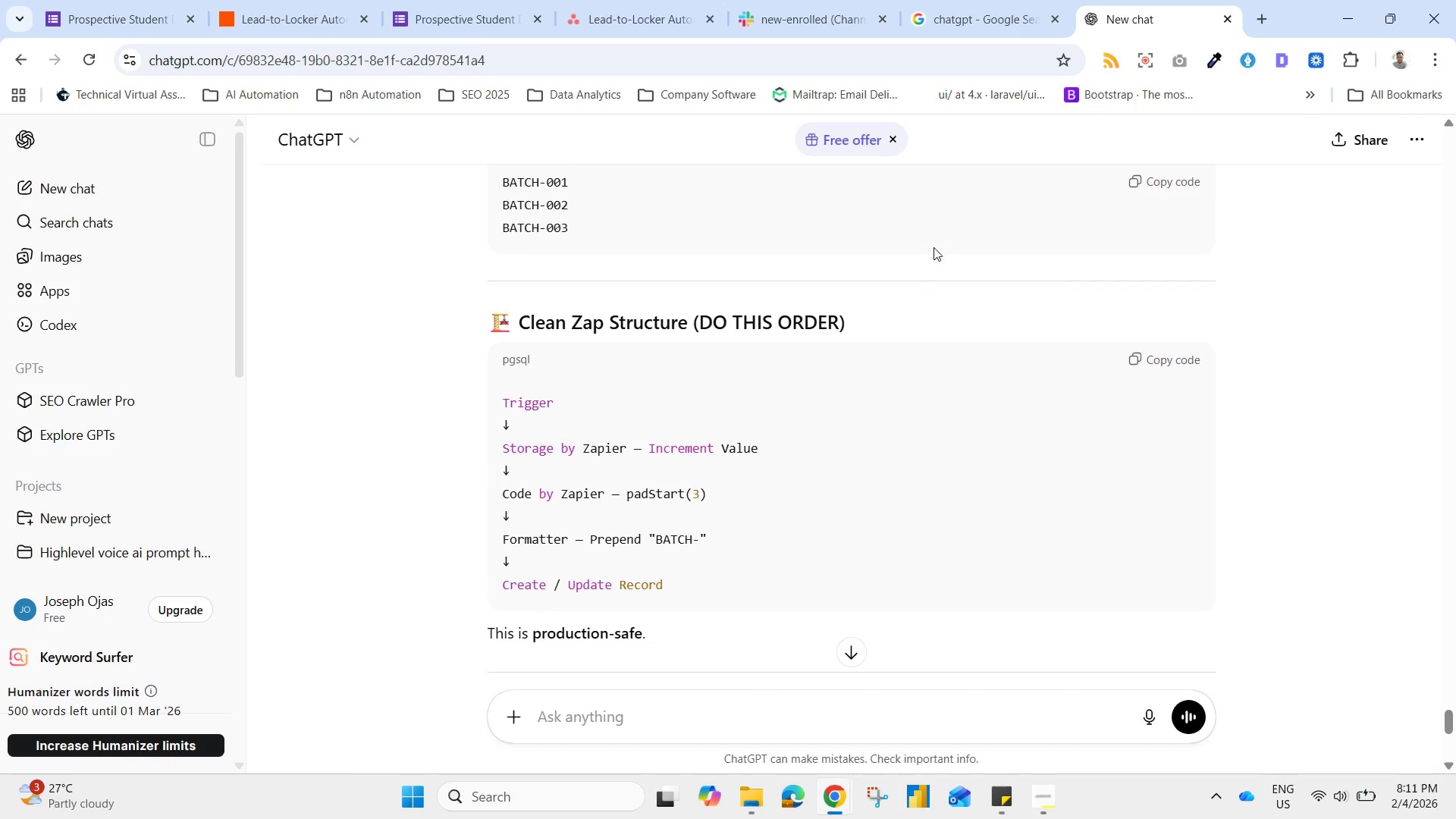 
hold_key(key=ArrowUp, duration=1.0)
 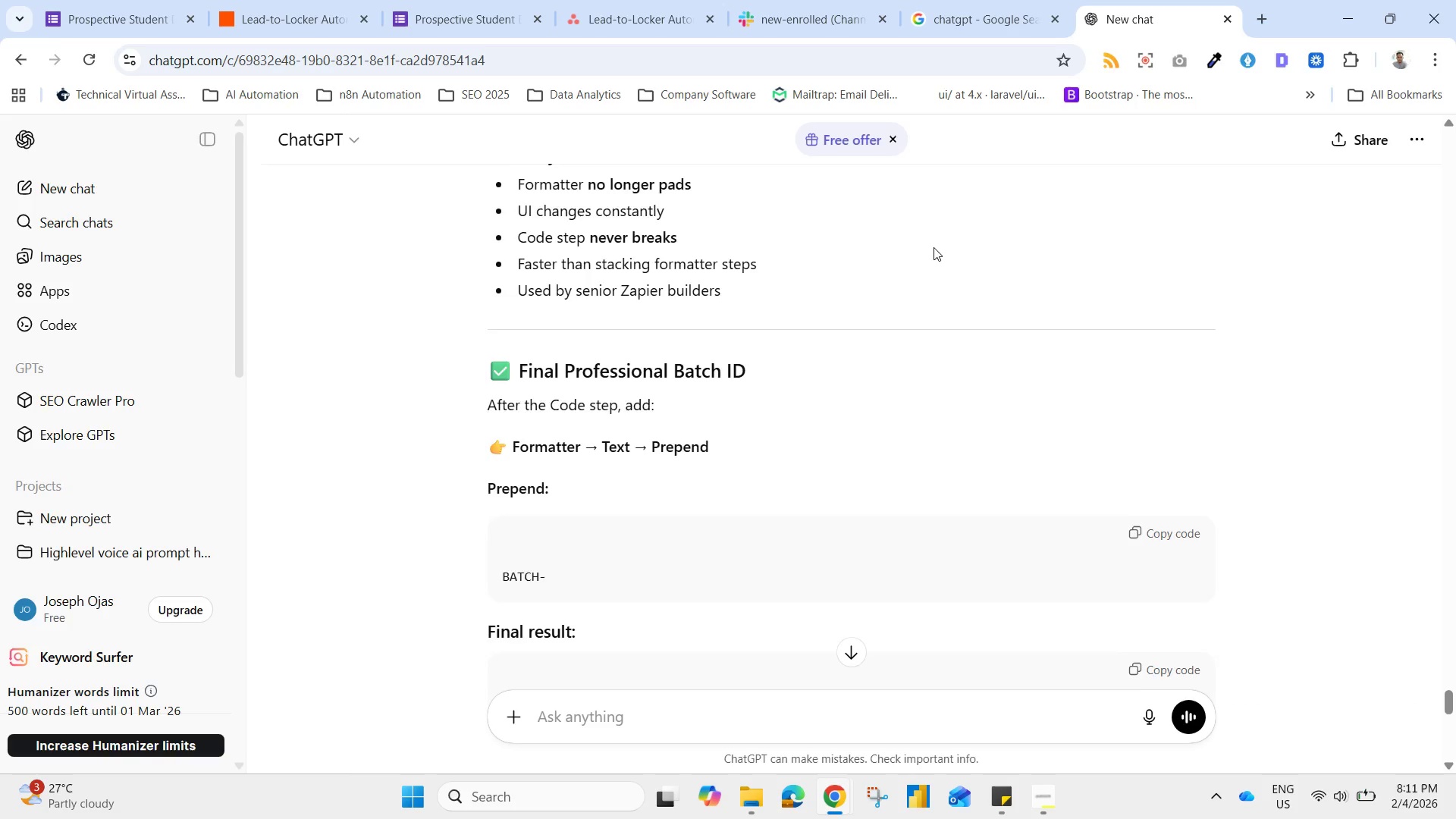 
hold_key(key=ArrowUp, duration=1.27)
 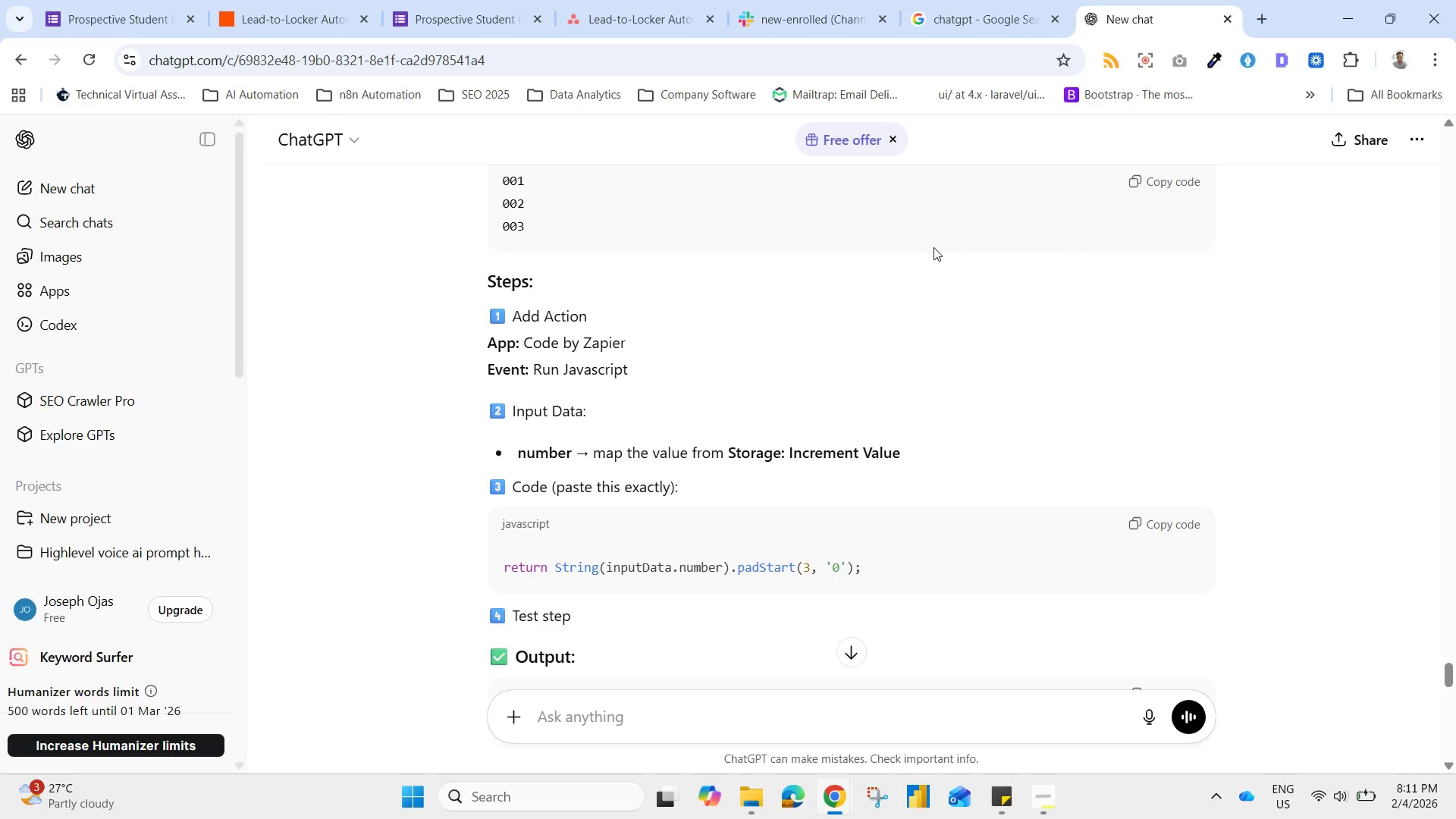 
key(ArrowDown)
 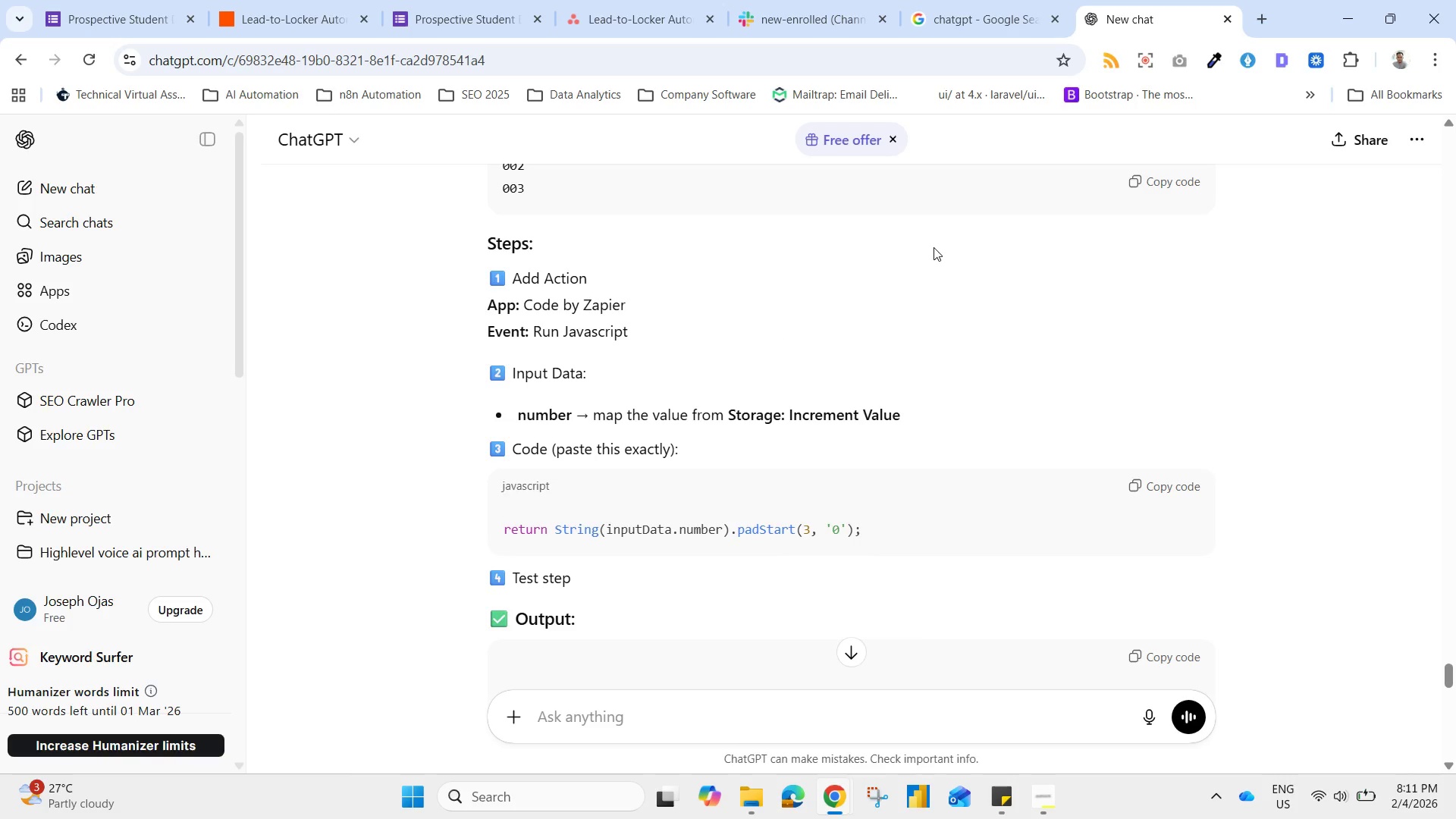 
key(ArrowDown)
 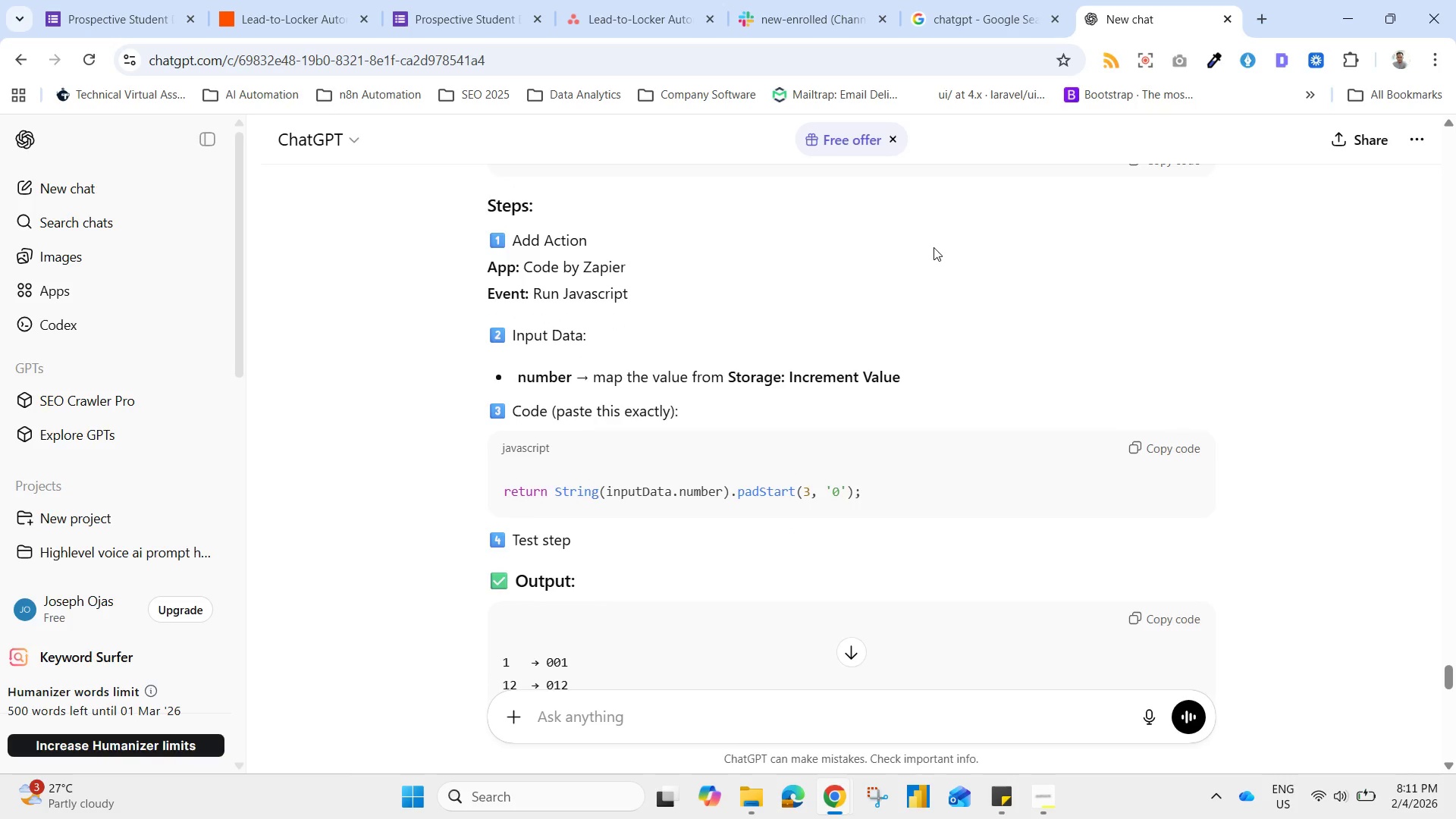 
key(ArrowDown)
 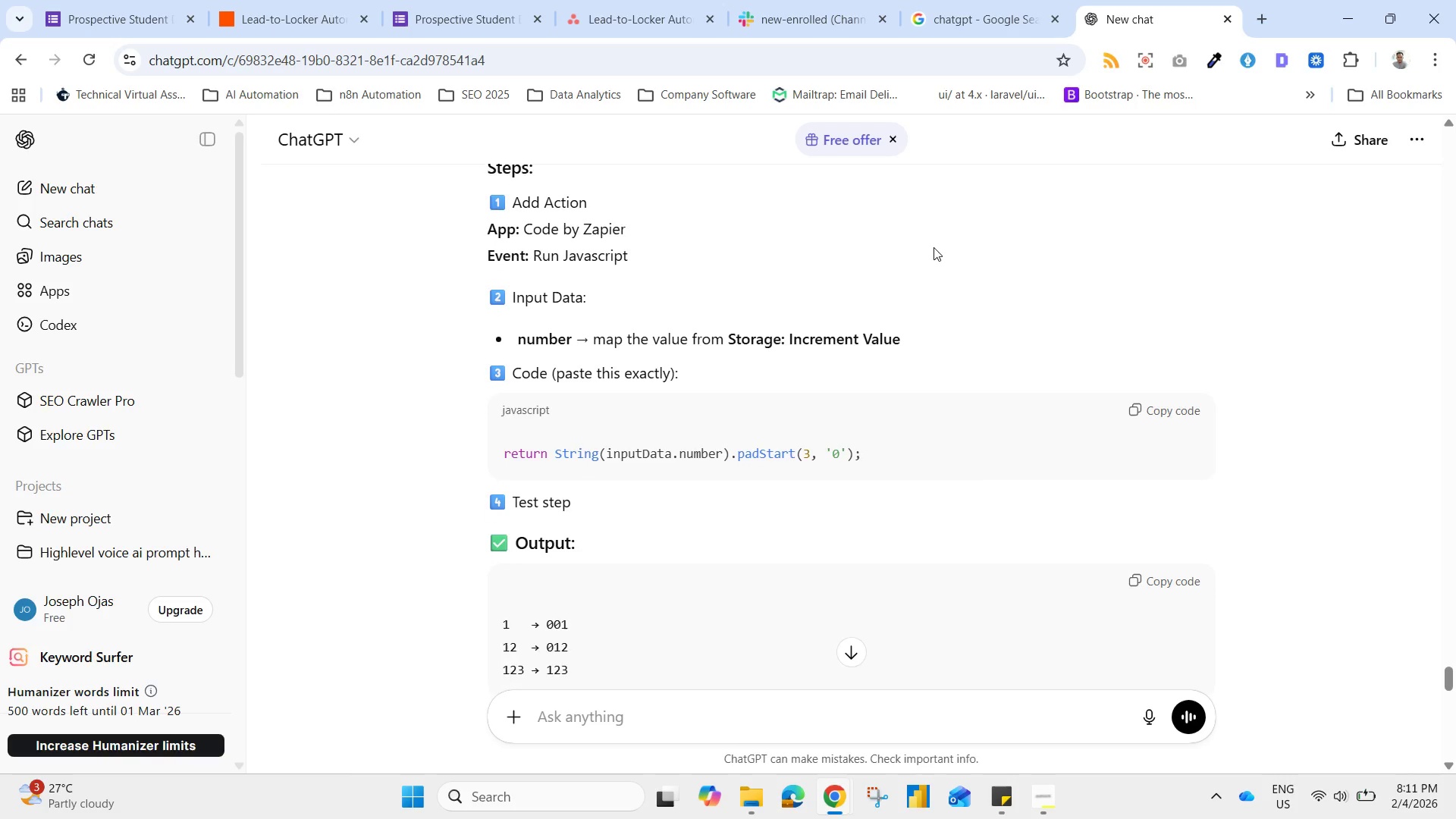 
key(ArrowDown)
 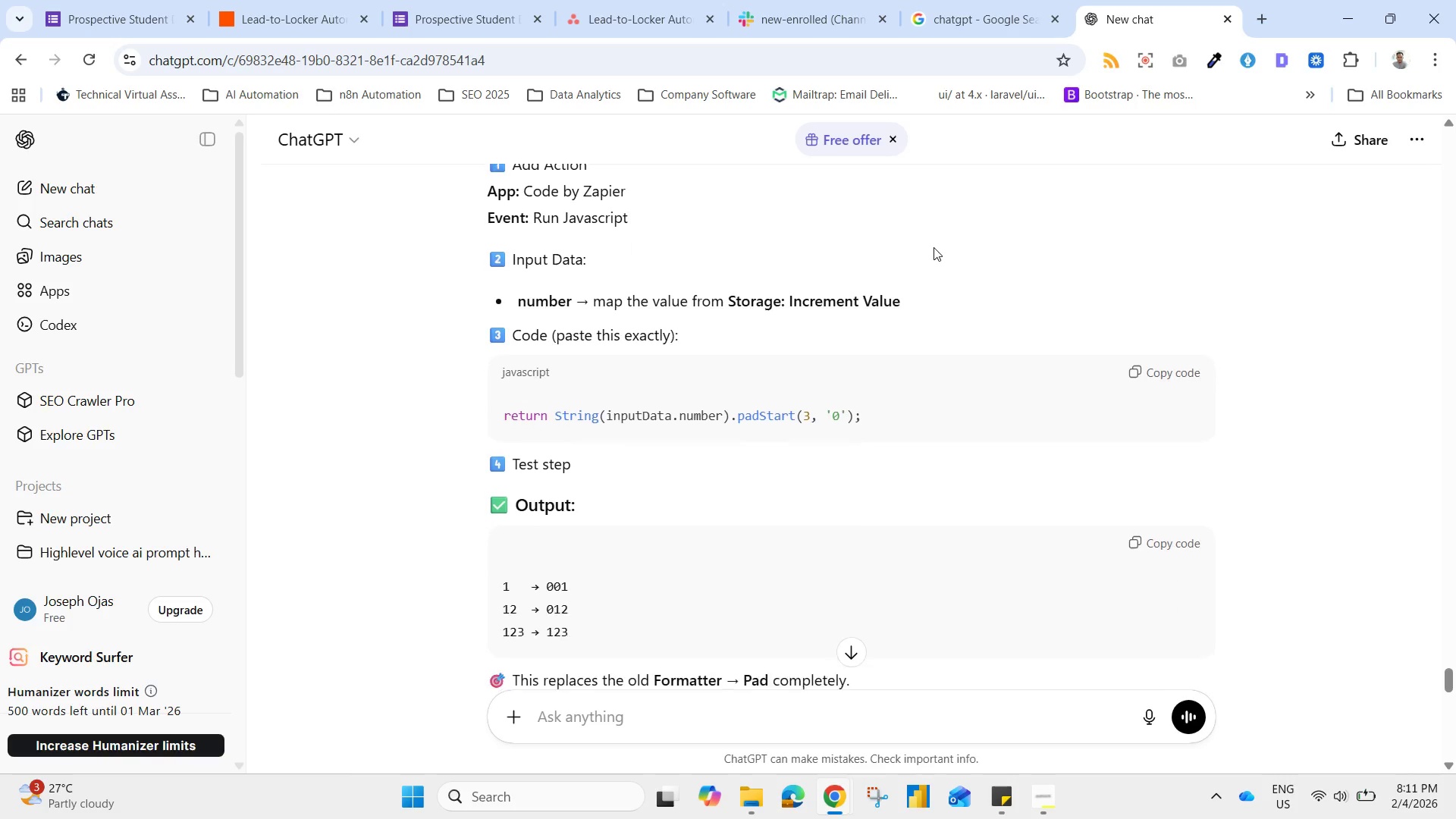 
key(ArrowDown)
 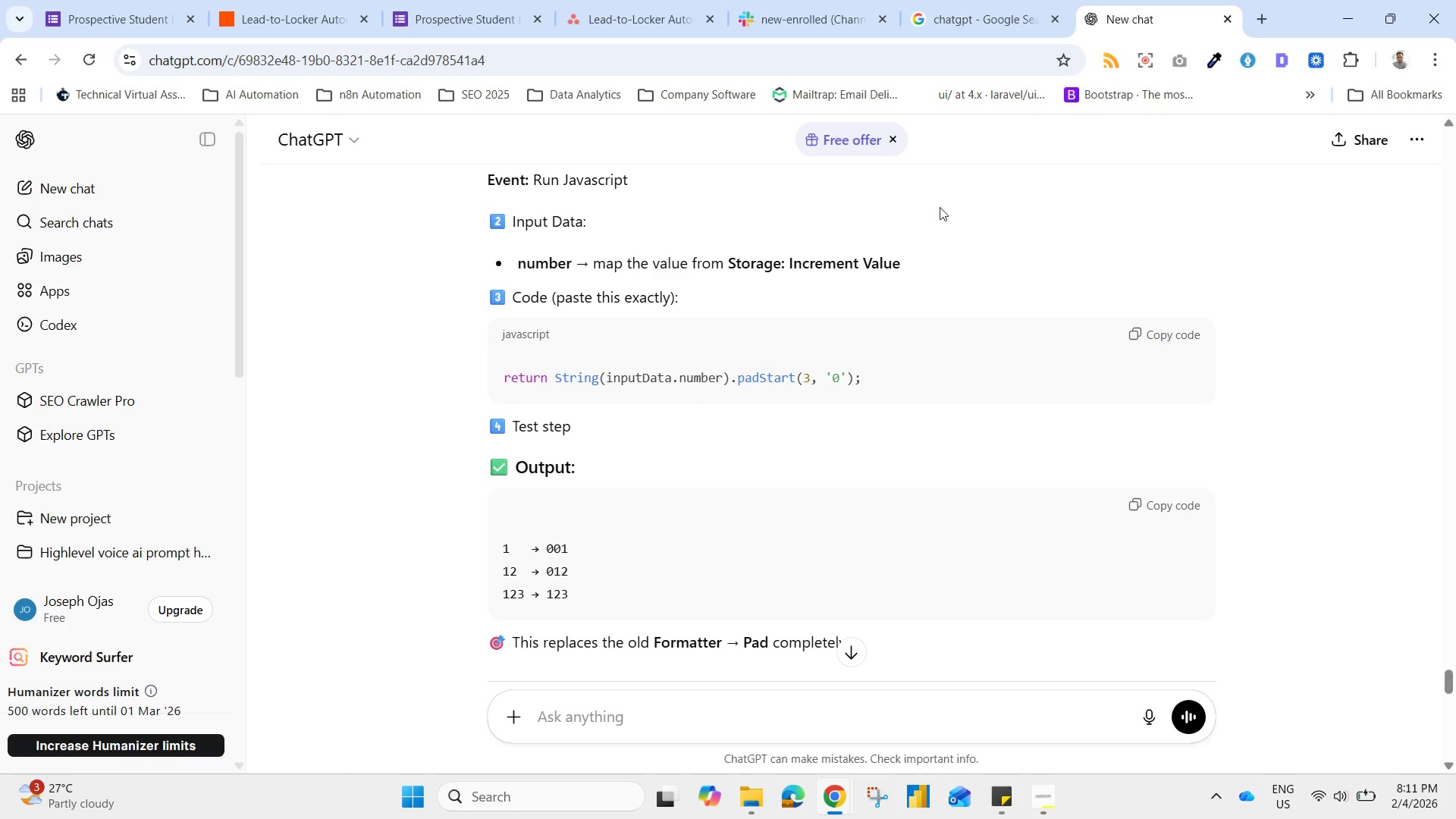 
left_click([1163, 334])
 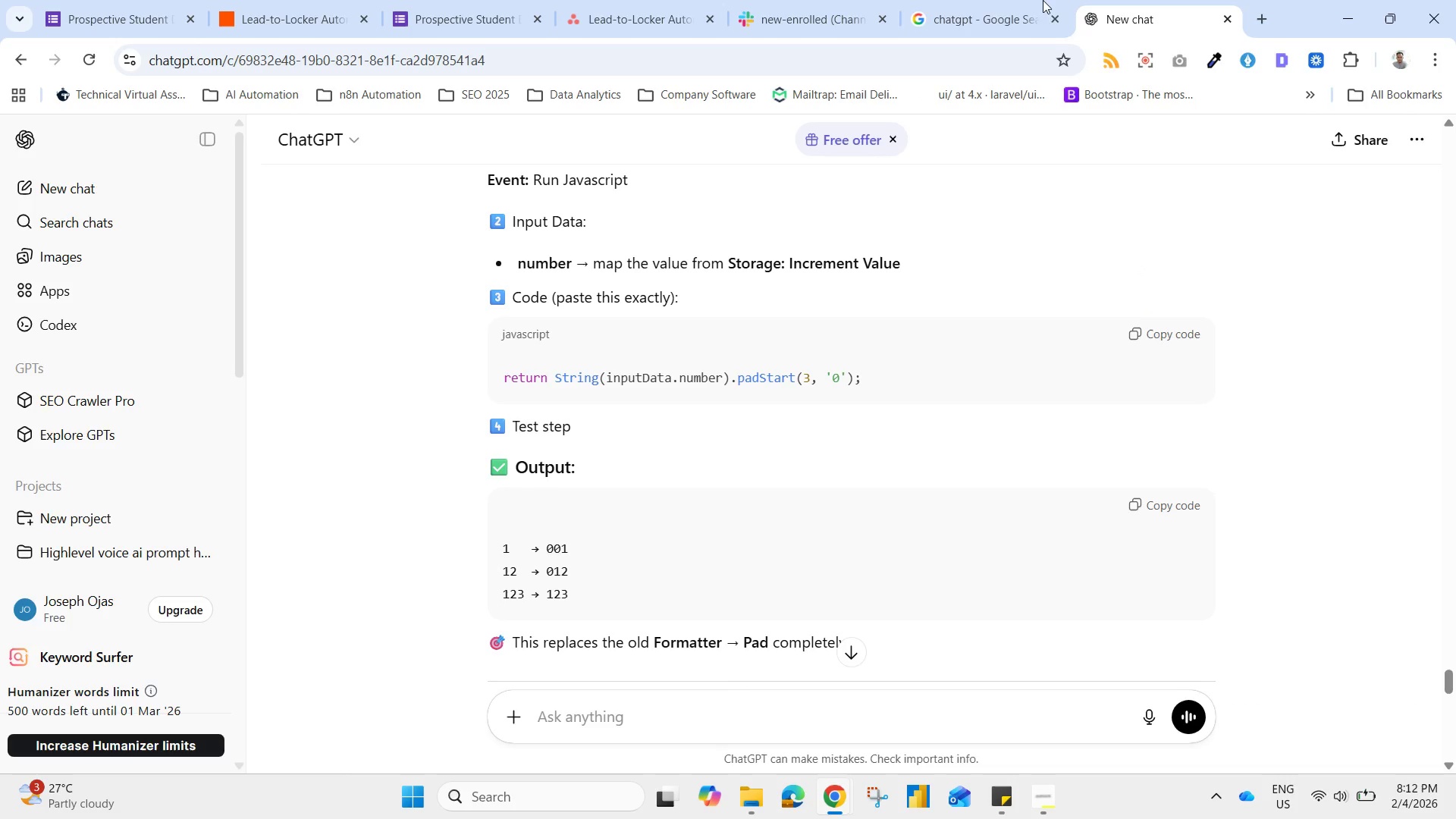 
left_click([261, 8])
 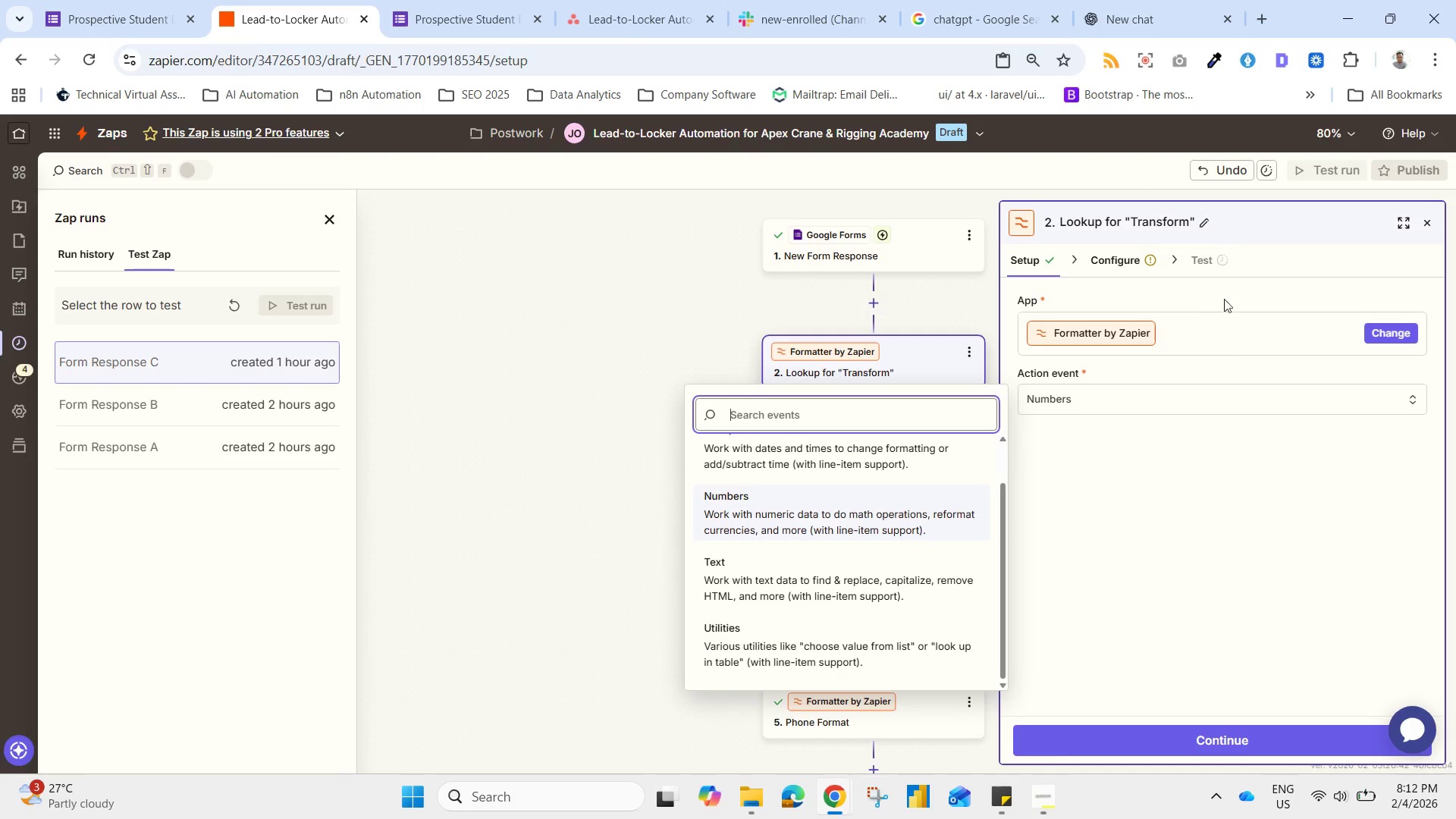 
left_click([1131, 262])
 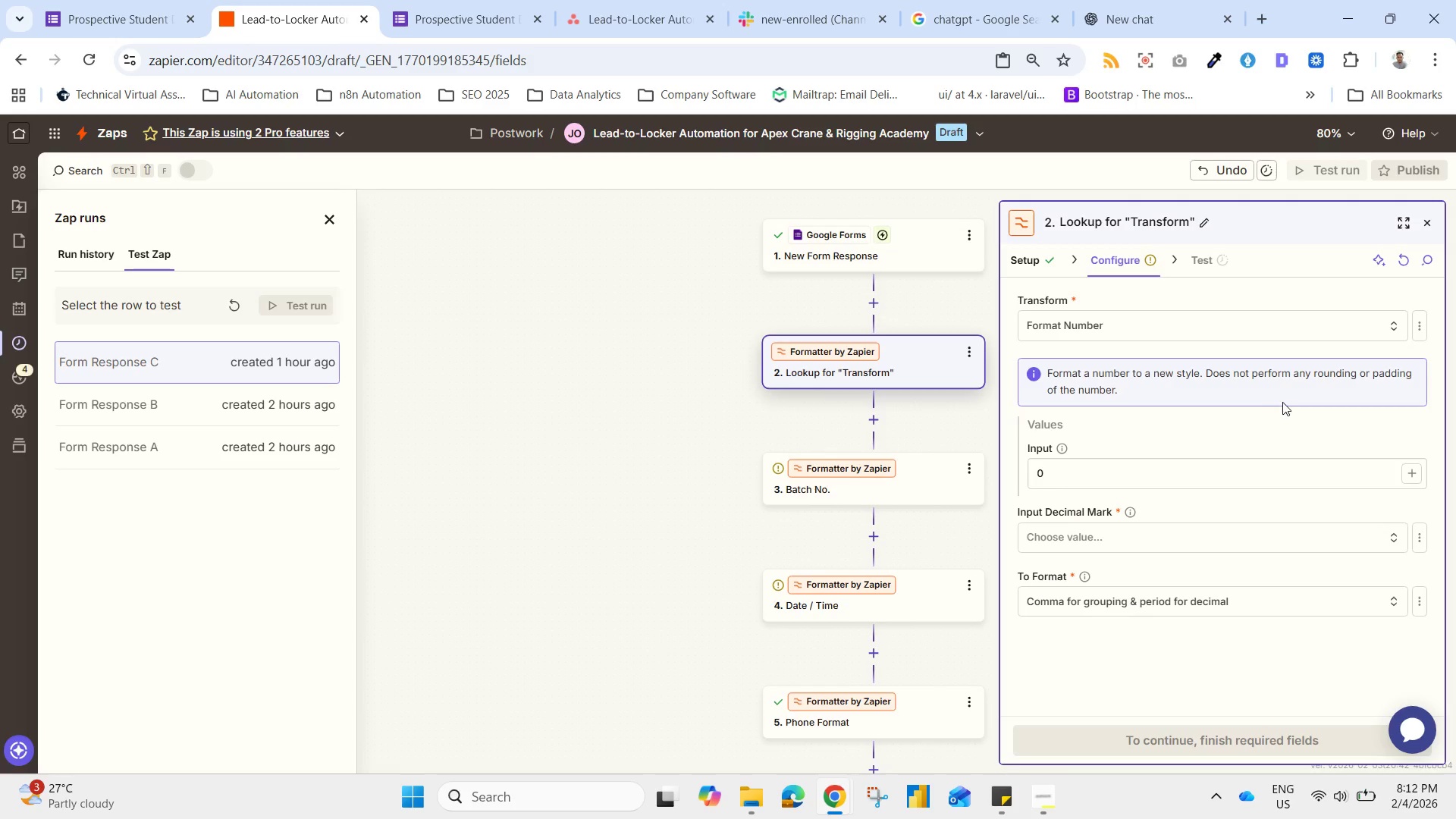 
left_click([1164, 328])
 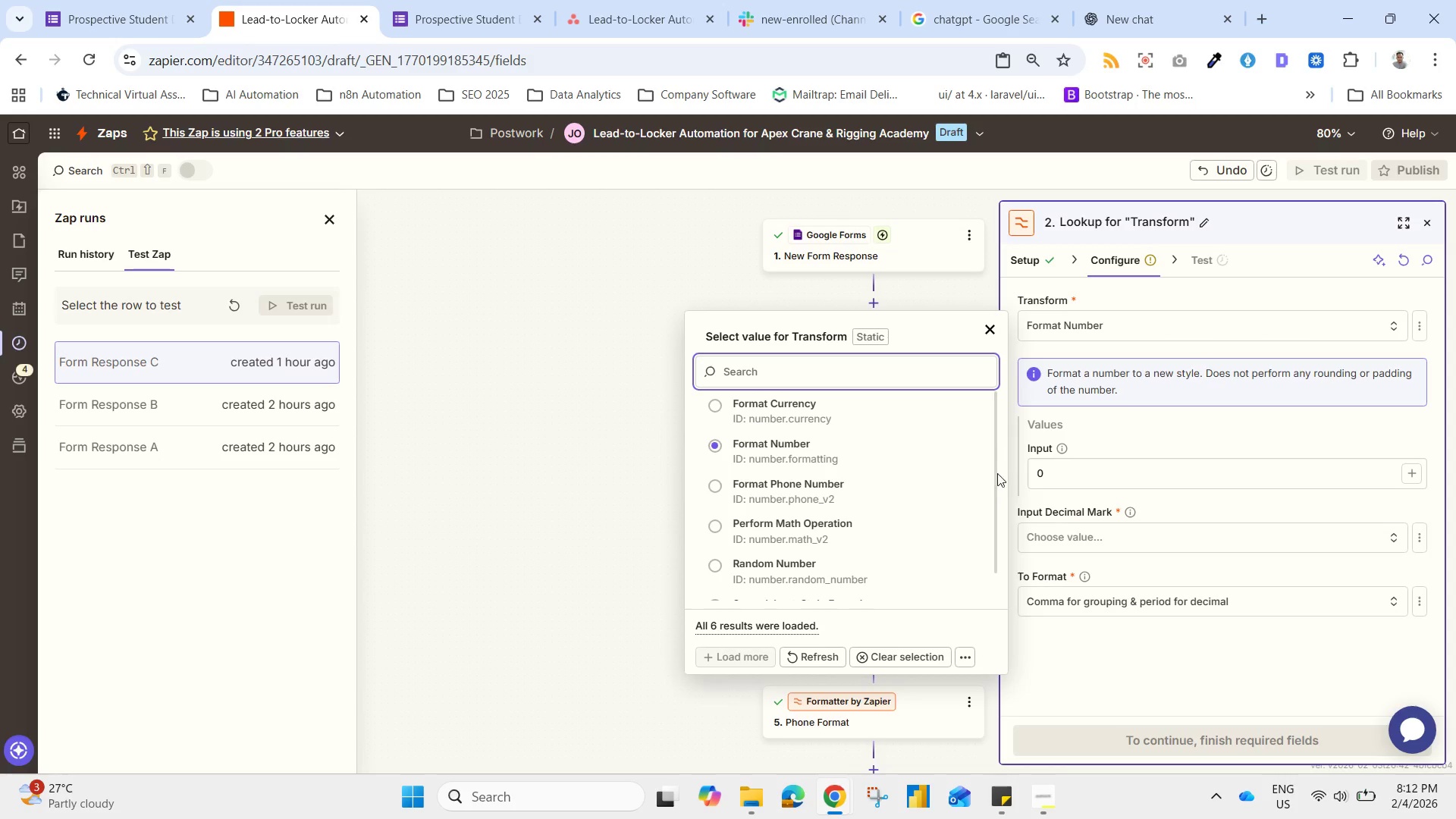 
scroll: coordinate [967, 506], scroll_direction: down, amount: 5.0
 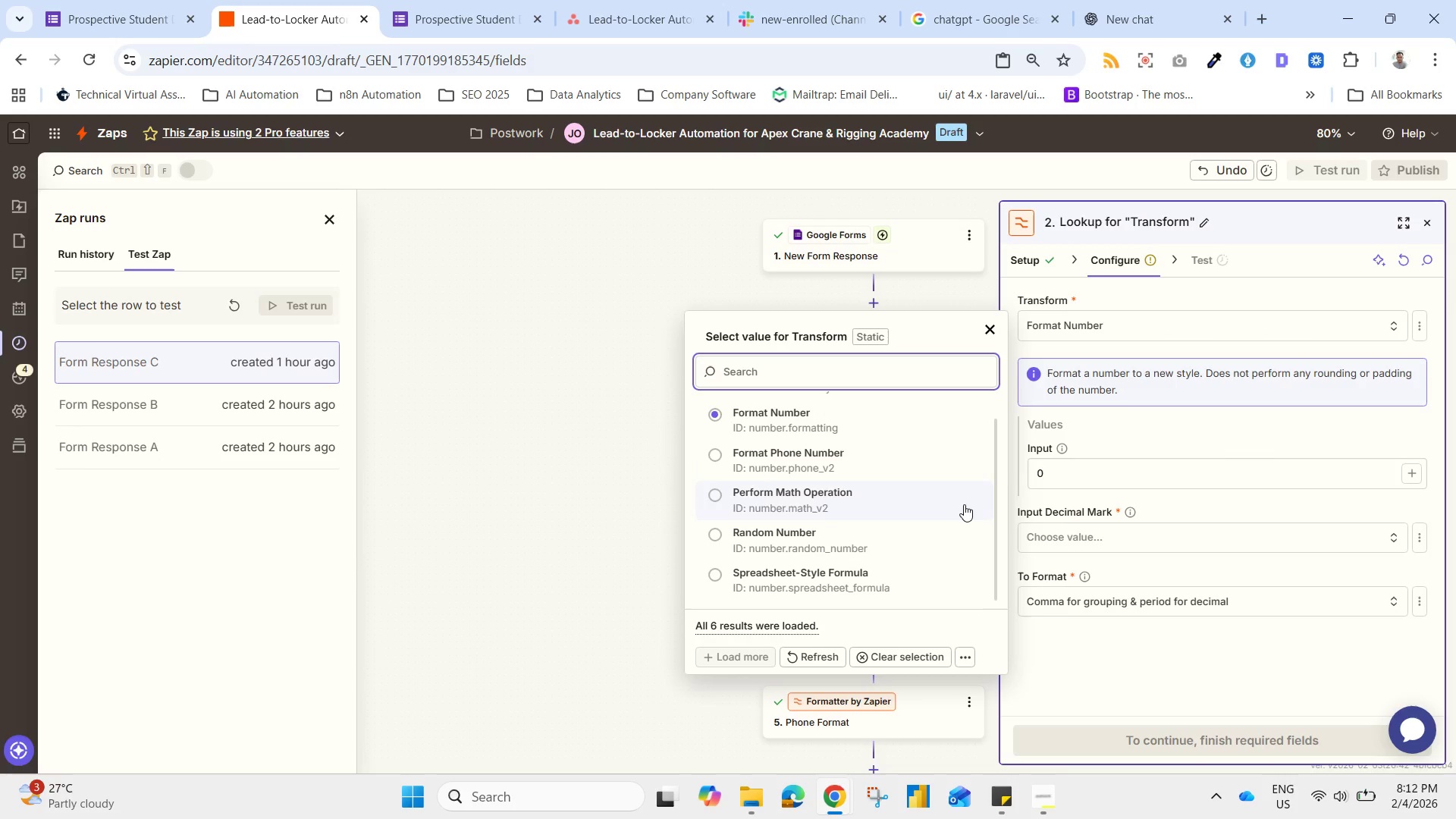 
wait(11.08)
 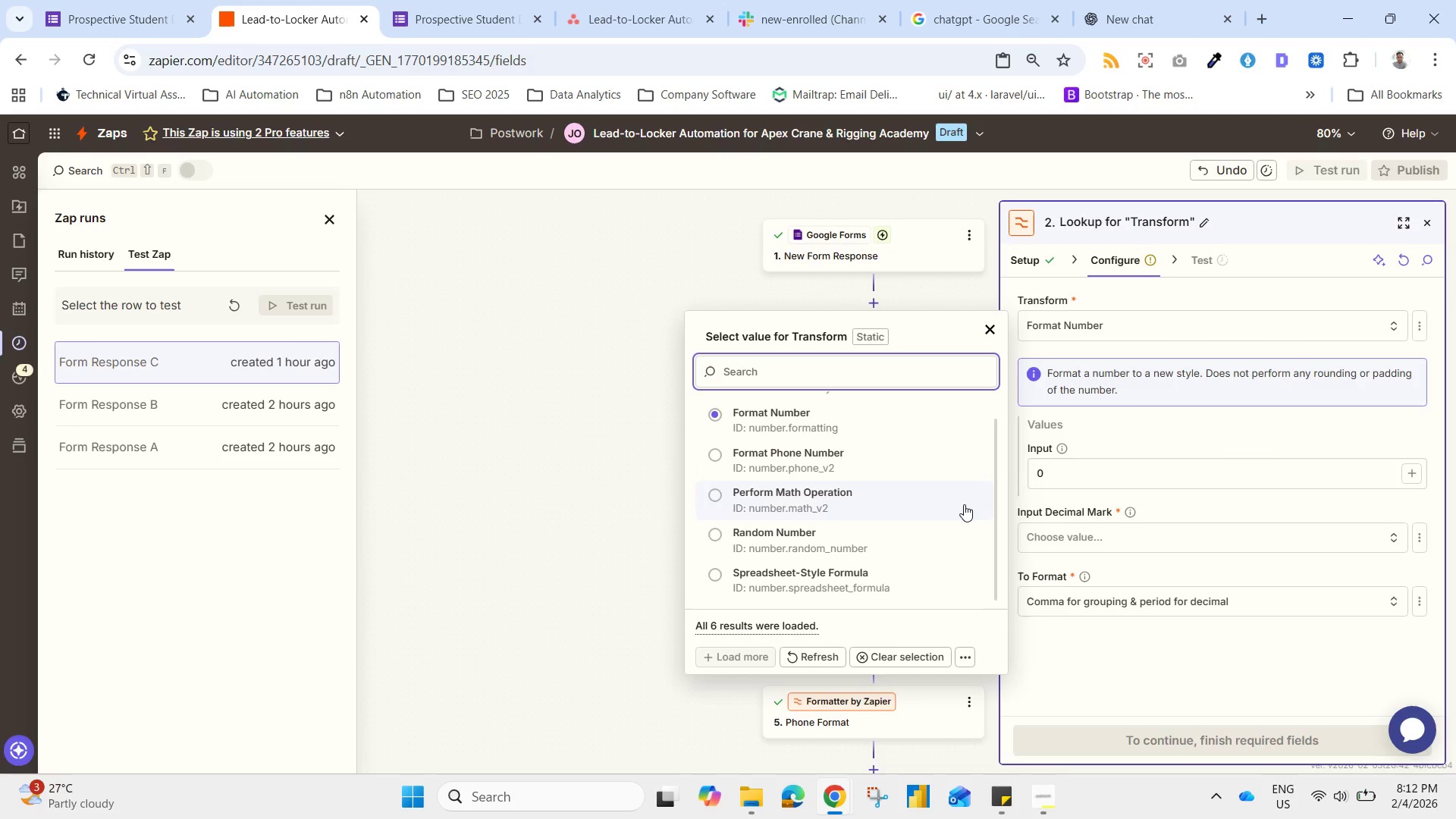 
left_click([1029, 271])
 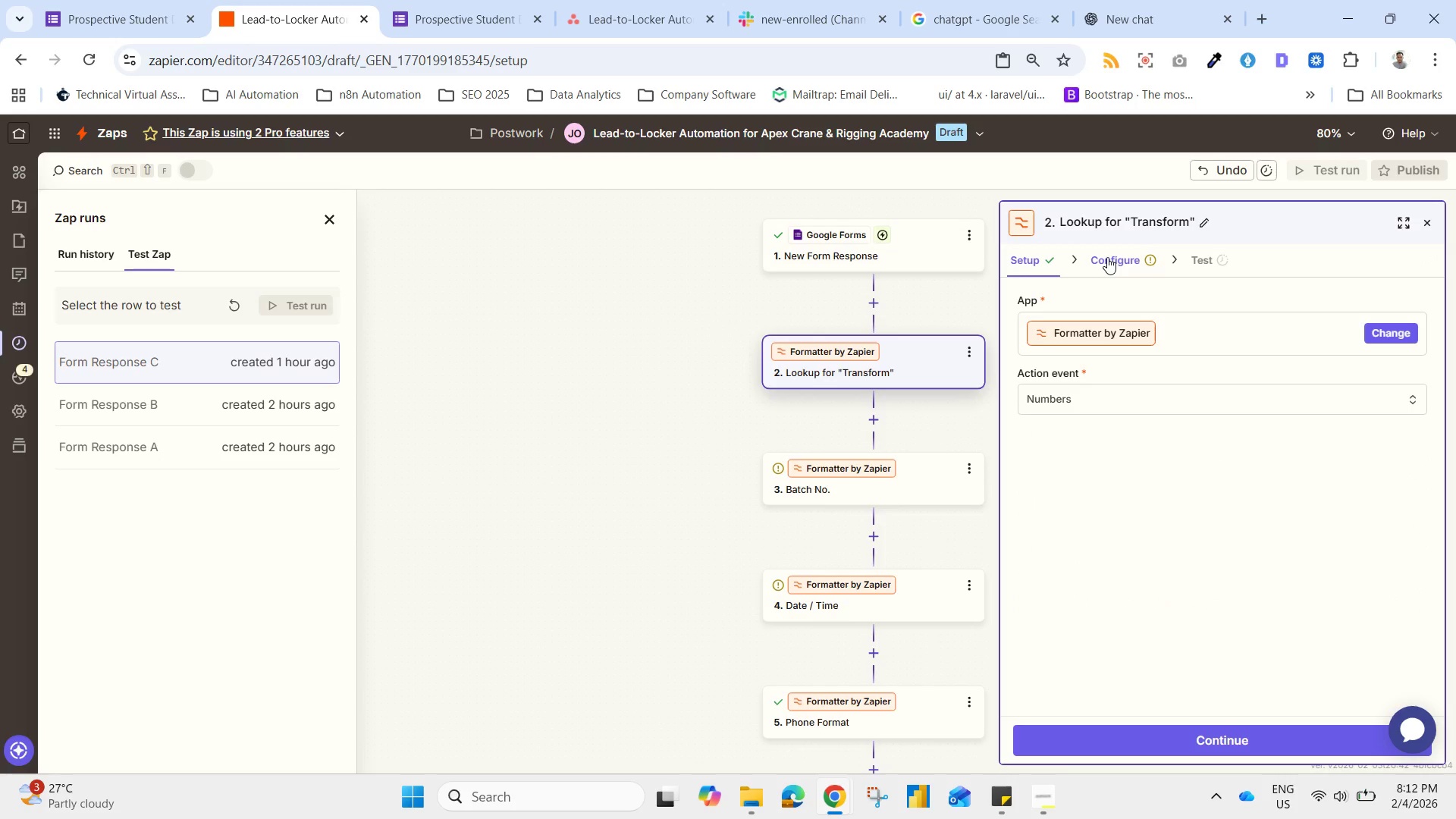 
left_click([1107, 257])
 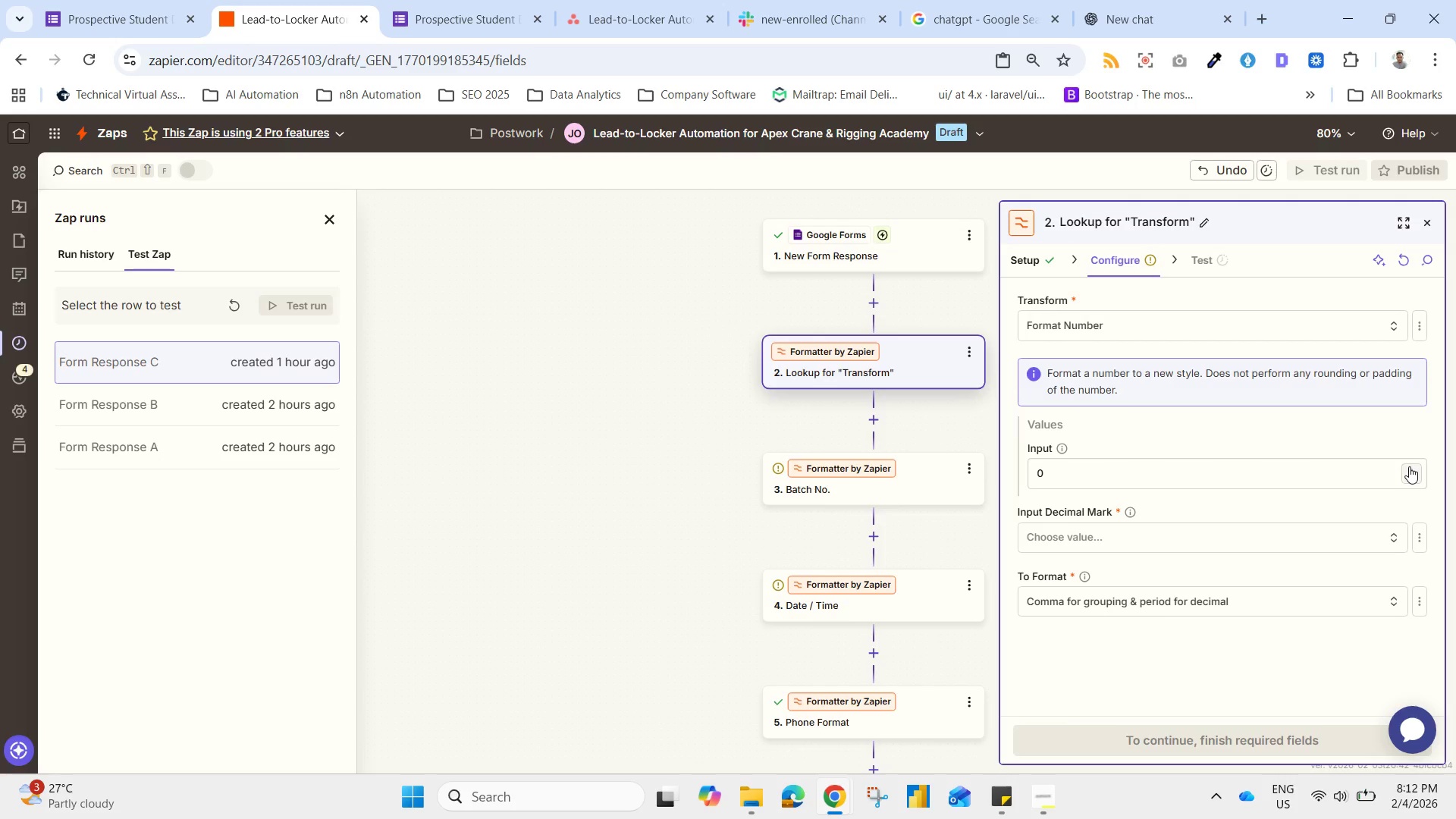 
left_click([1193, 542])
 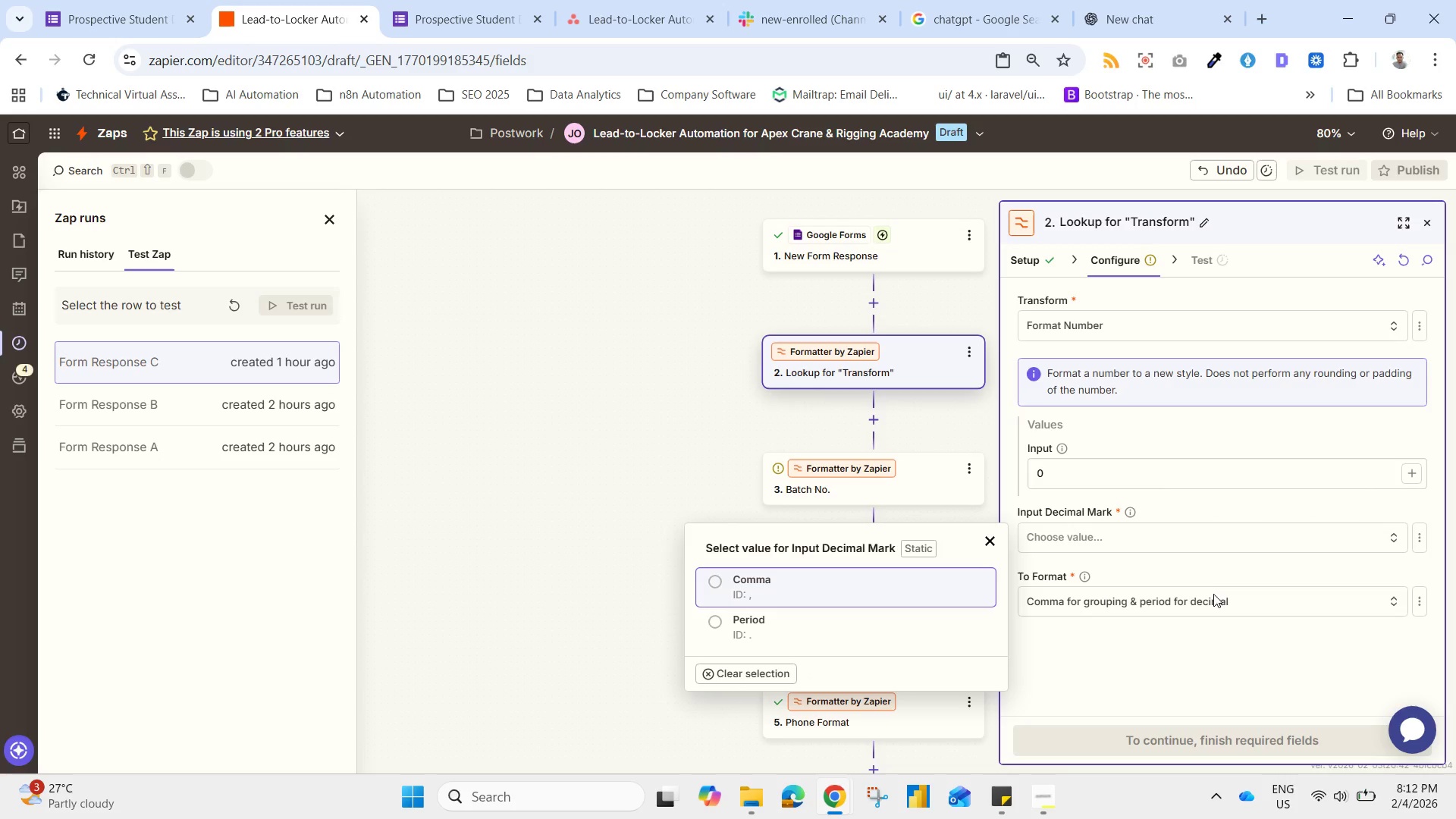 
left_click_drag(start_coordinate=[1224, 604], to_coordinate=[1228, 607])
 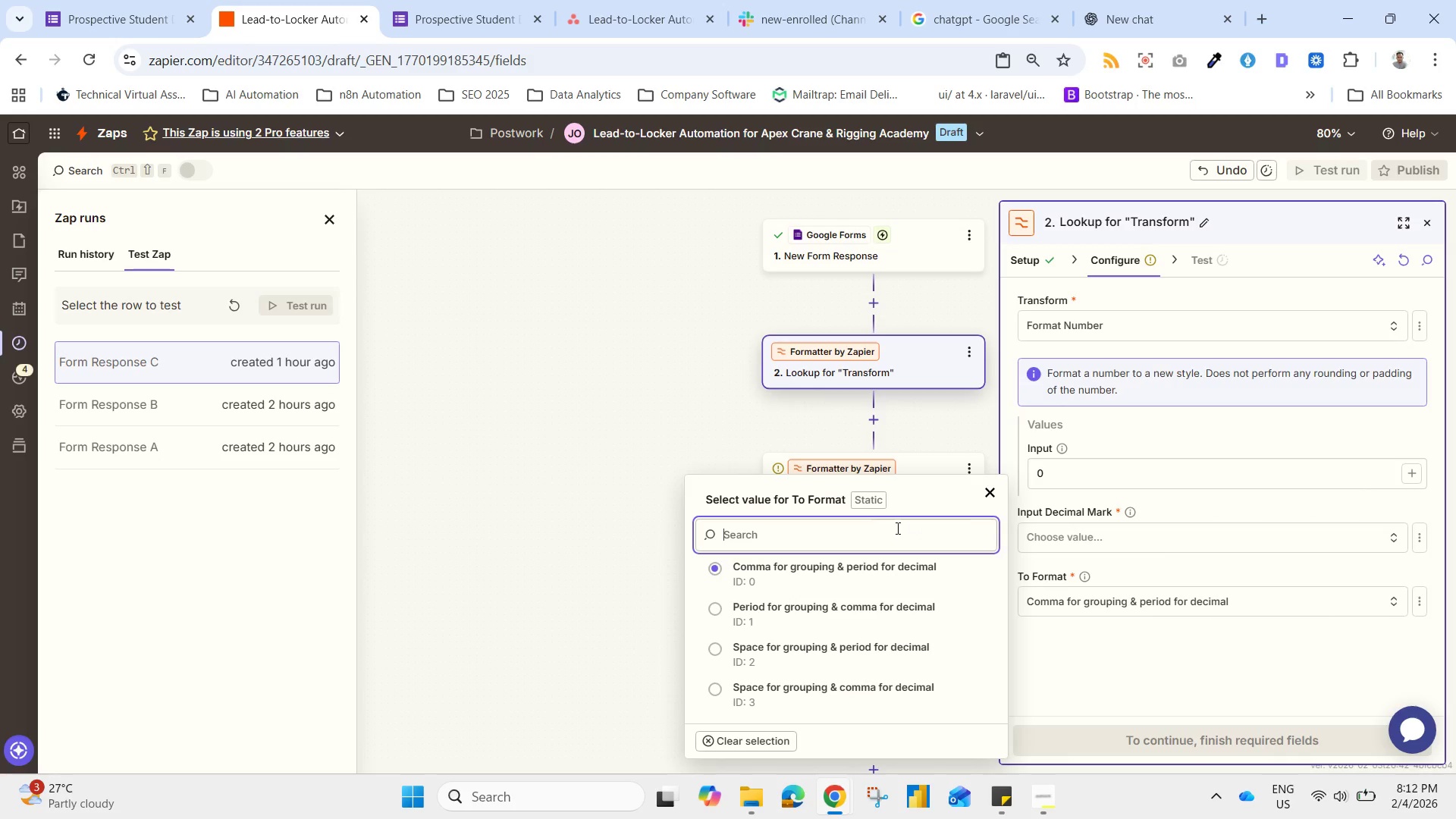 
left_click([808, 613])
 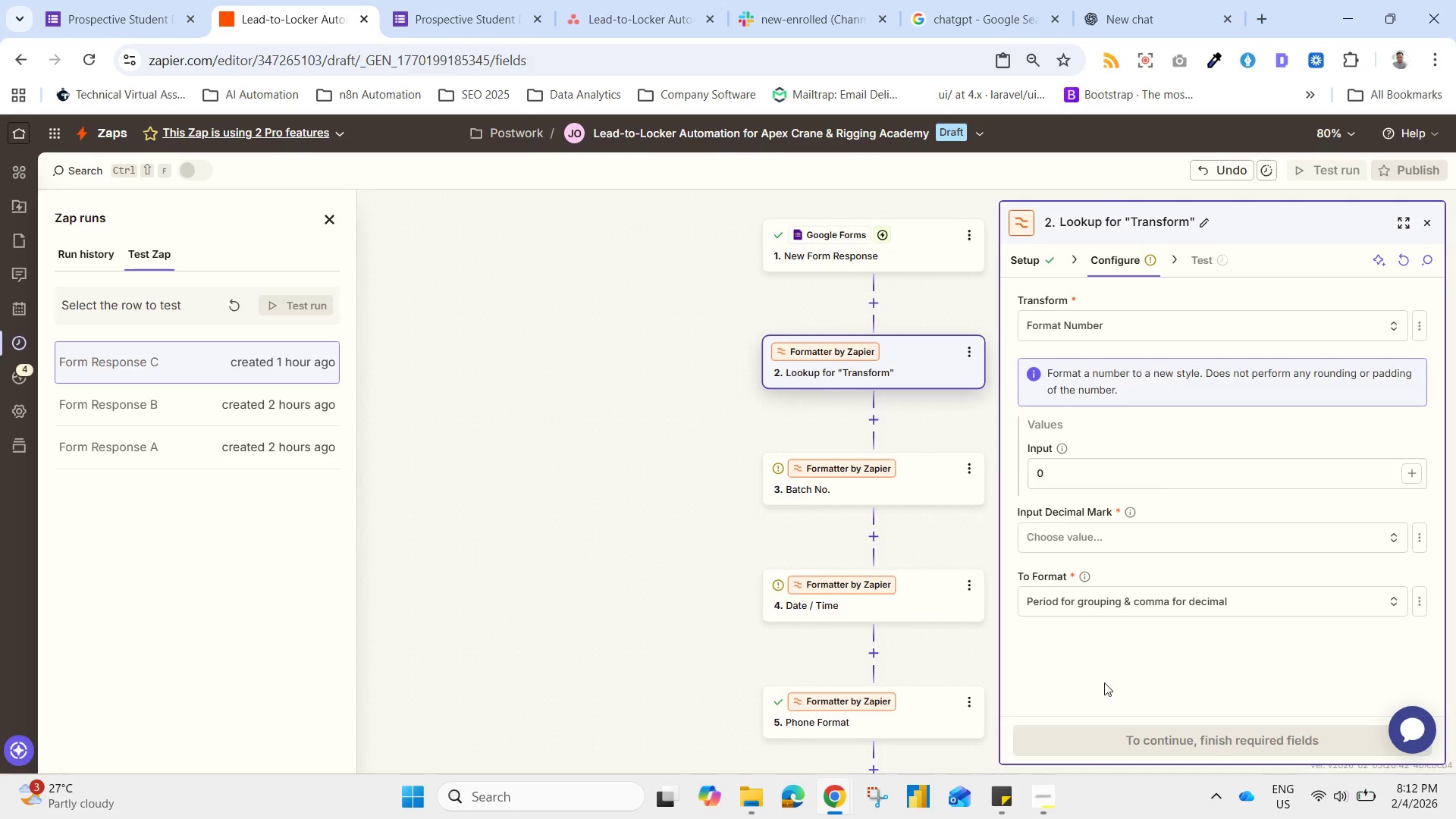 
wait(6.2)
 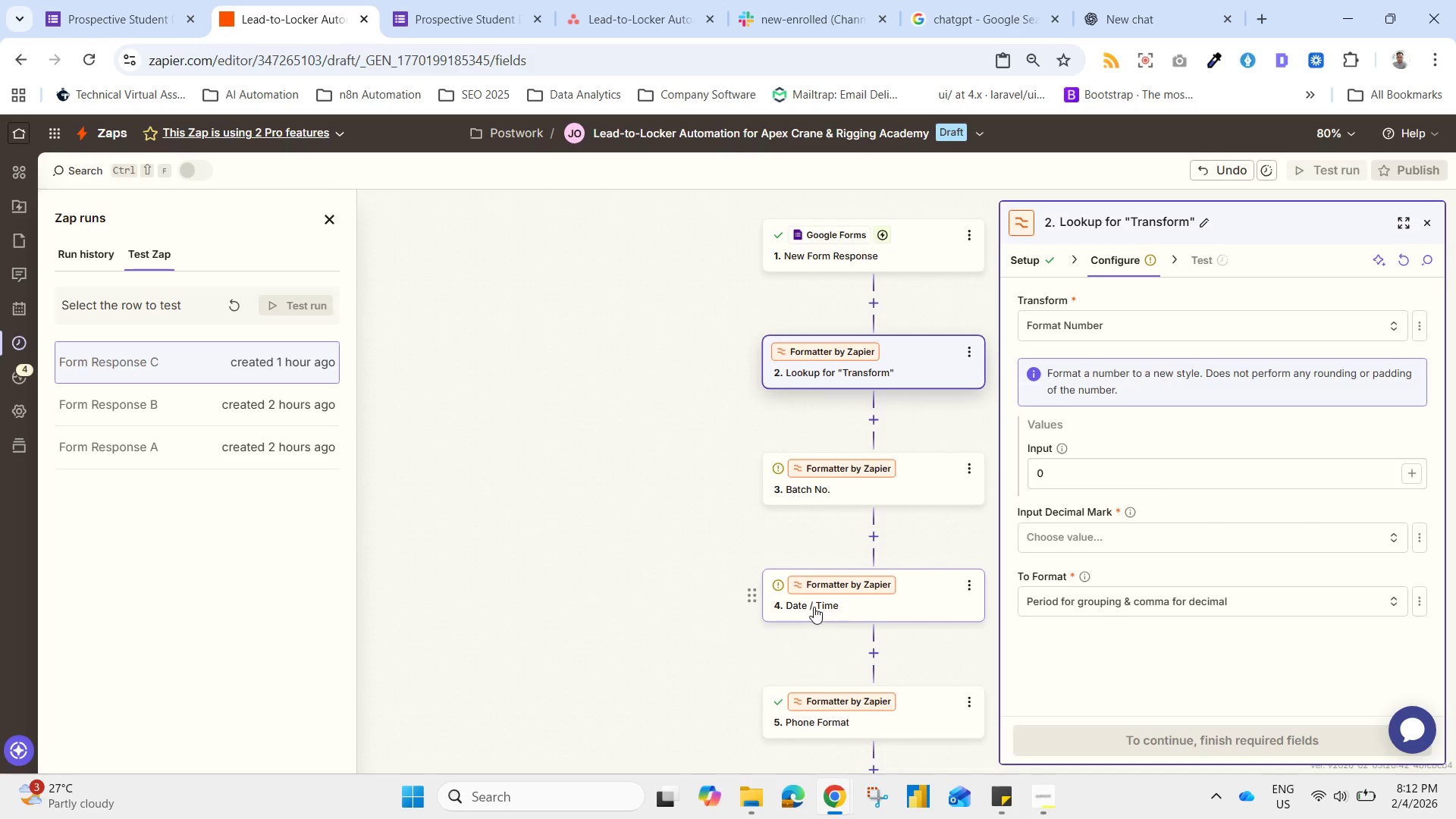 
left_click([1068, 477])
 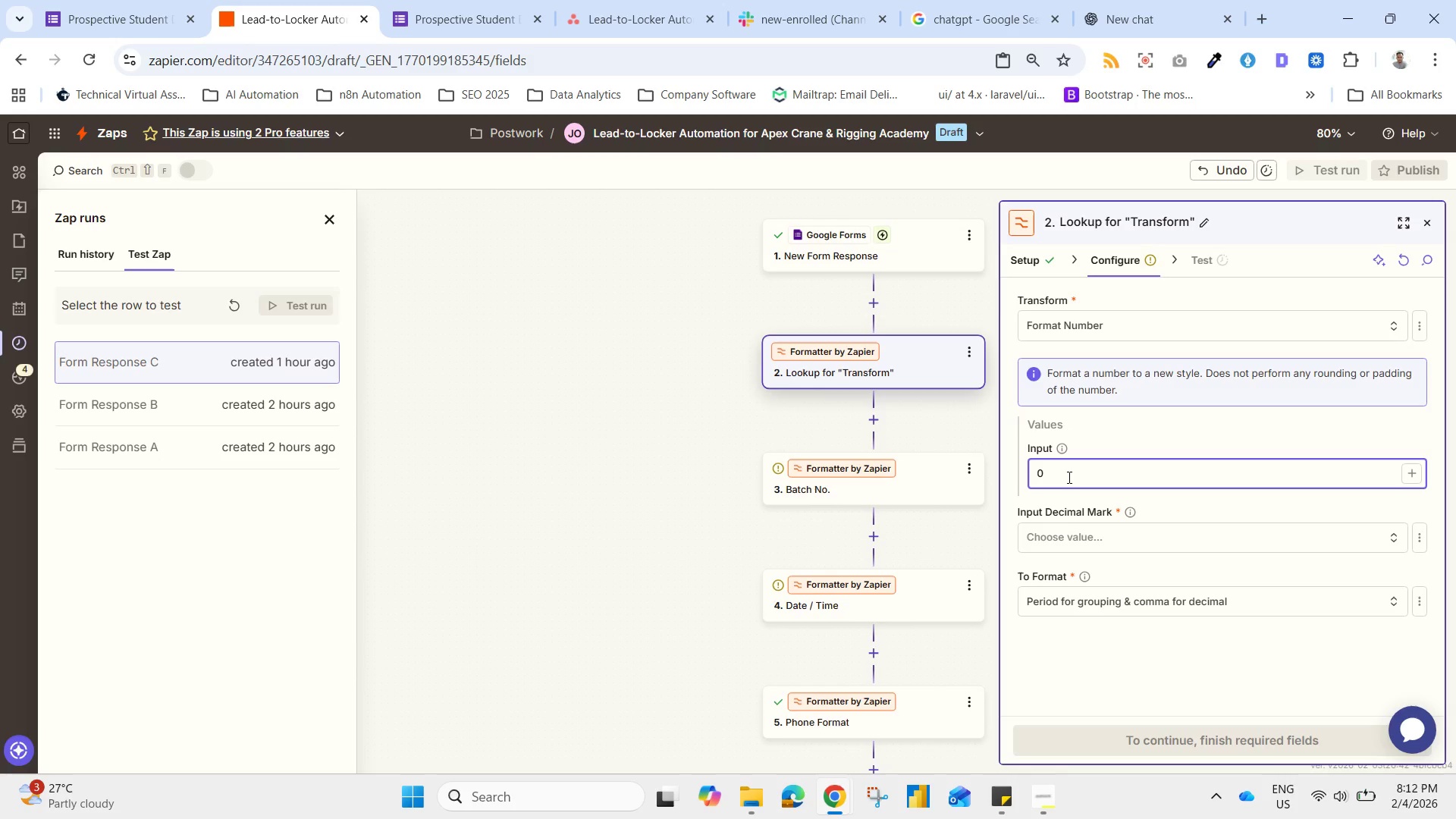 
key(Backspace)
 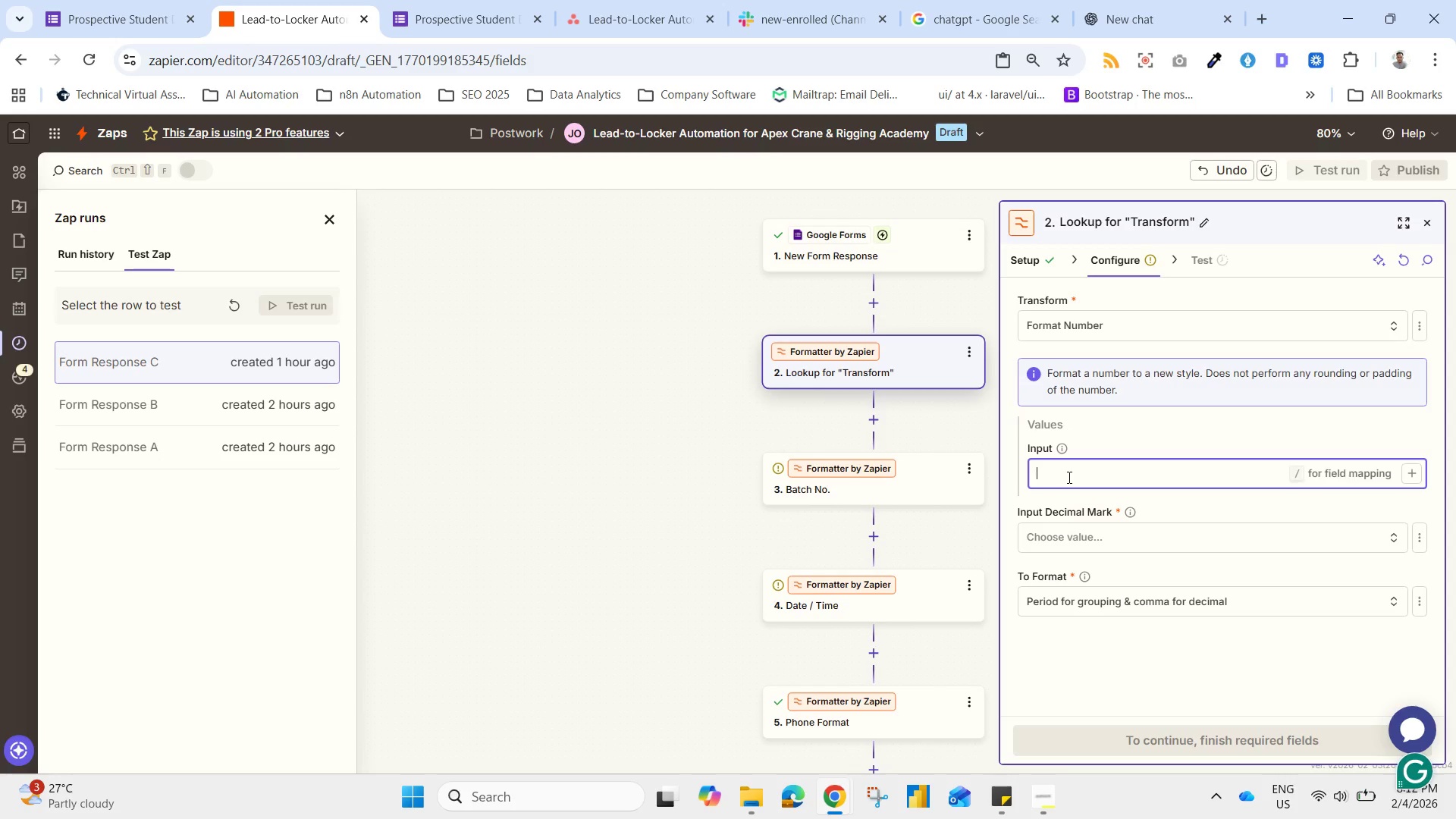 
key(Backspace)
 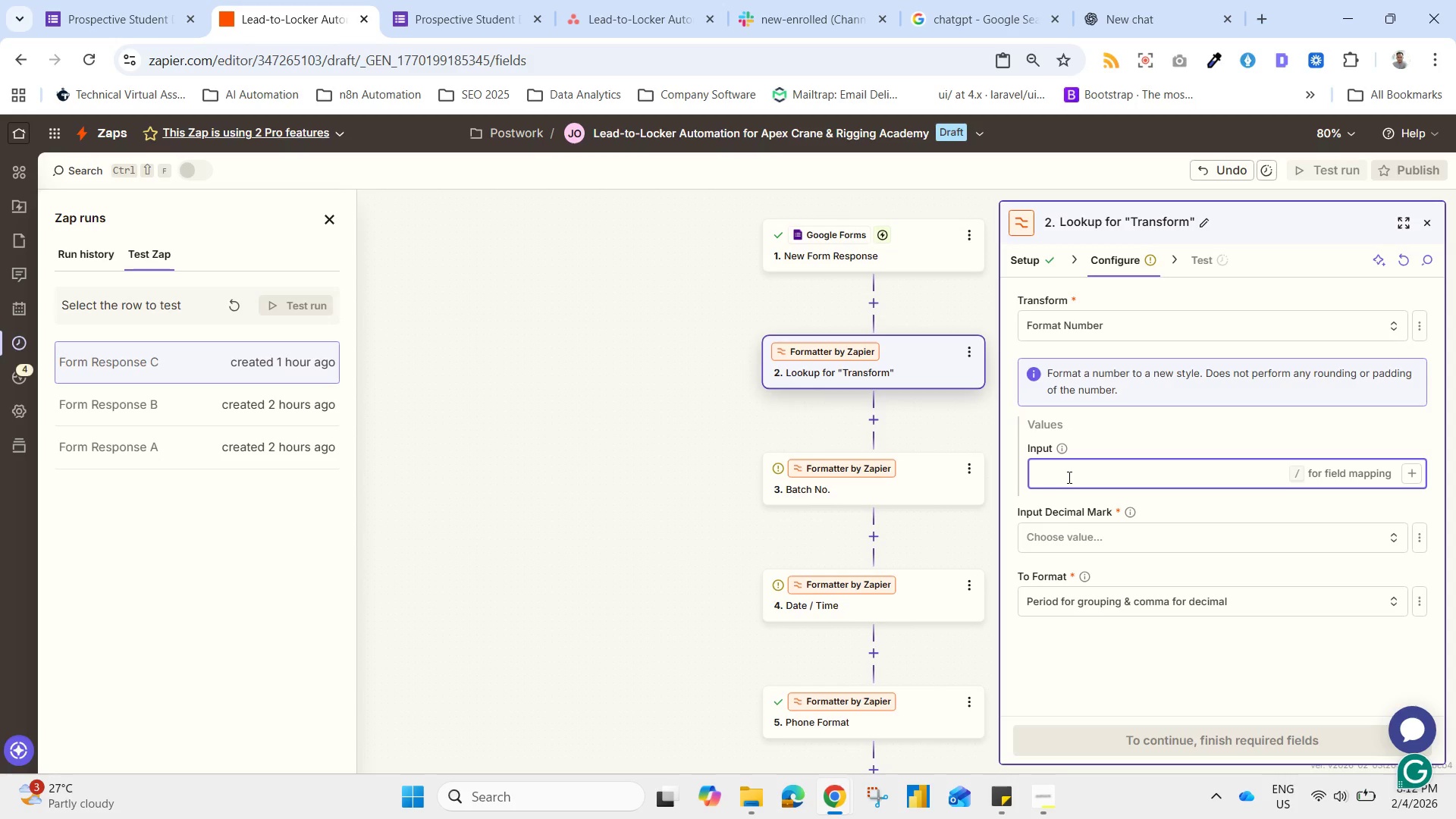 
key(1)
 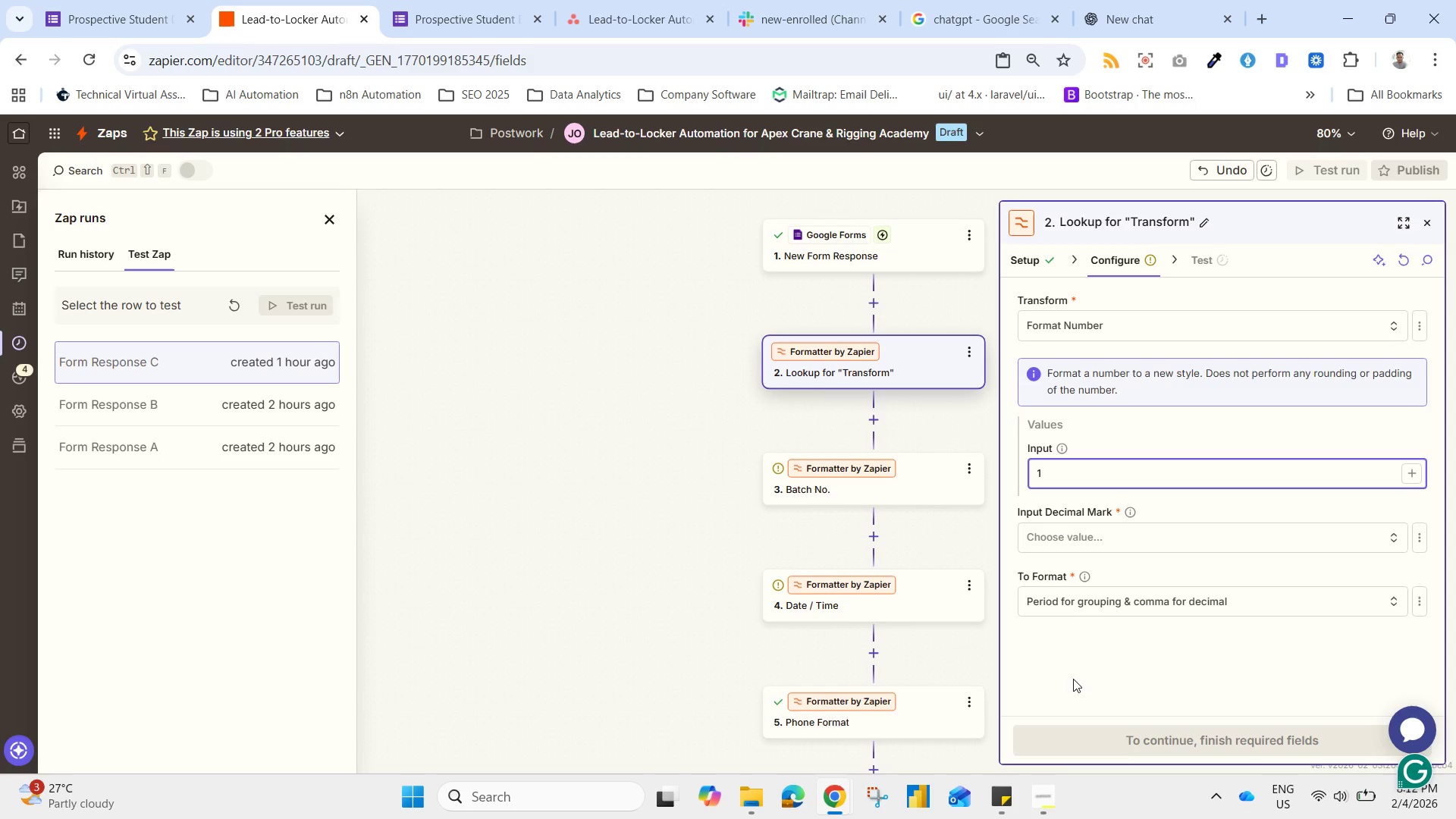 
left_click_drag(start_coordinate=[1162, 677], to_coordinate=[1174, 689])
 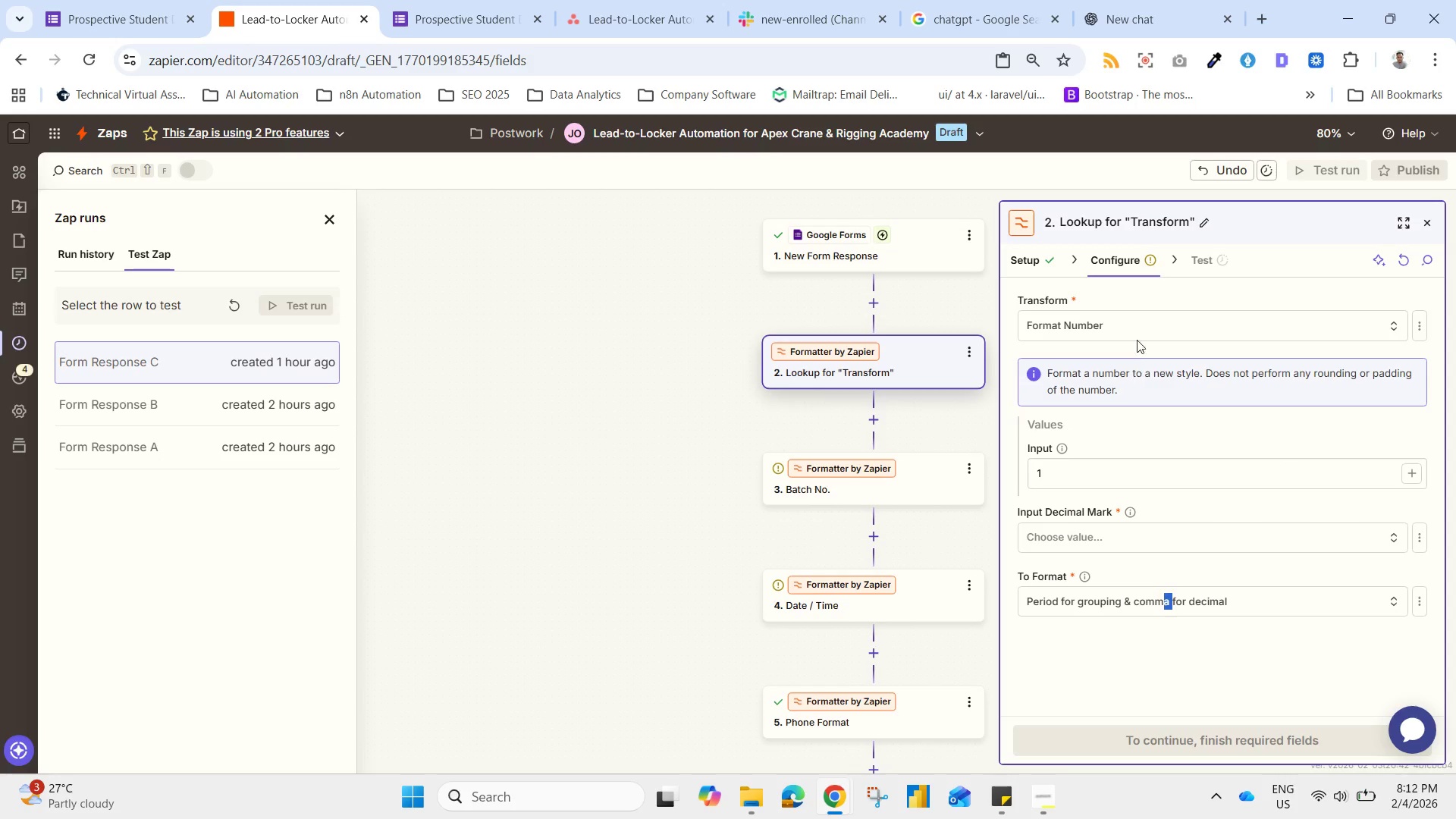 
left_click([1137, 328])
 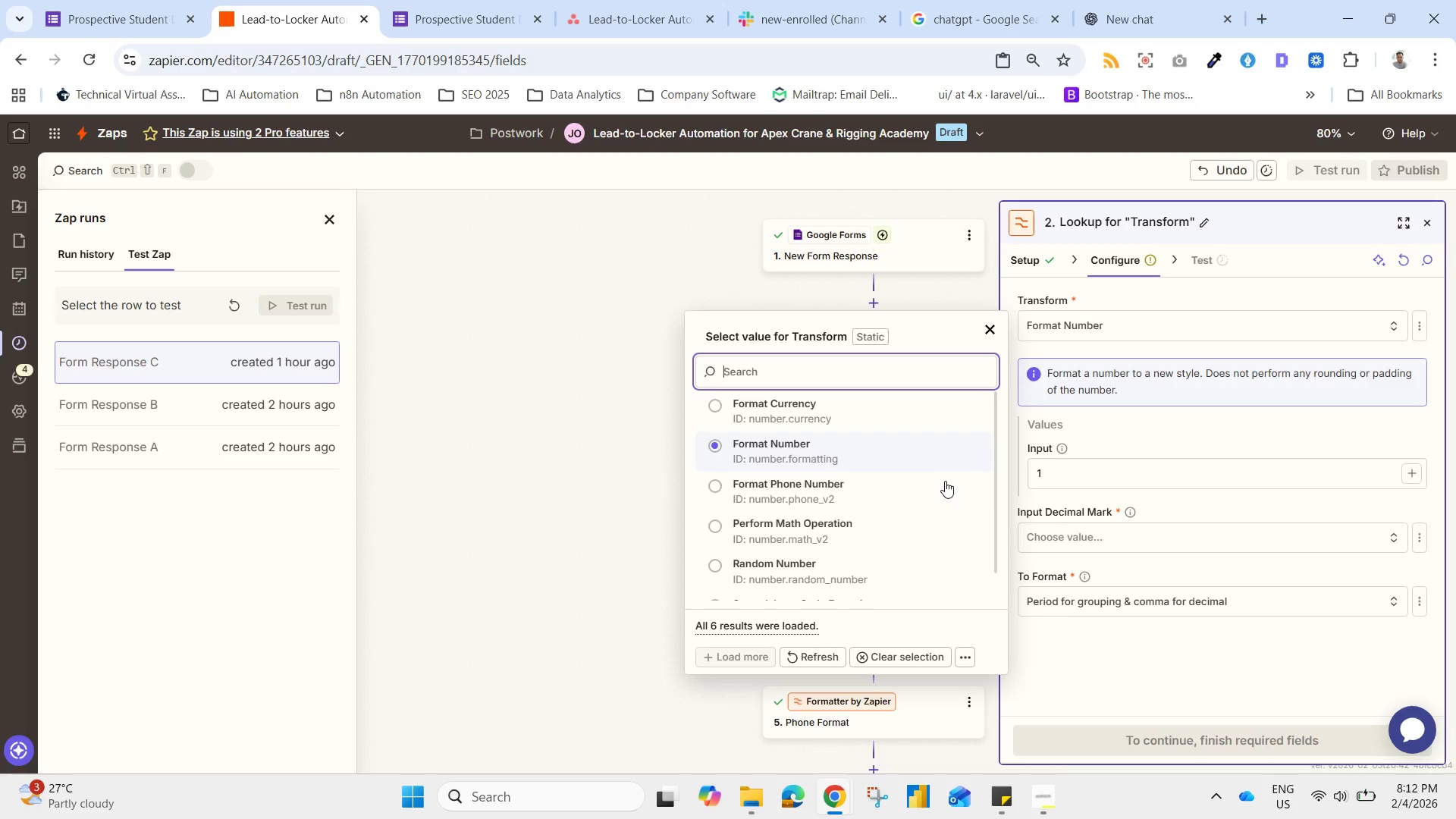 
left_click([857, 572])
 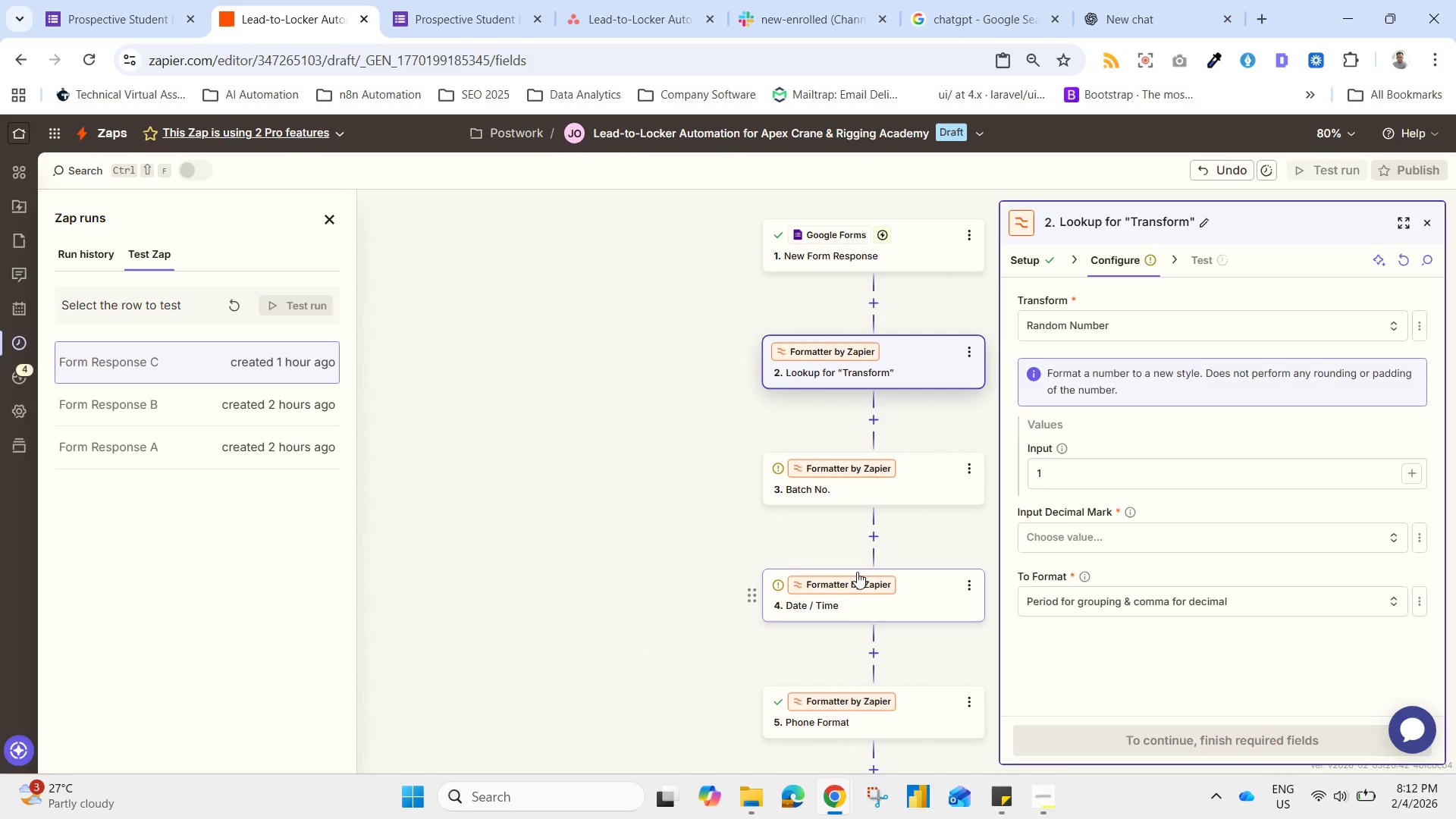 
mouse_move([1068, 465])
 